 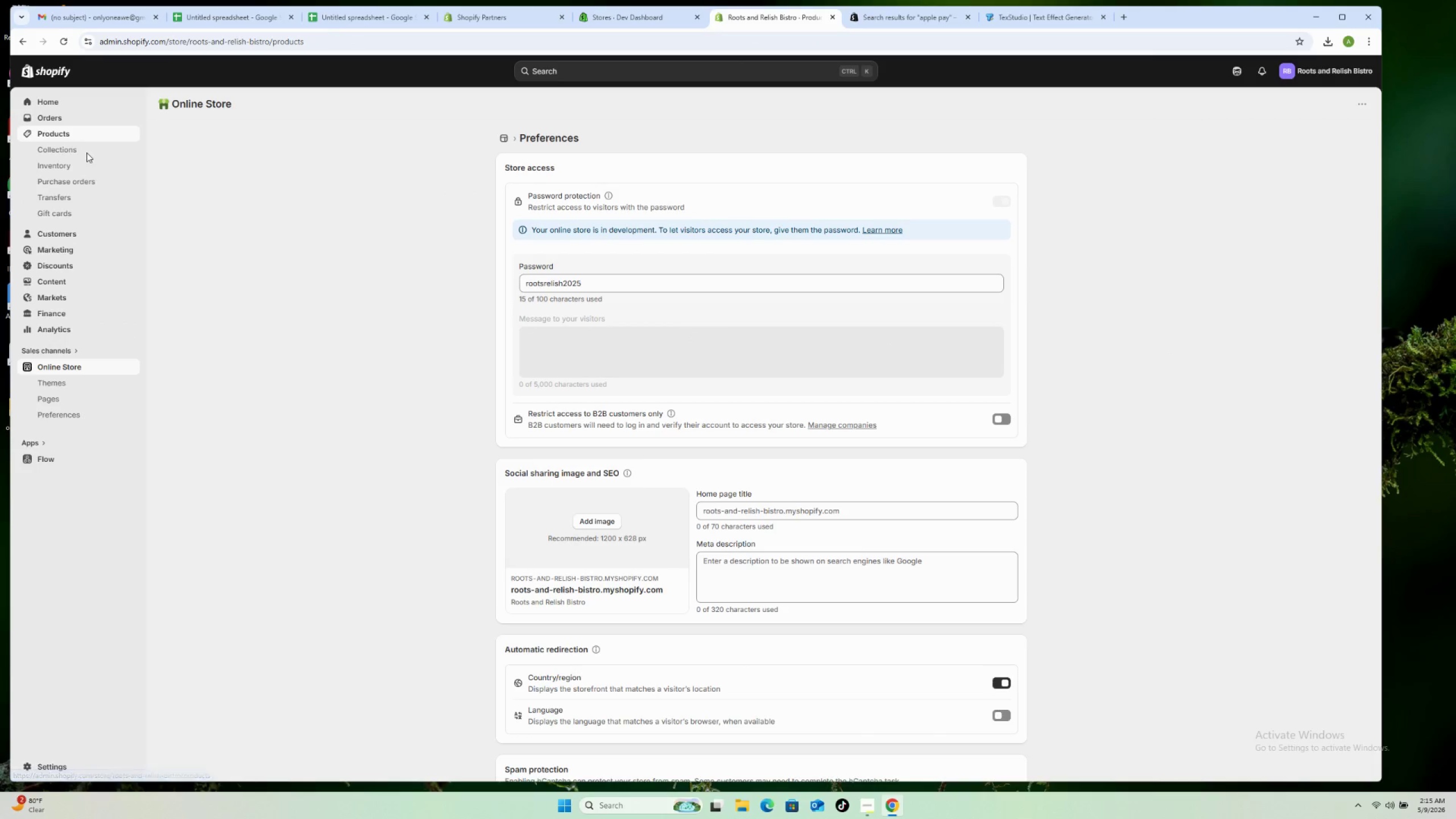 
left_click([396, 180])
 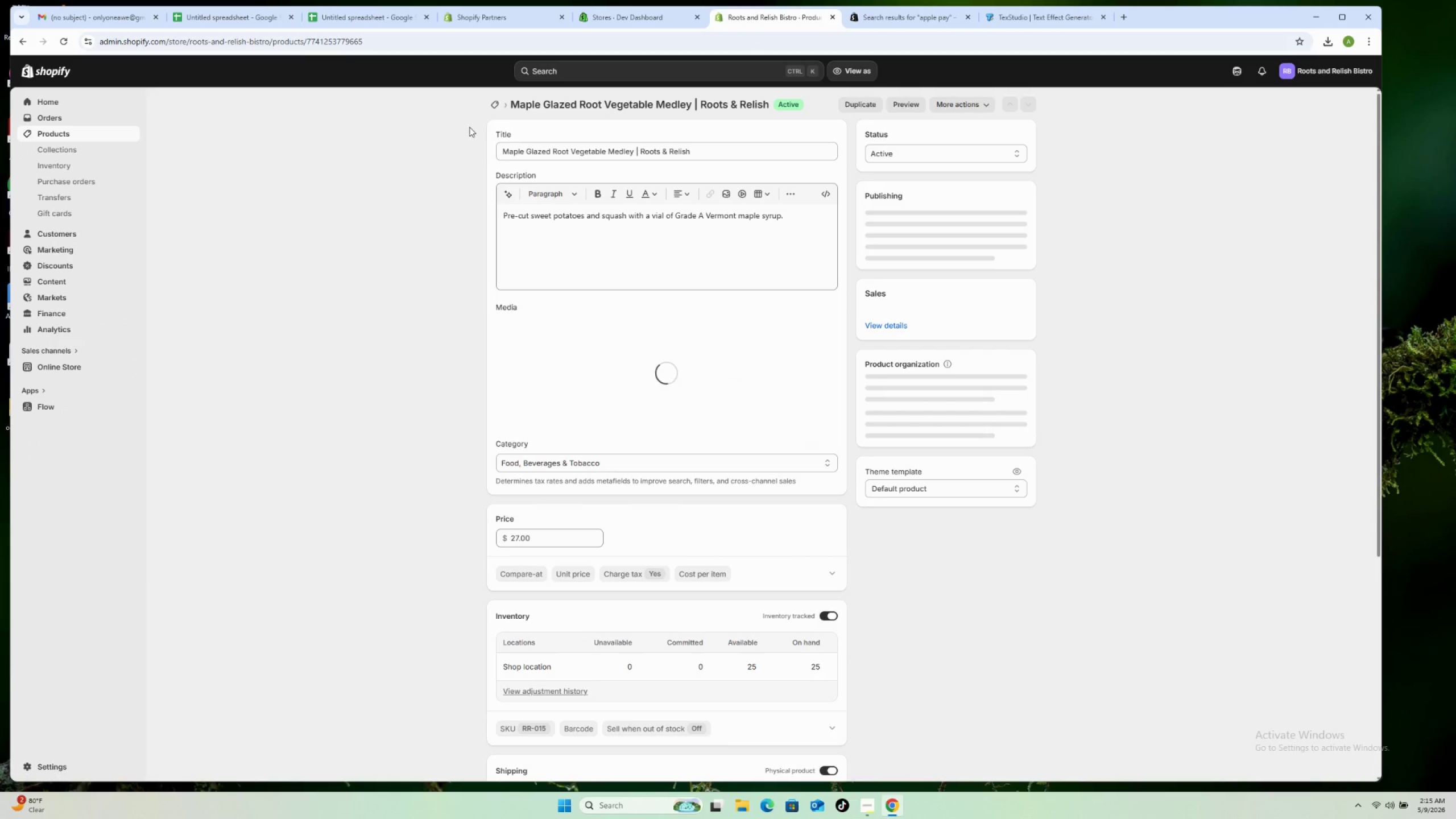 
left_click_drag(start_coordinate=[512, 103], to_coordinate=[691, 102])
 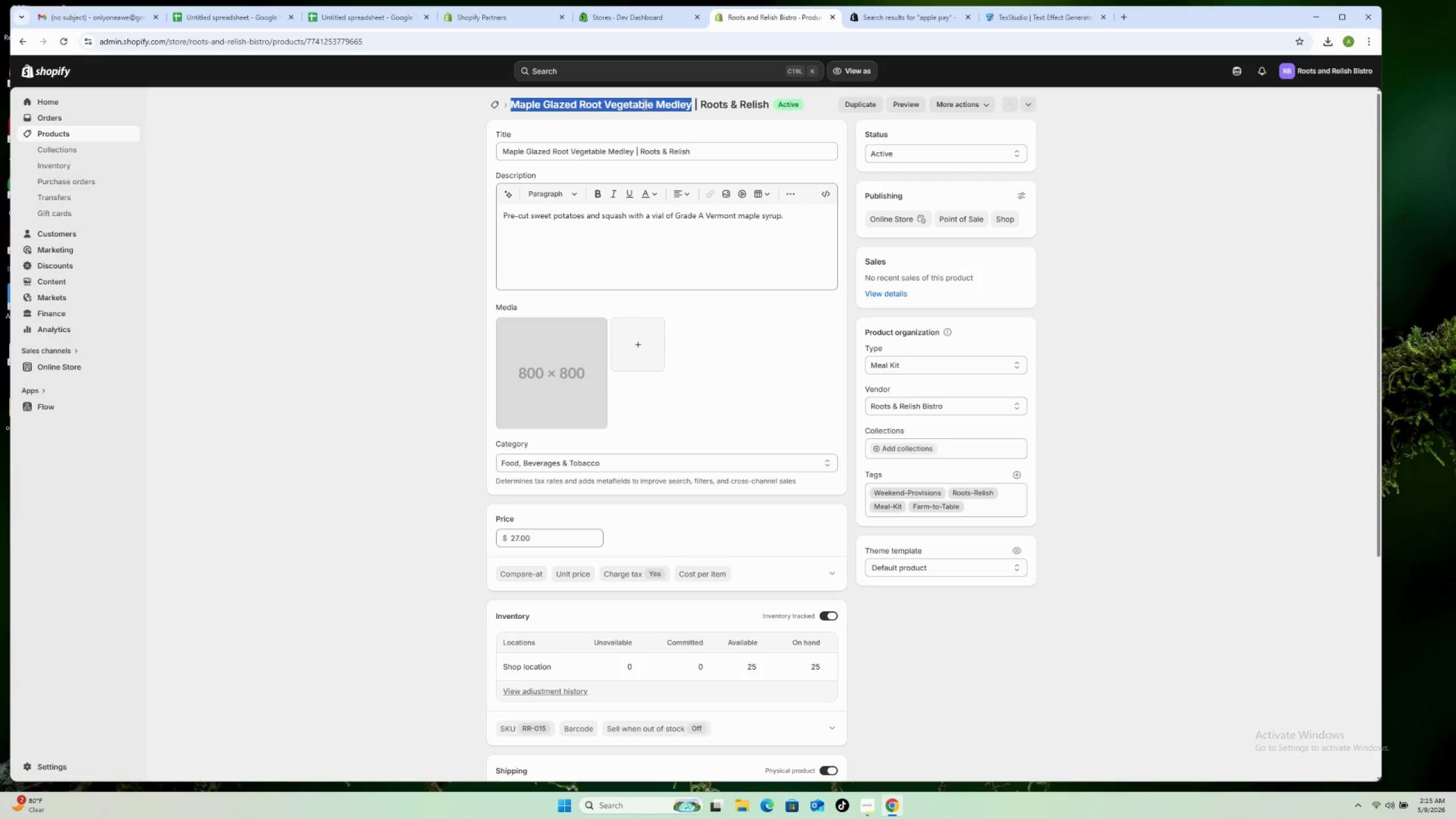 
right_click([643, 104])
 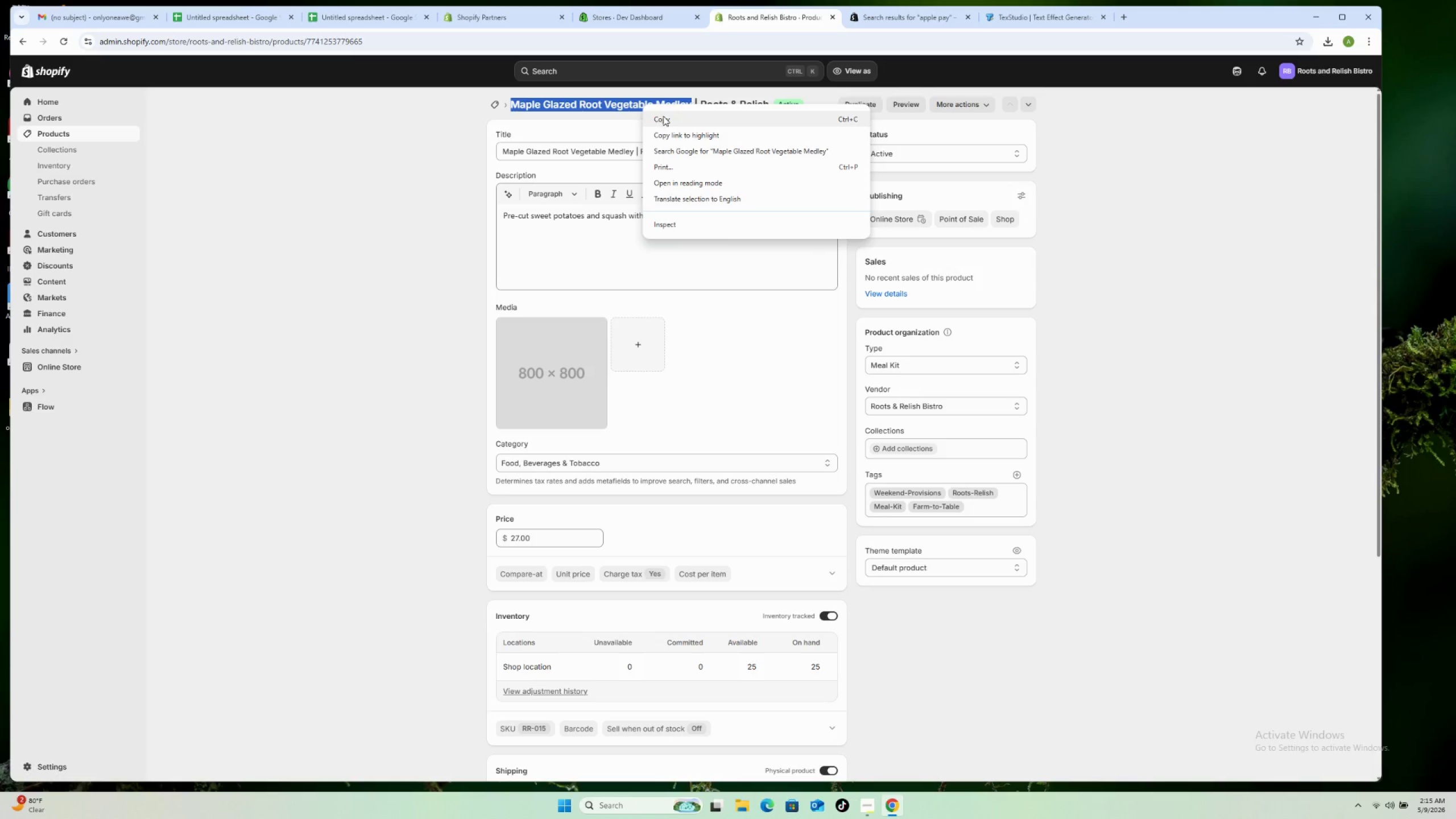 
left_click([663, 116])
 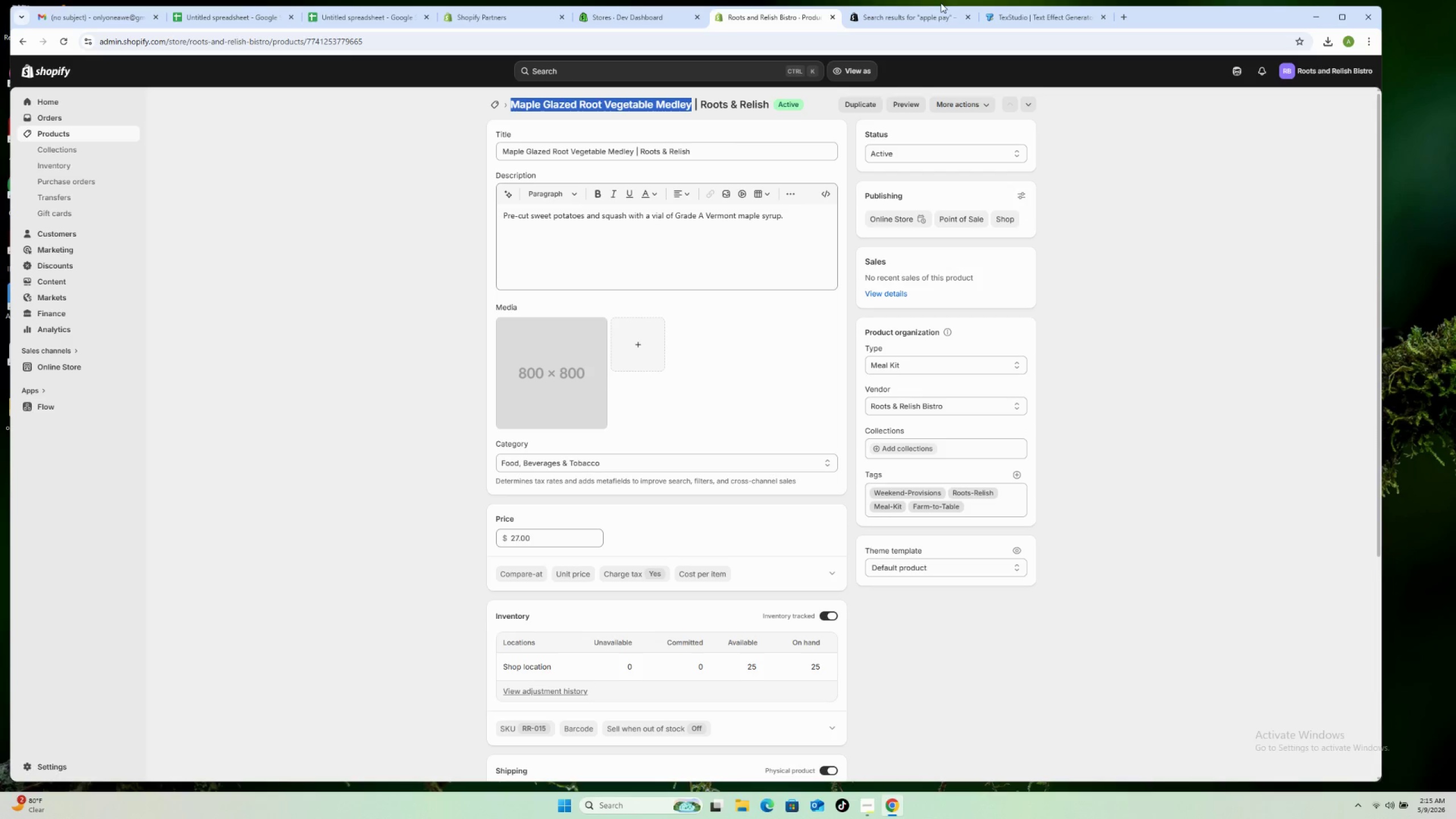 
left_click([970, 16])
 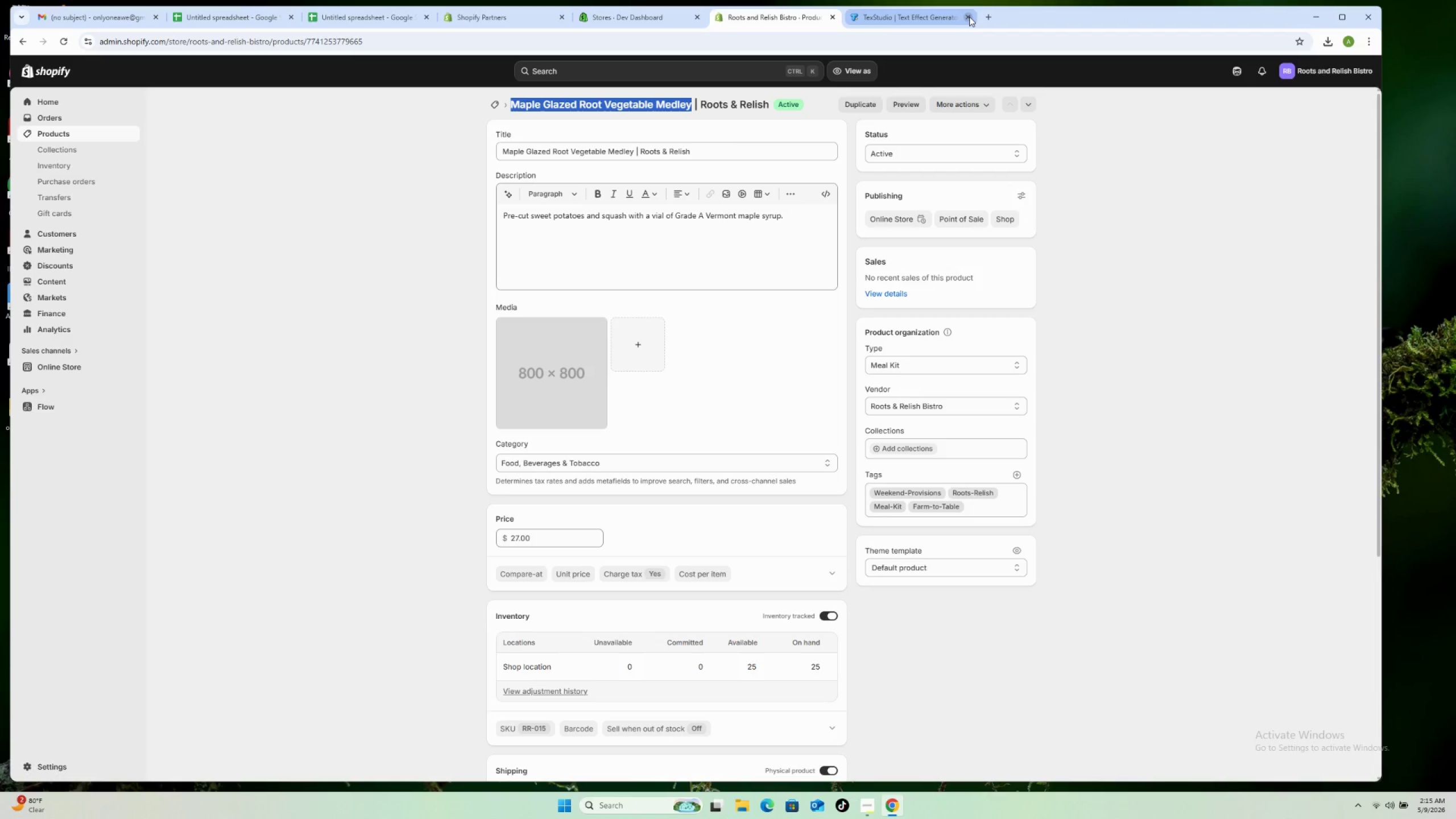 
left_click([969, 16])
 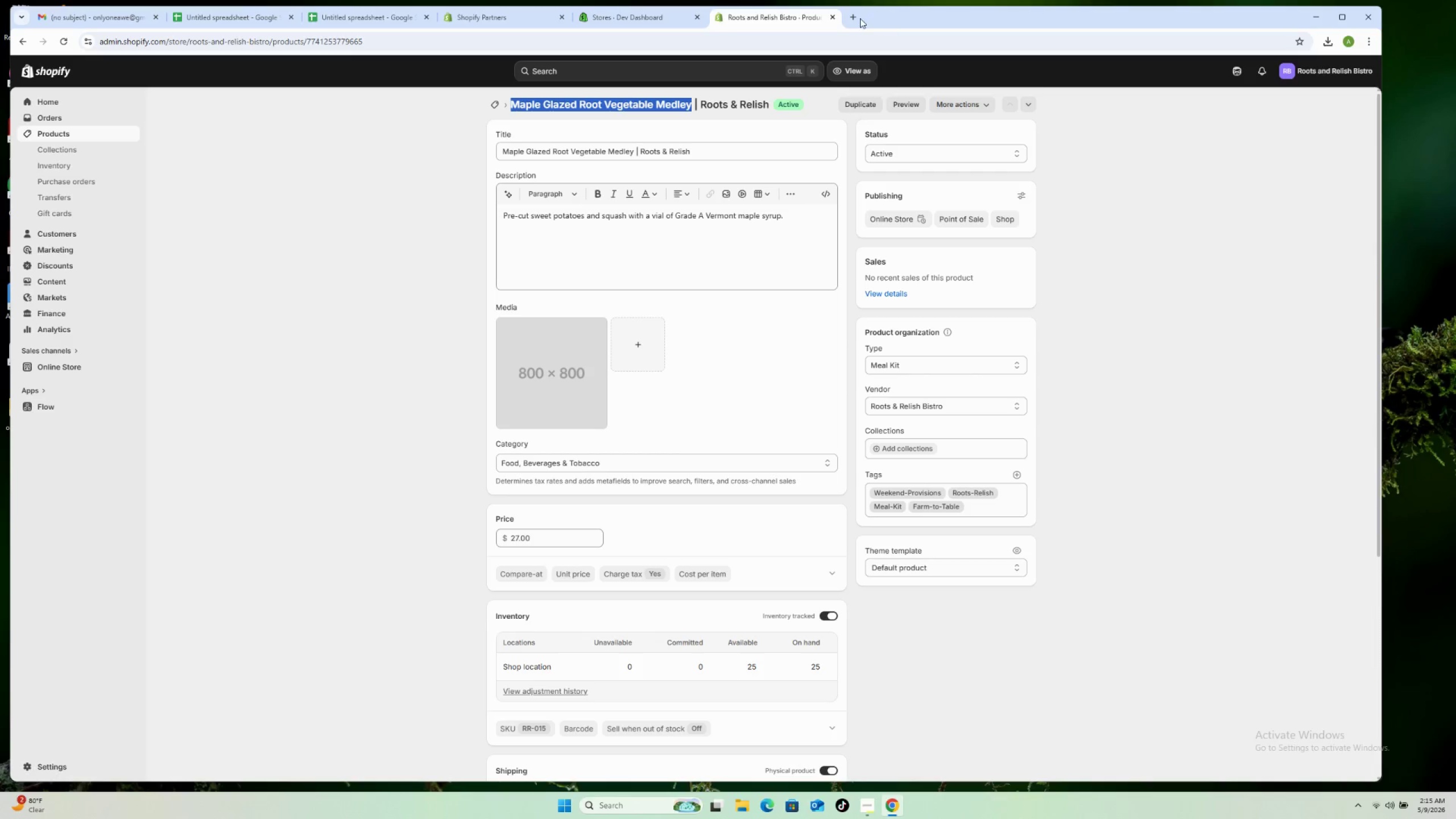 
left_click([857, 18])
 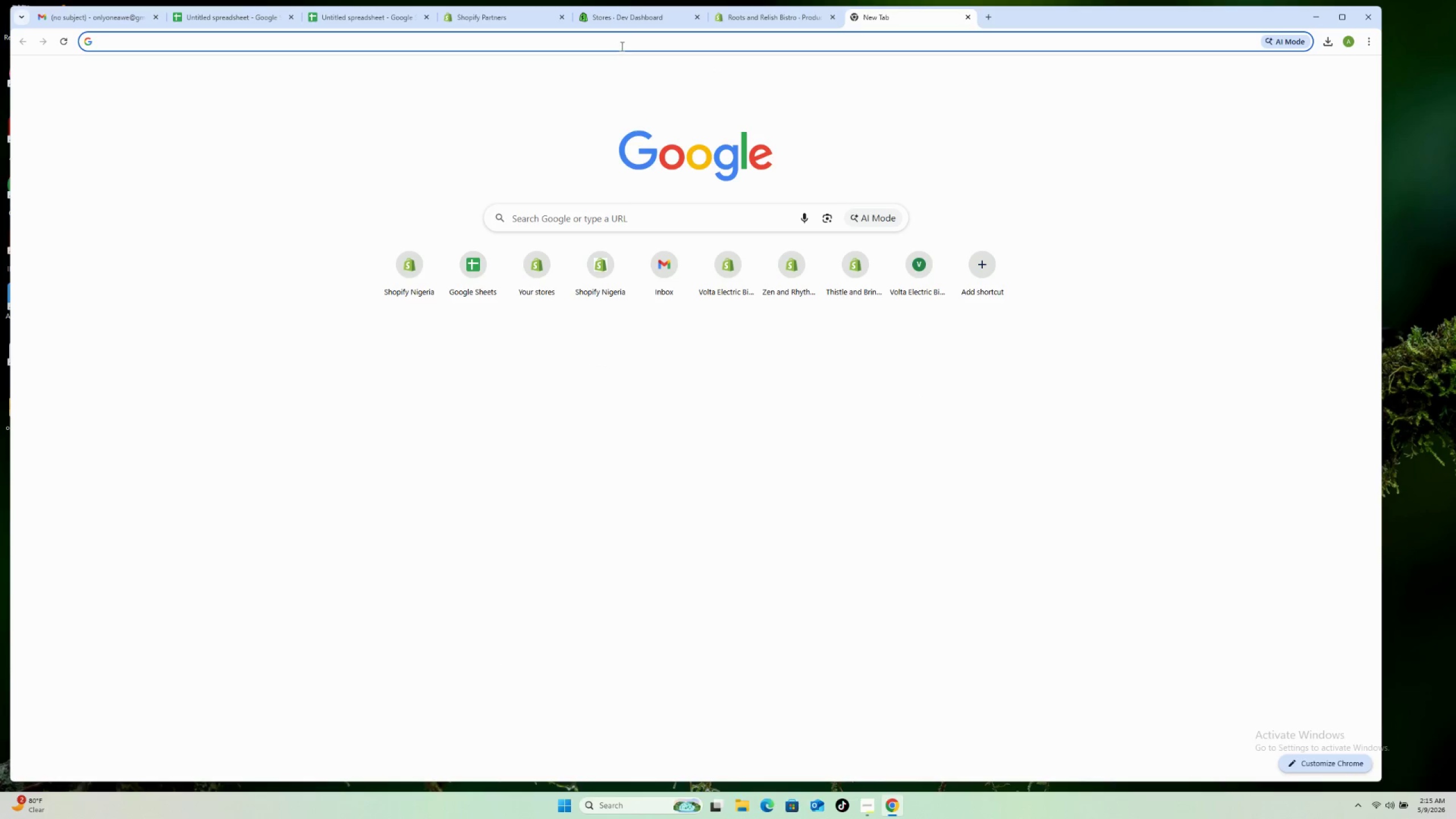 
right_click([620, 46])
 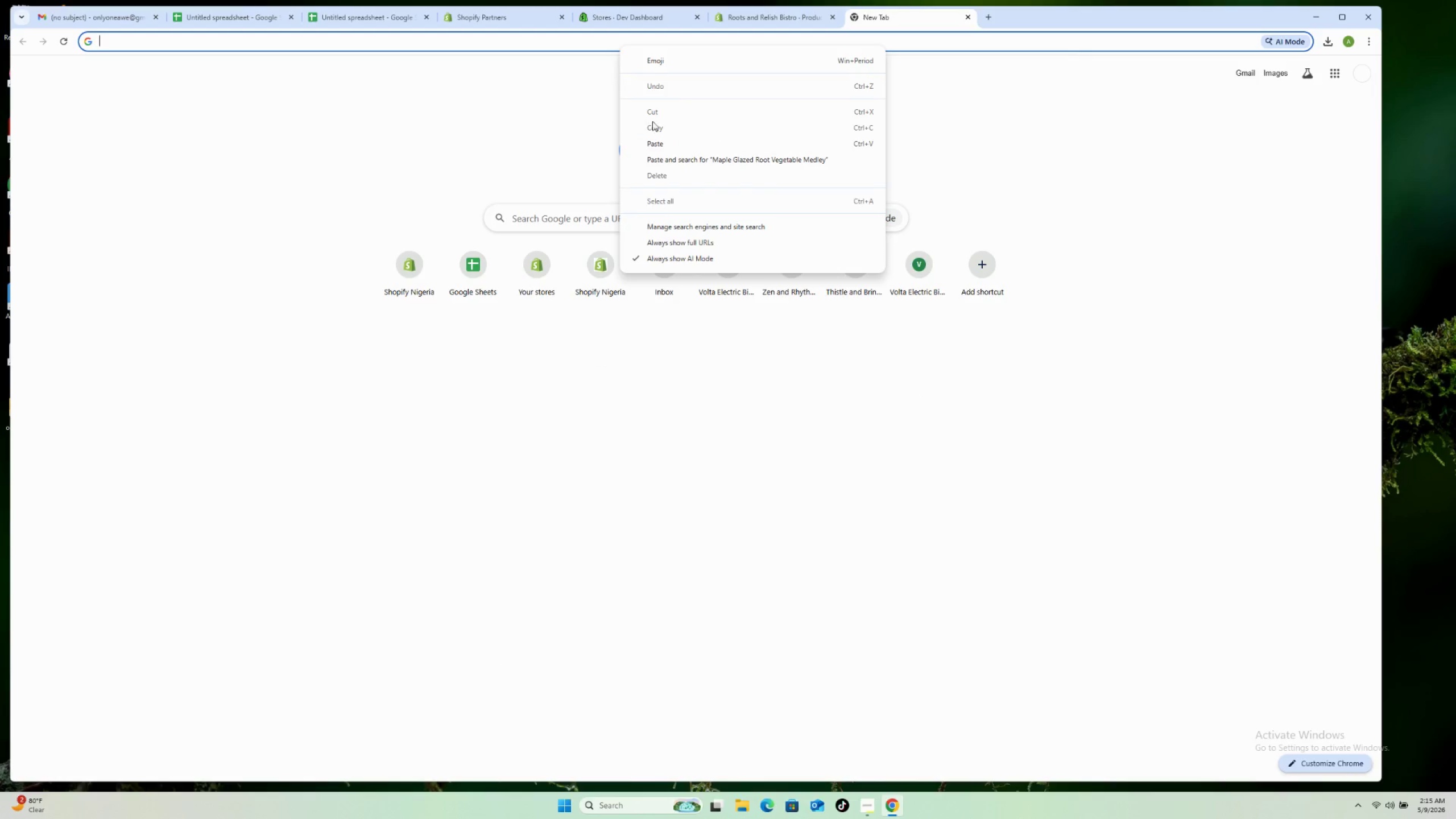 
left_click([663, 139])
 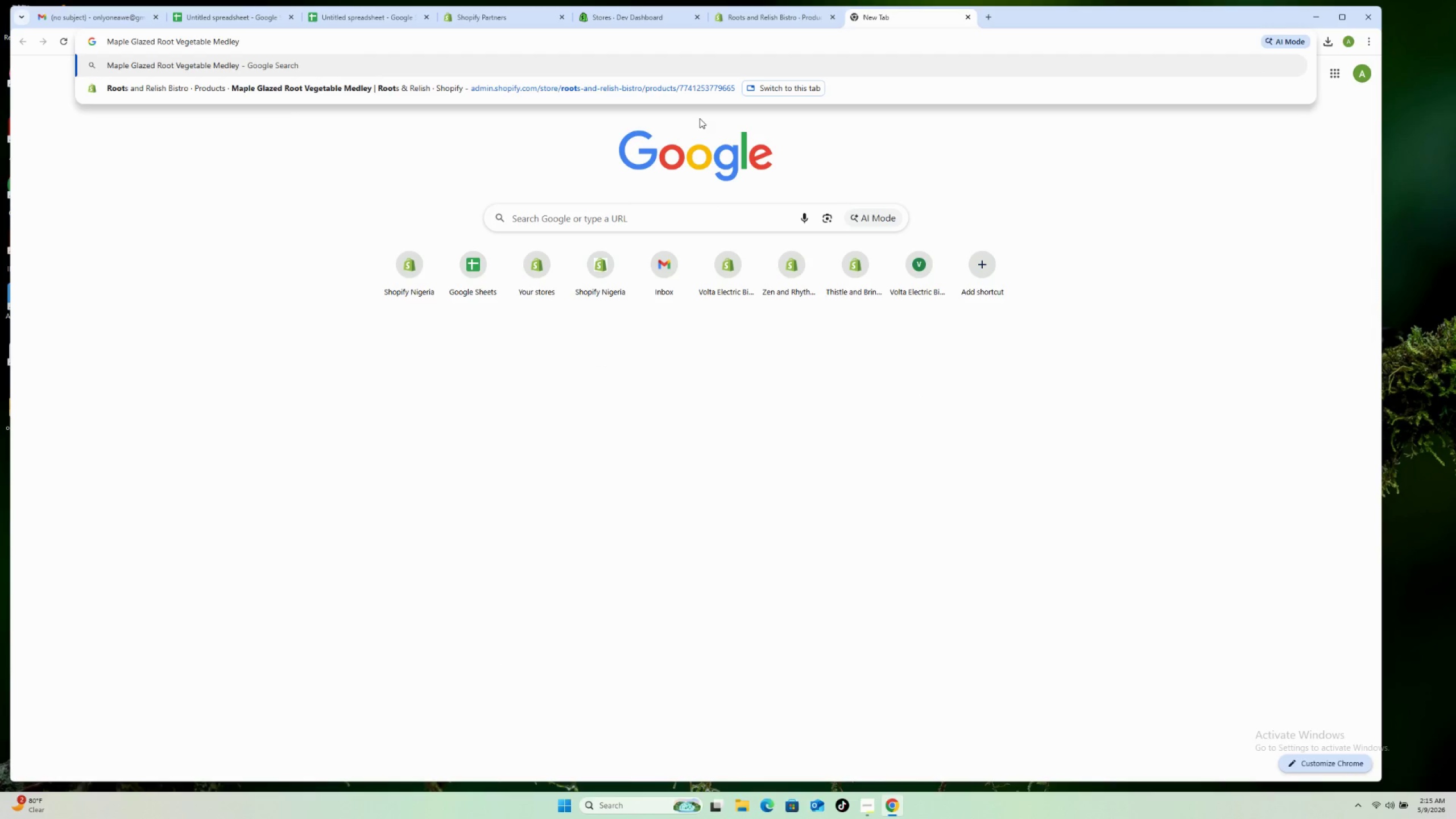 
key(Enter)
 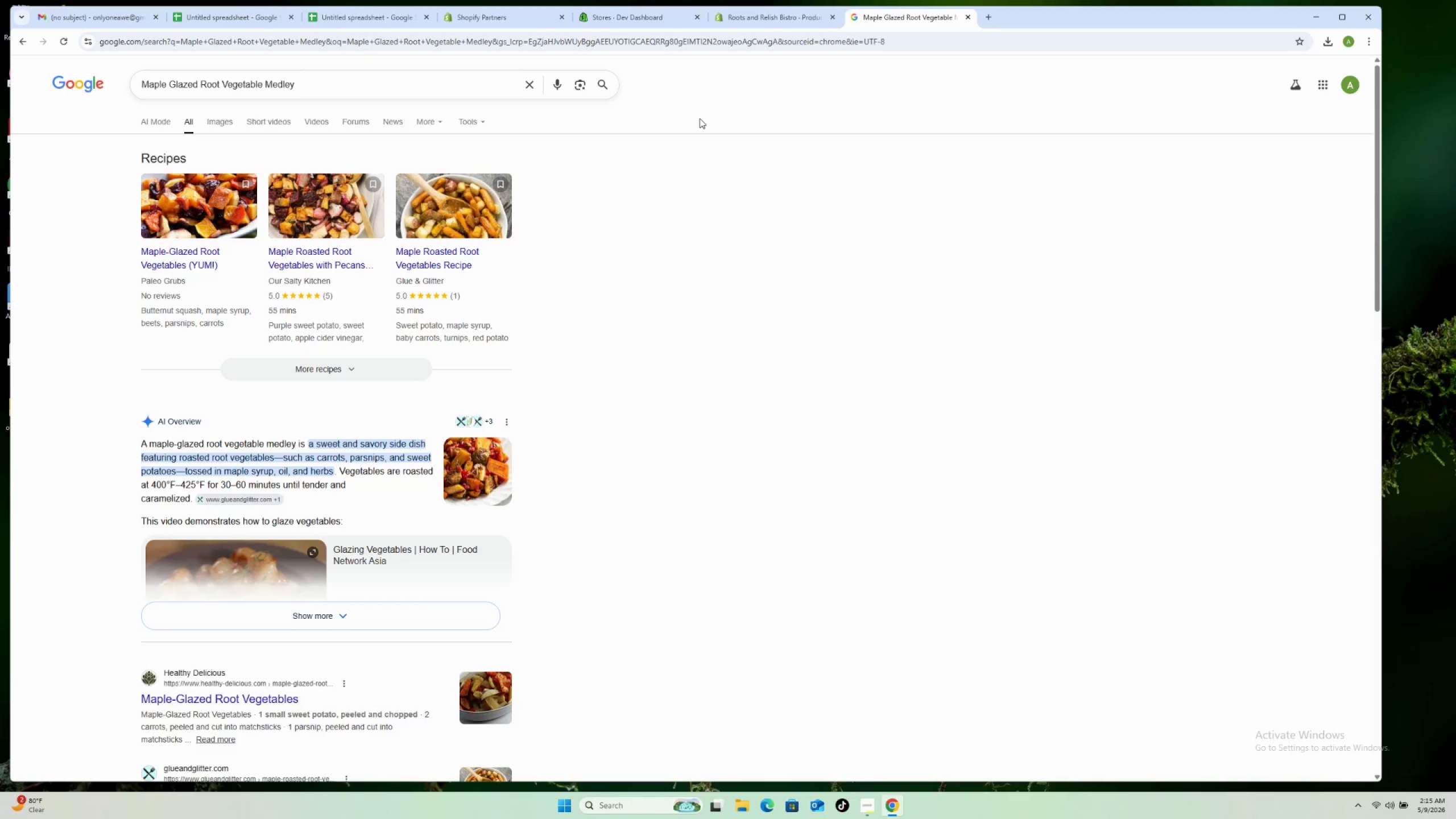 
wait(11.88)
 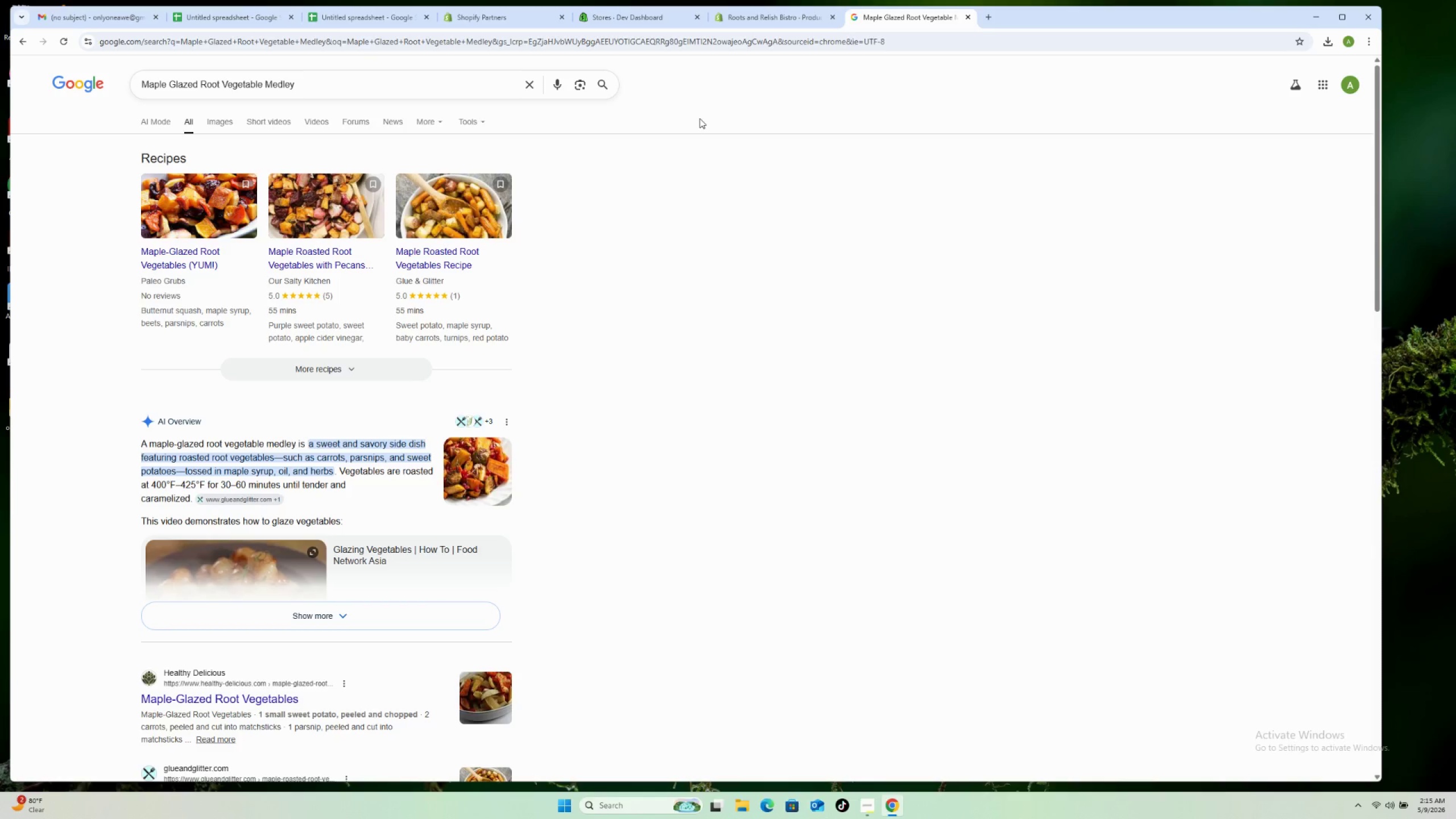 
left_click([208, 115])
 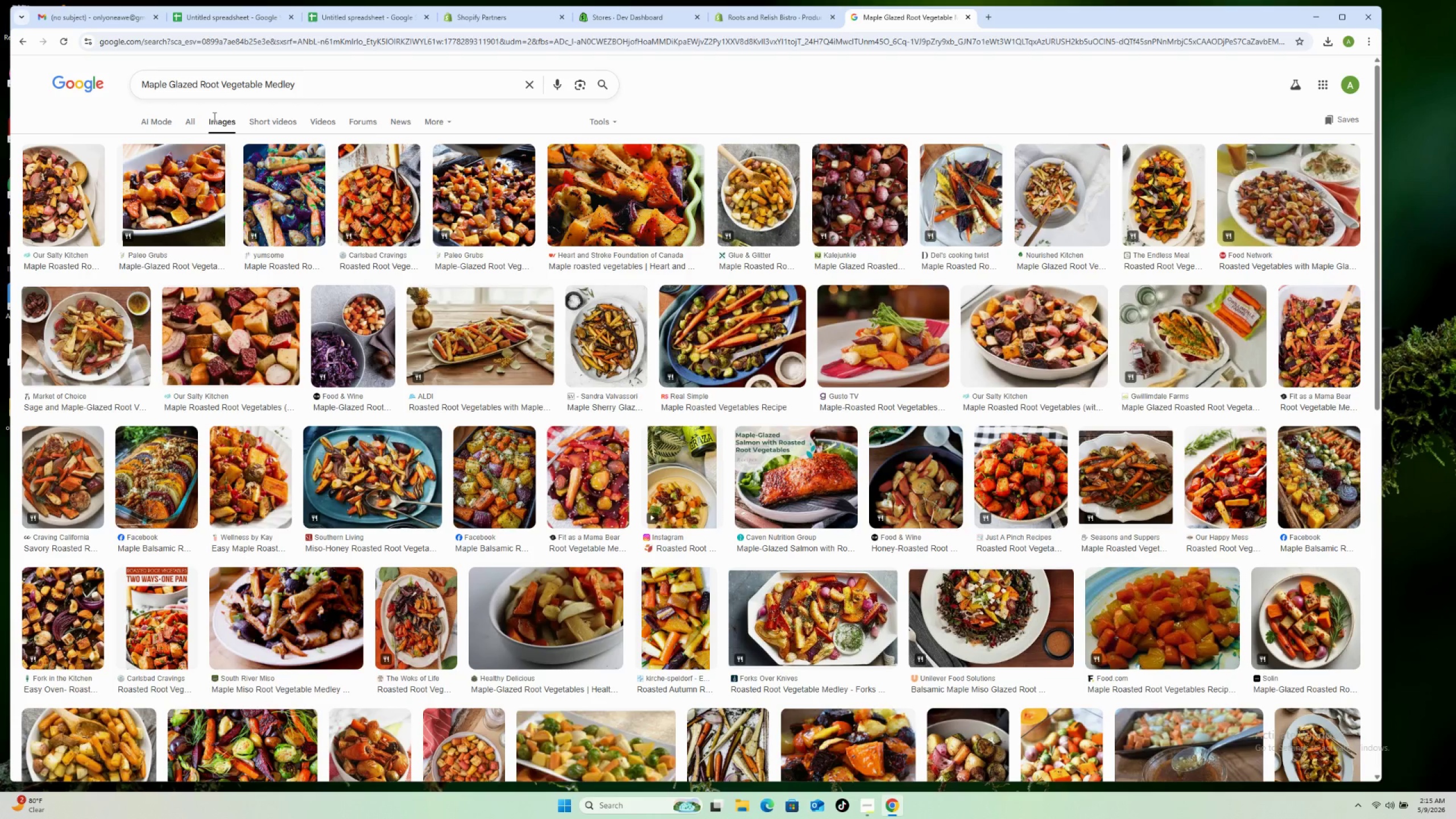 
wait(12.91)
 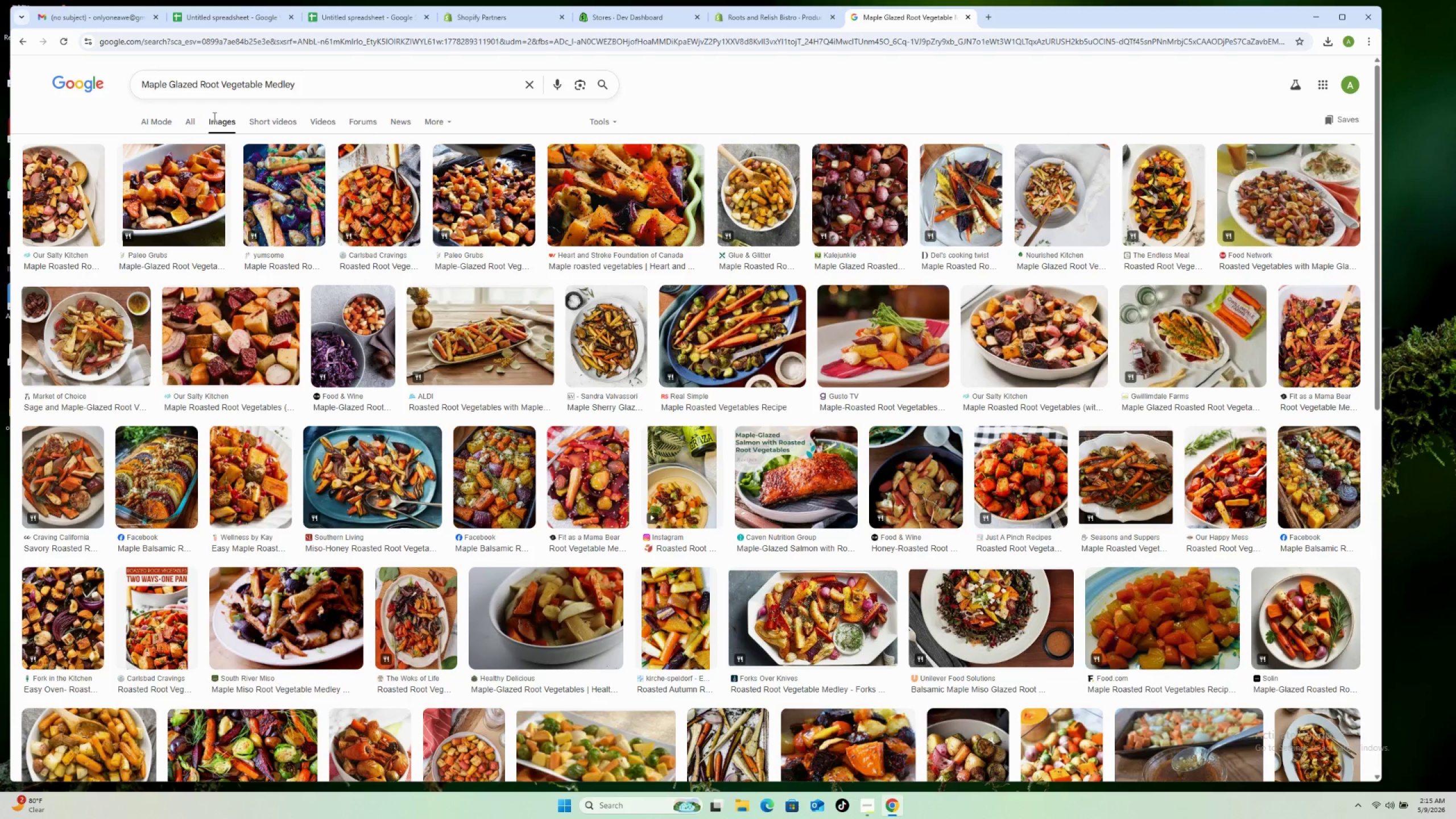 
left_click([199, 182])
 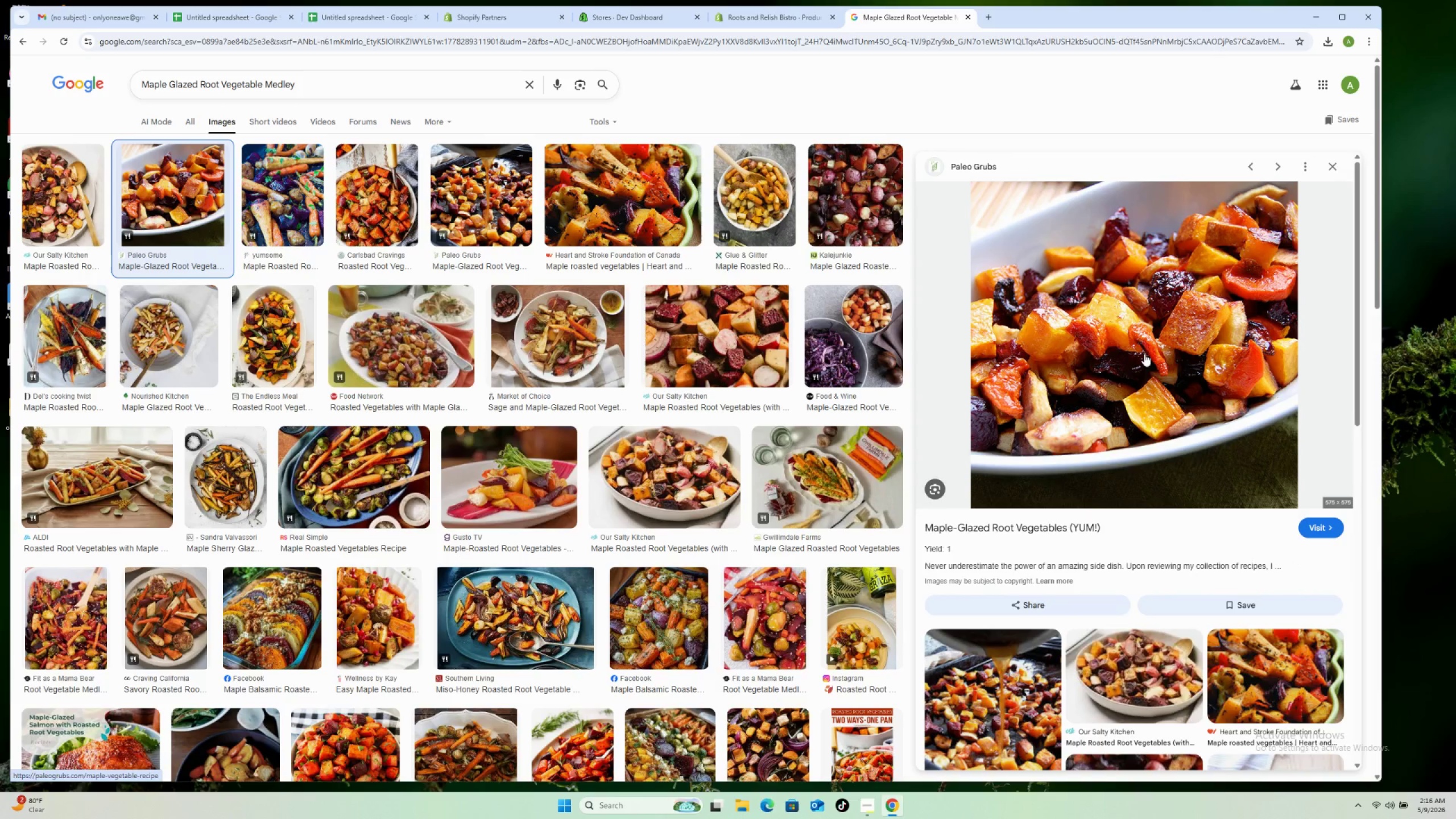 
wait(11.63)
 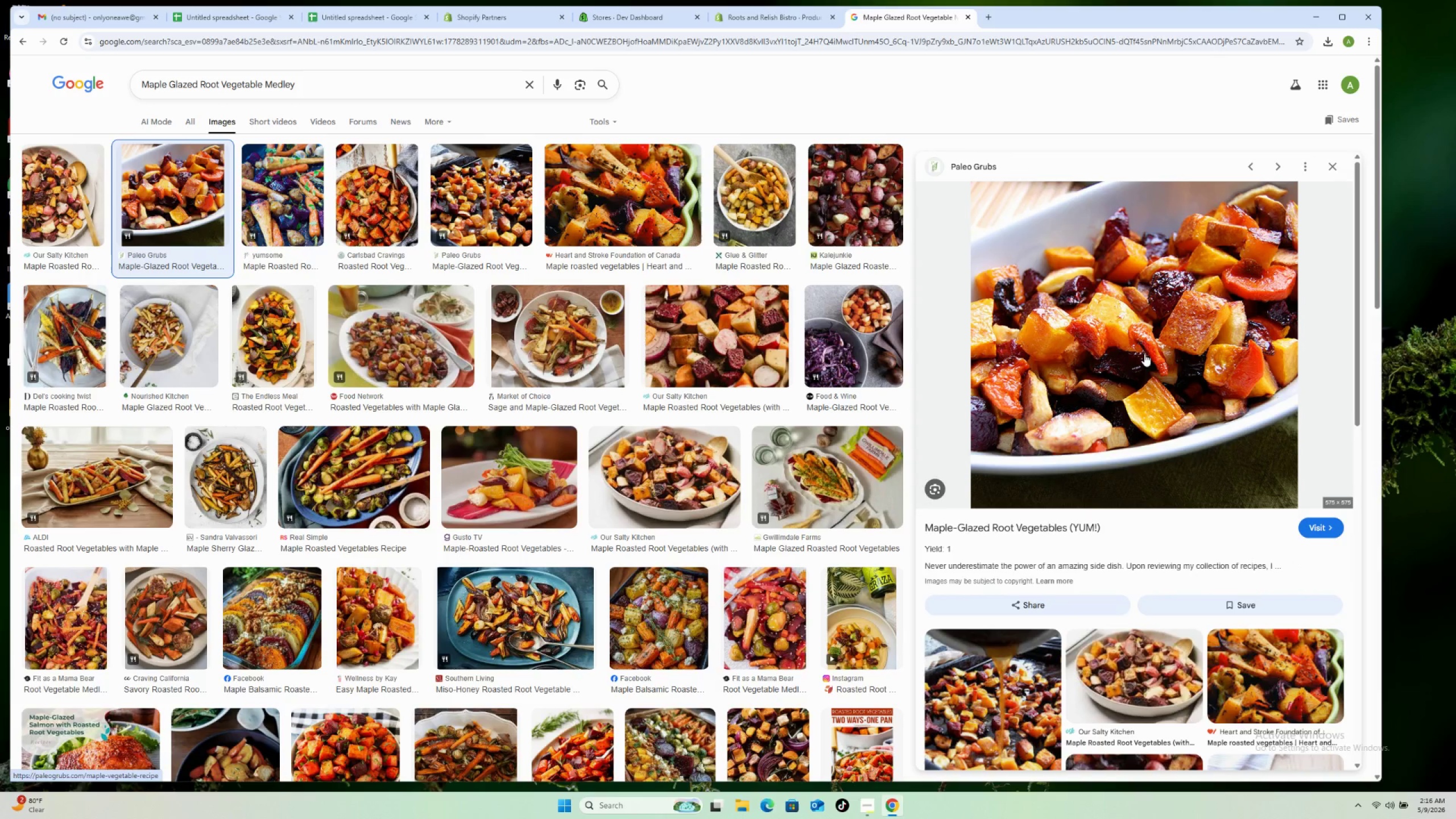 
mouse_move([1144, 334])
 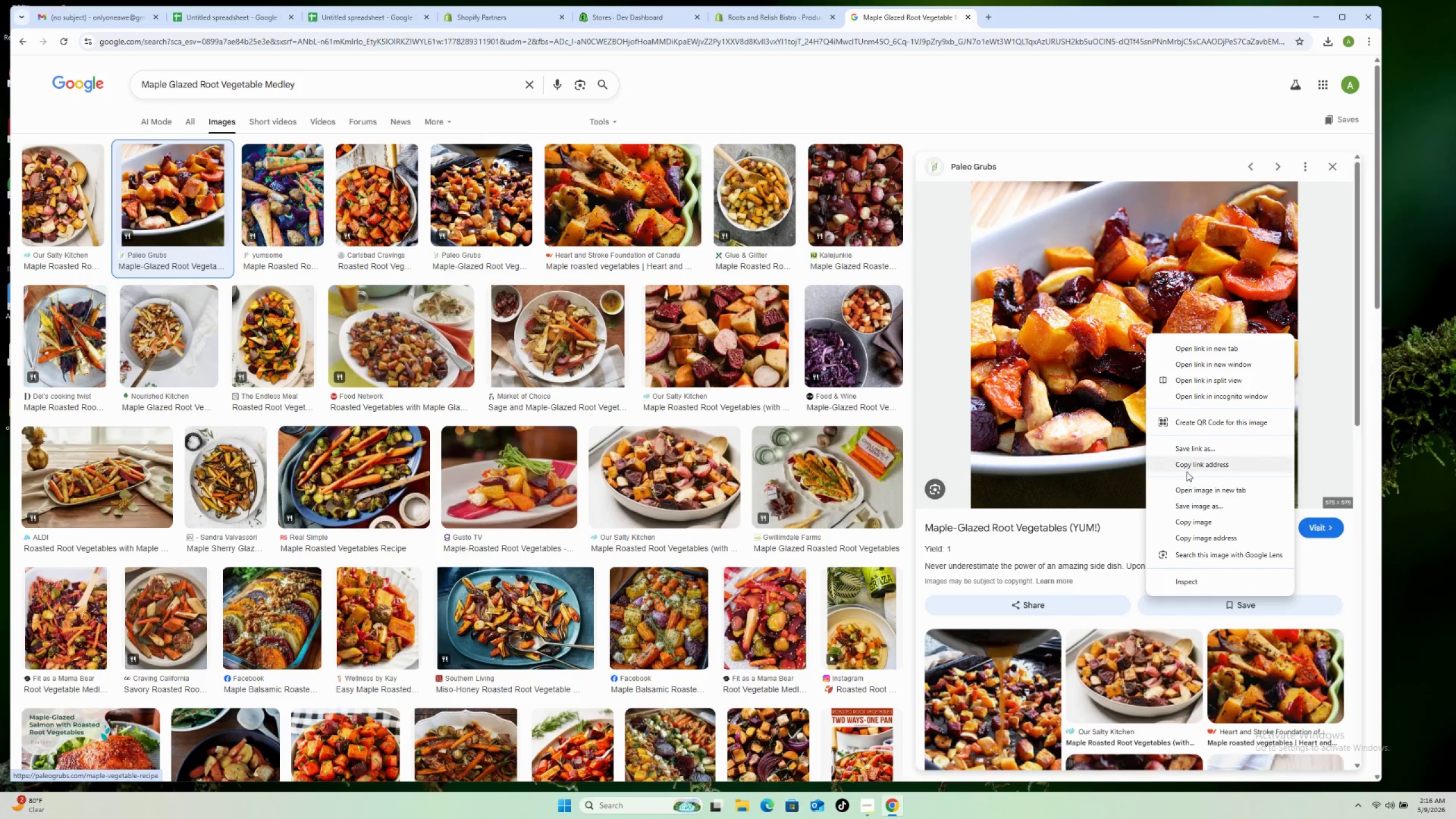 
left_click([1186, 503])
 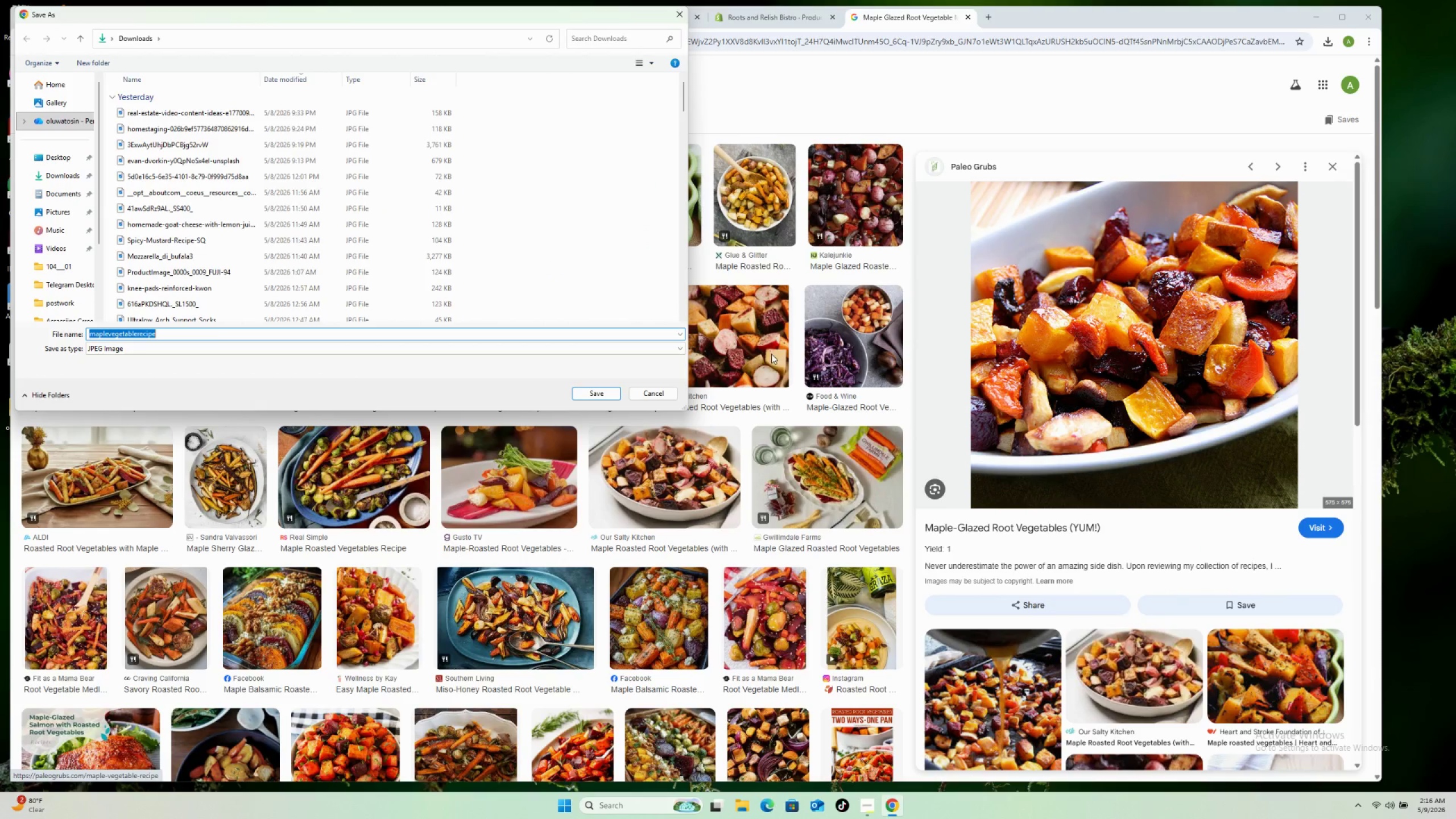 
left_click([601, 397])
 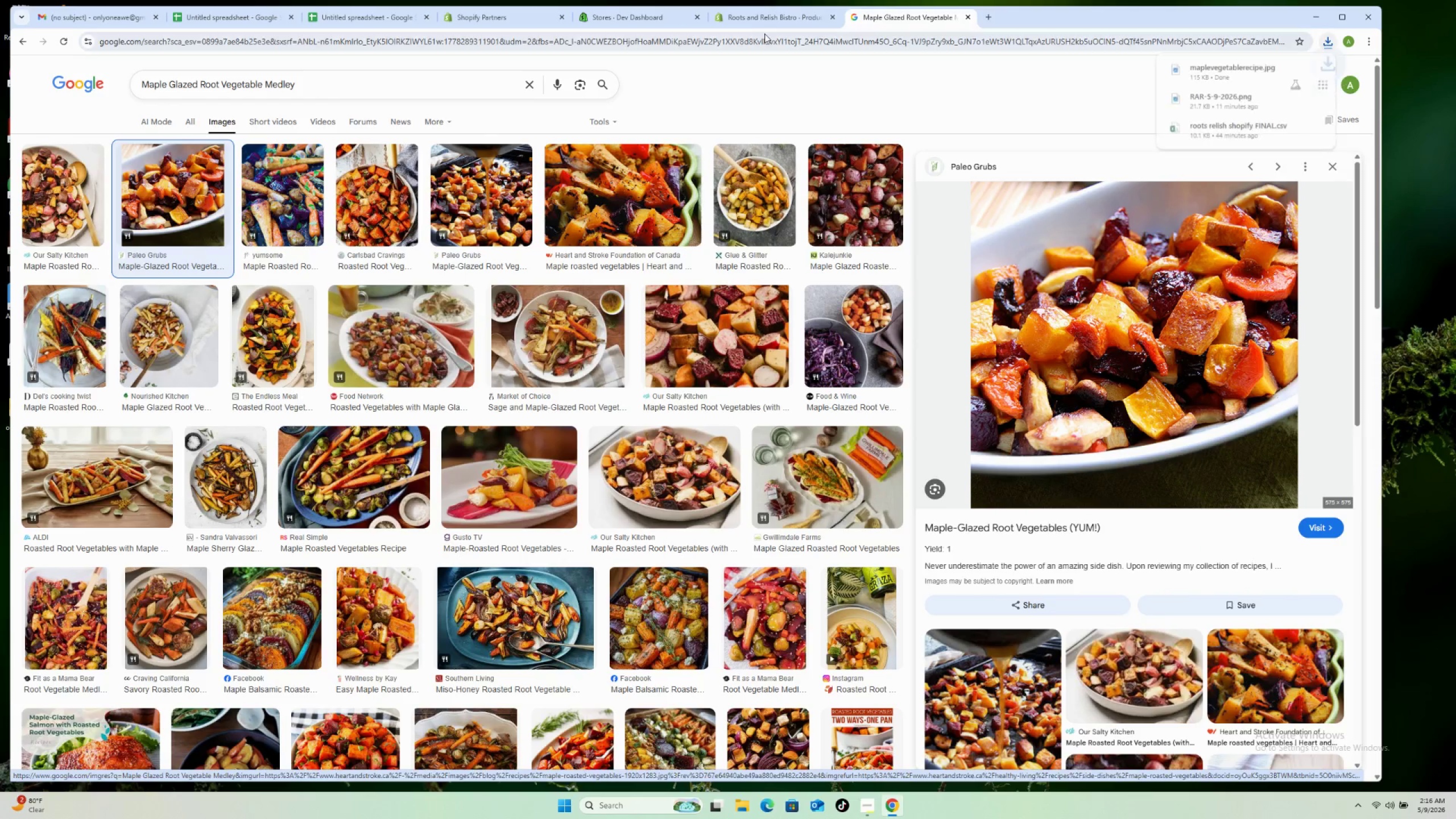 
left_click([767, 18])
 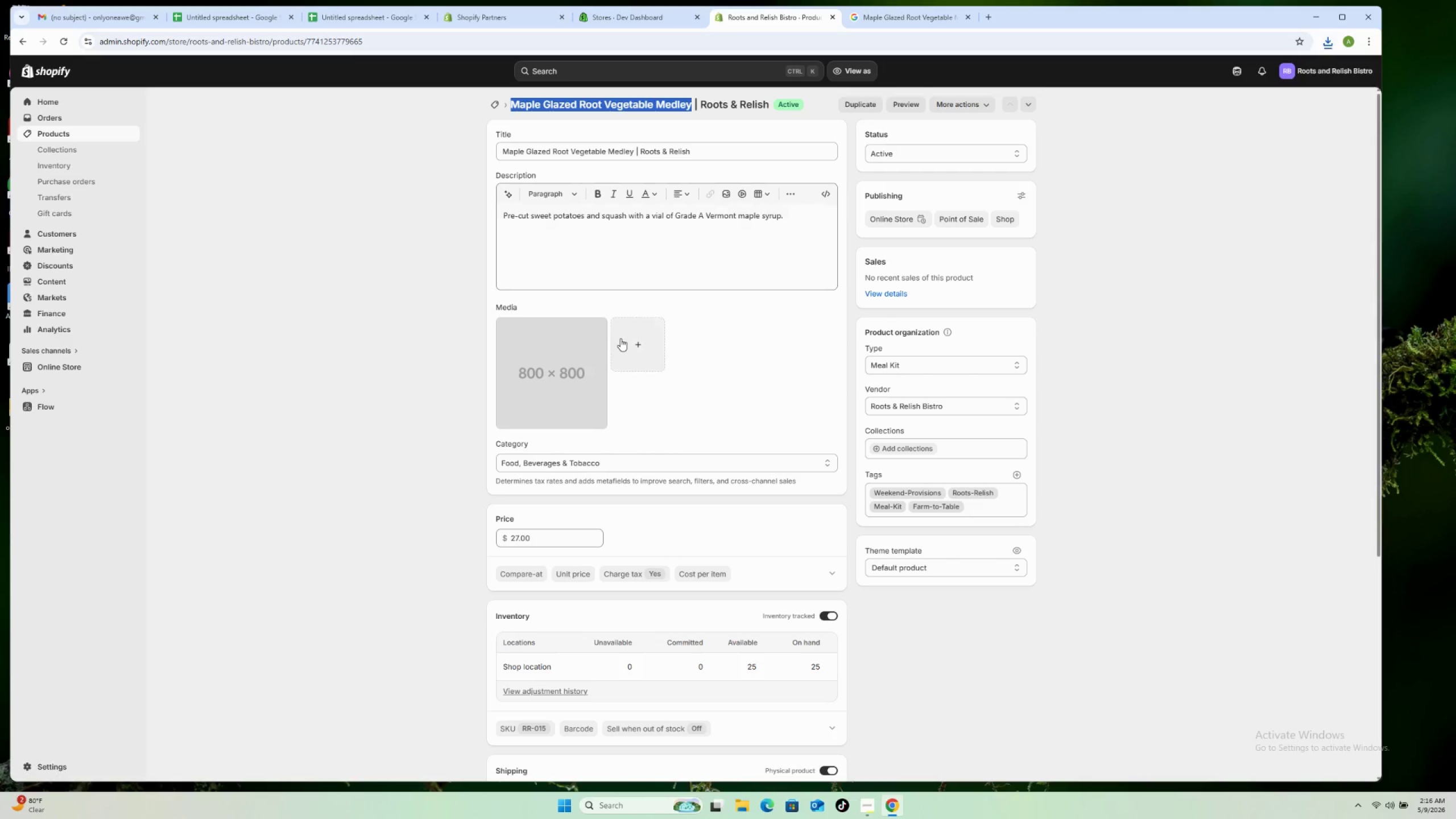 
left_click([620, 340])
 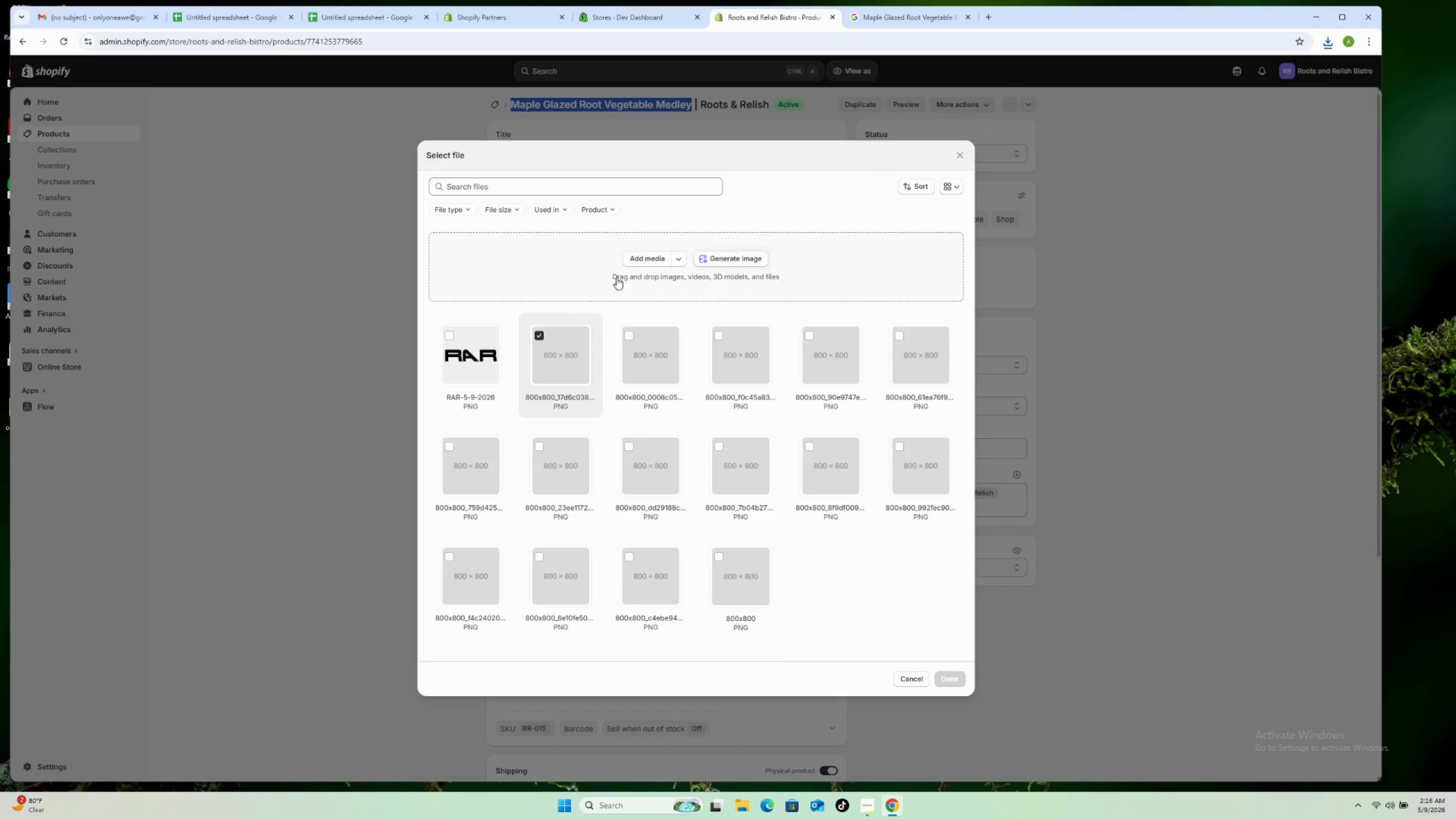 
left_click([644, 259])
 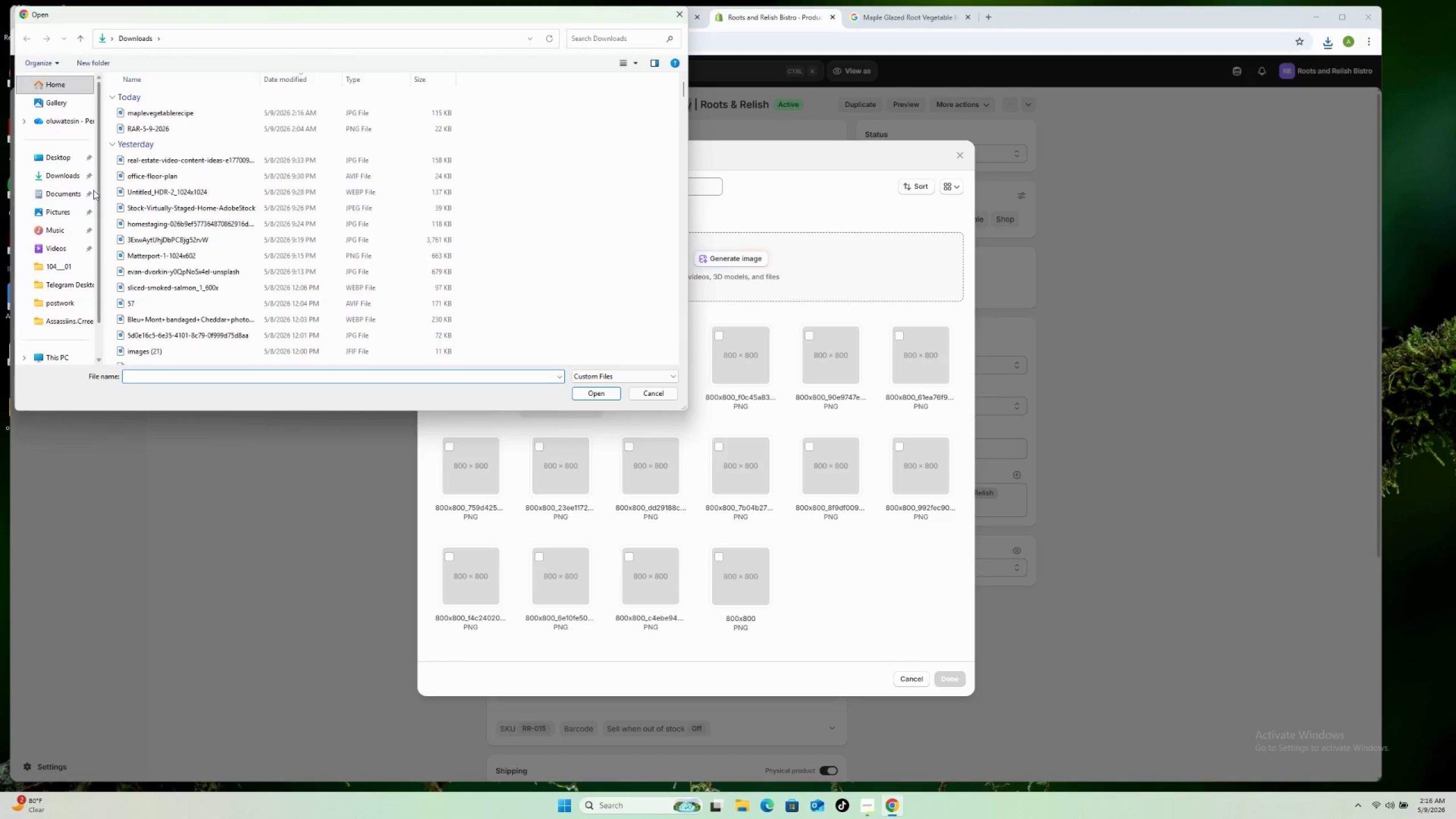 
left_click([179, 111])
 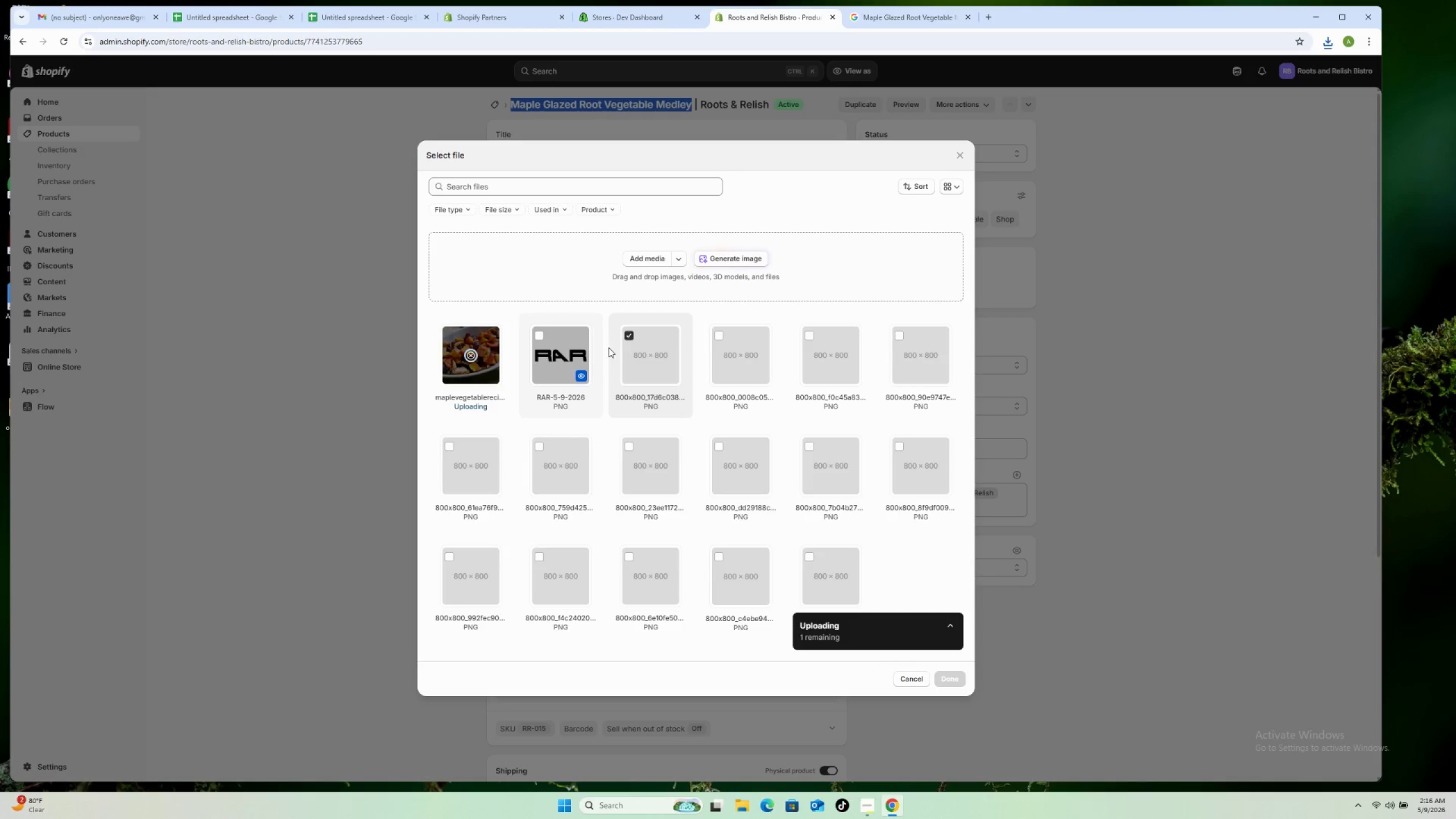 
left_click([628, 336])
 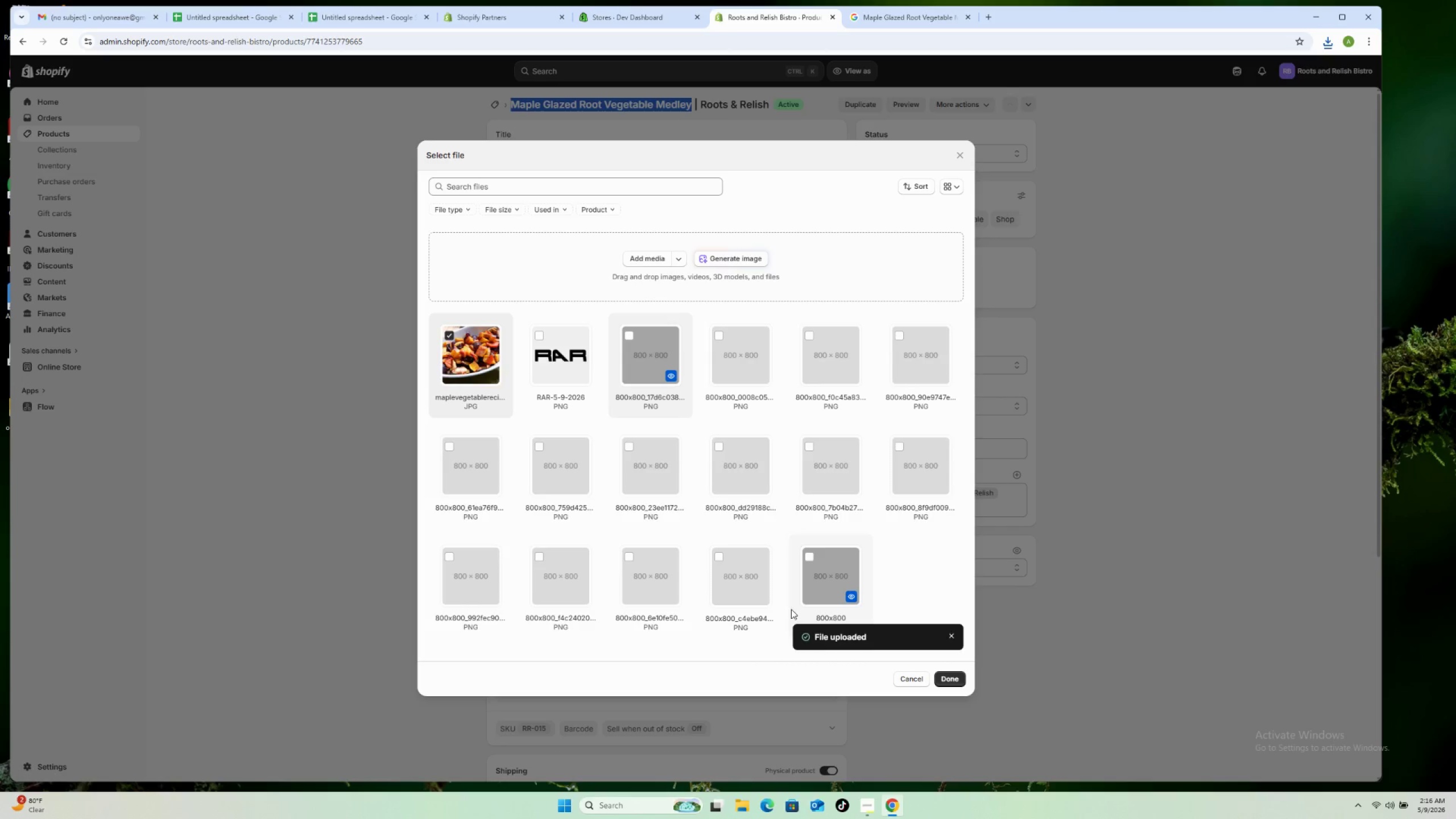 
wait(18.48)
 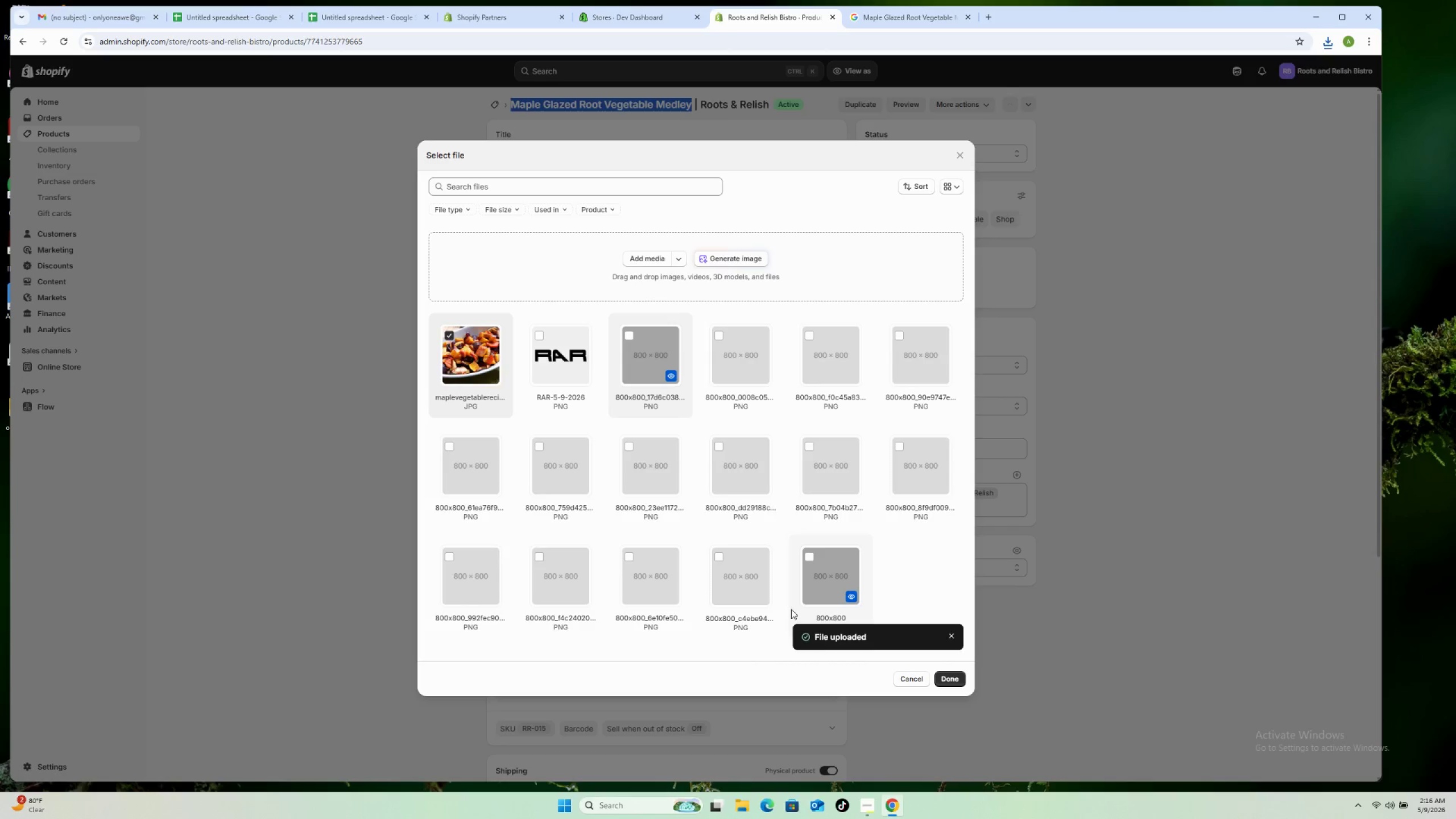 
left_click([950, 680])
 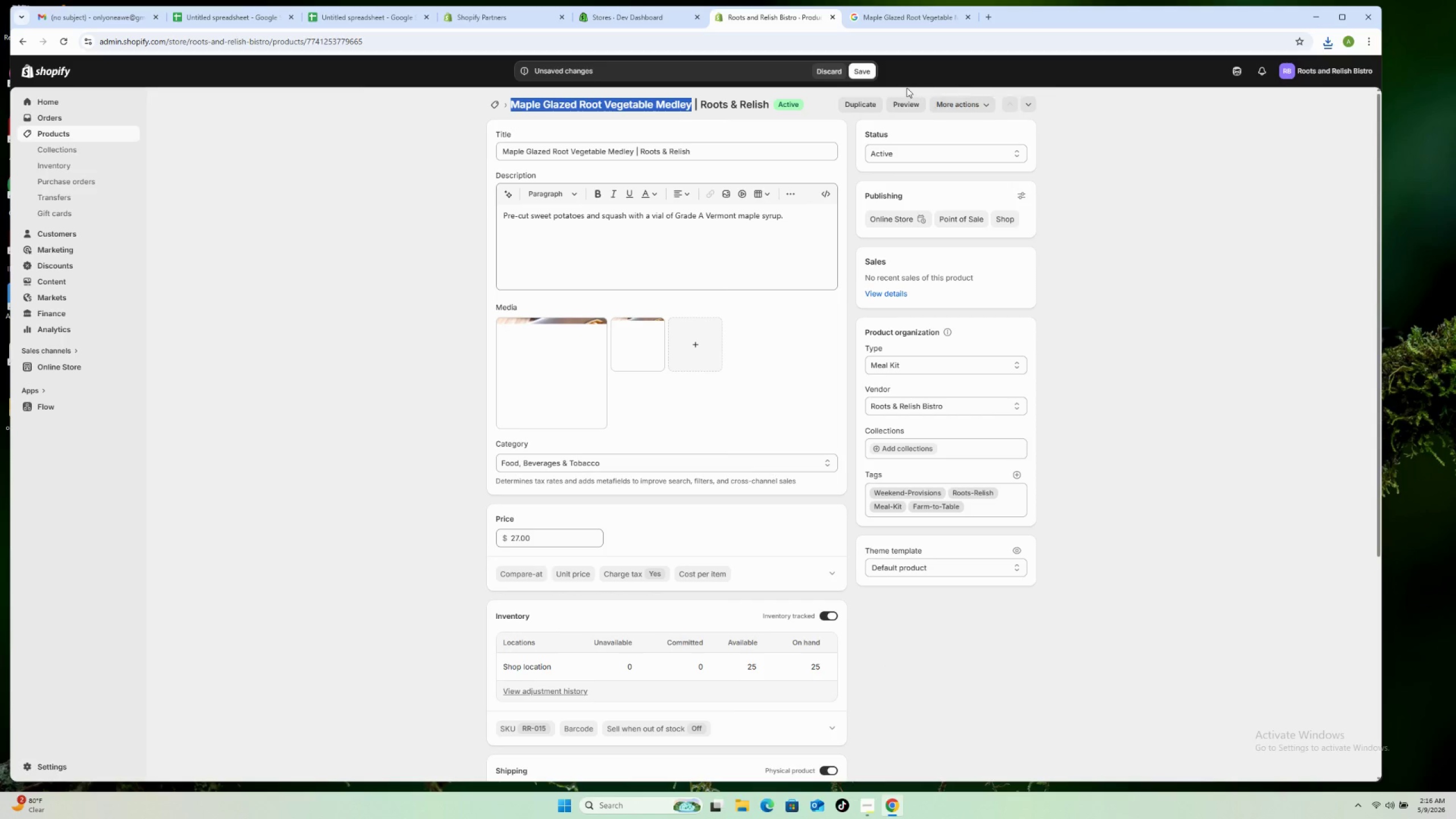 
left_click([866, 70])
 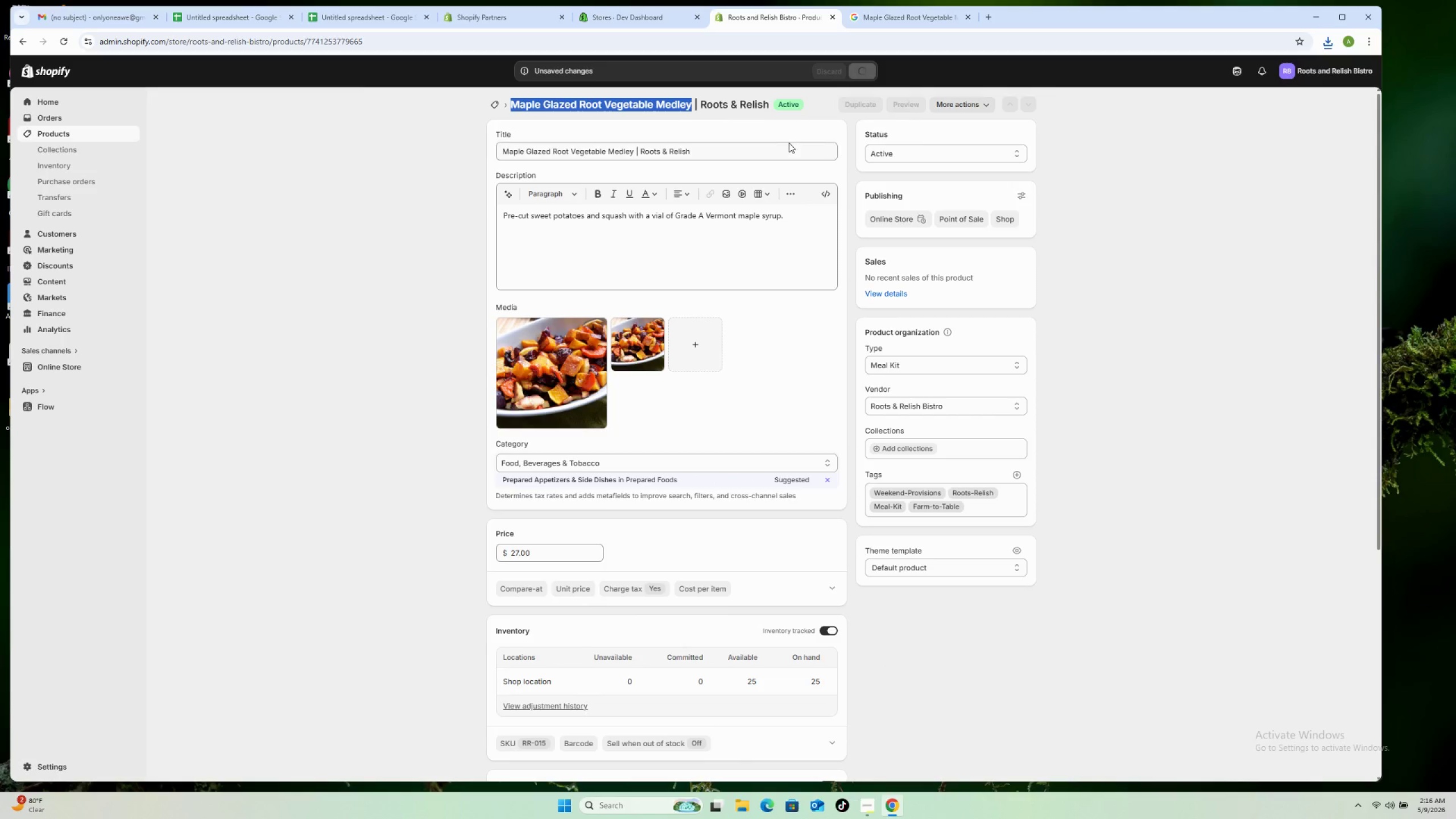 
wait(8.06)
 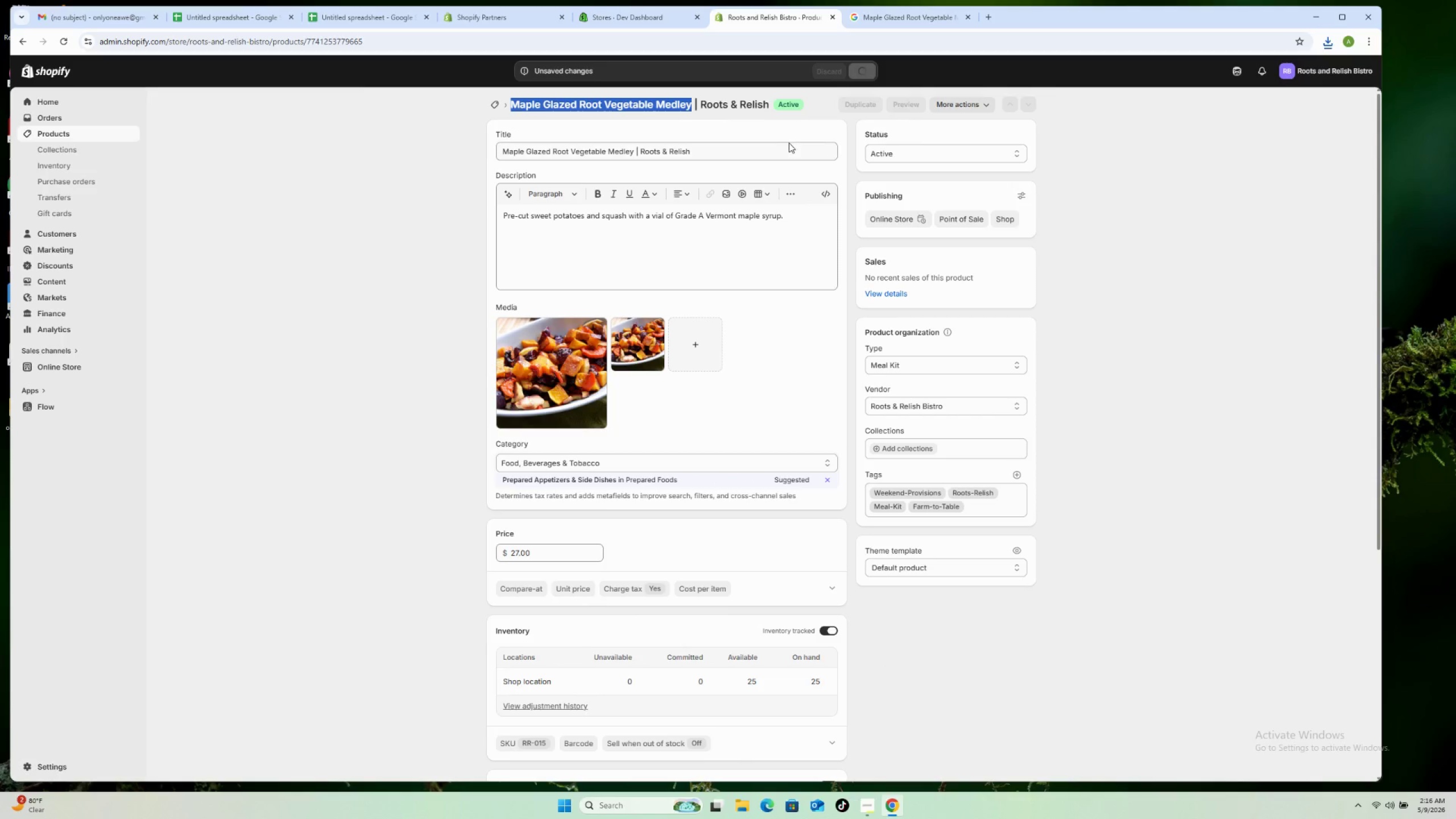 
left_click([432, 143])
 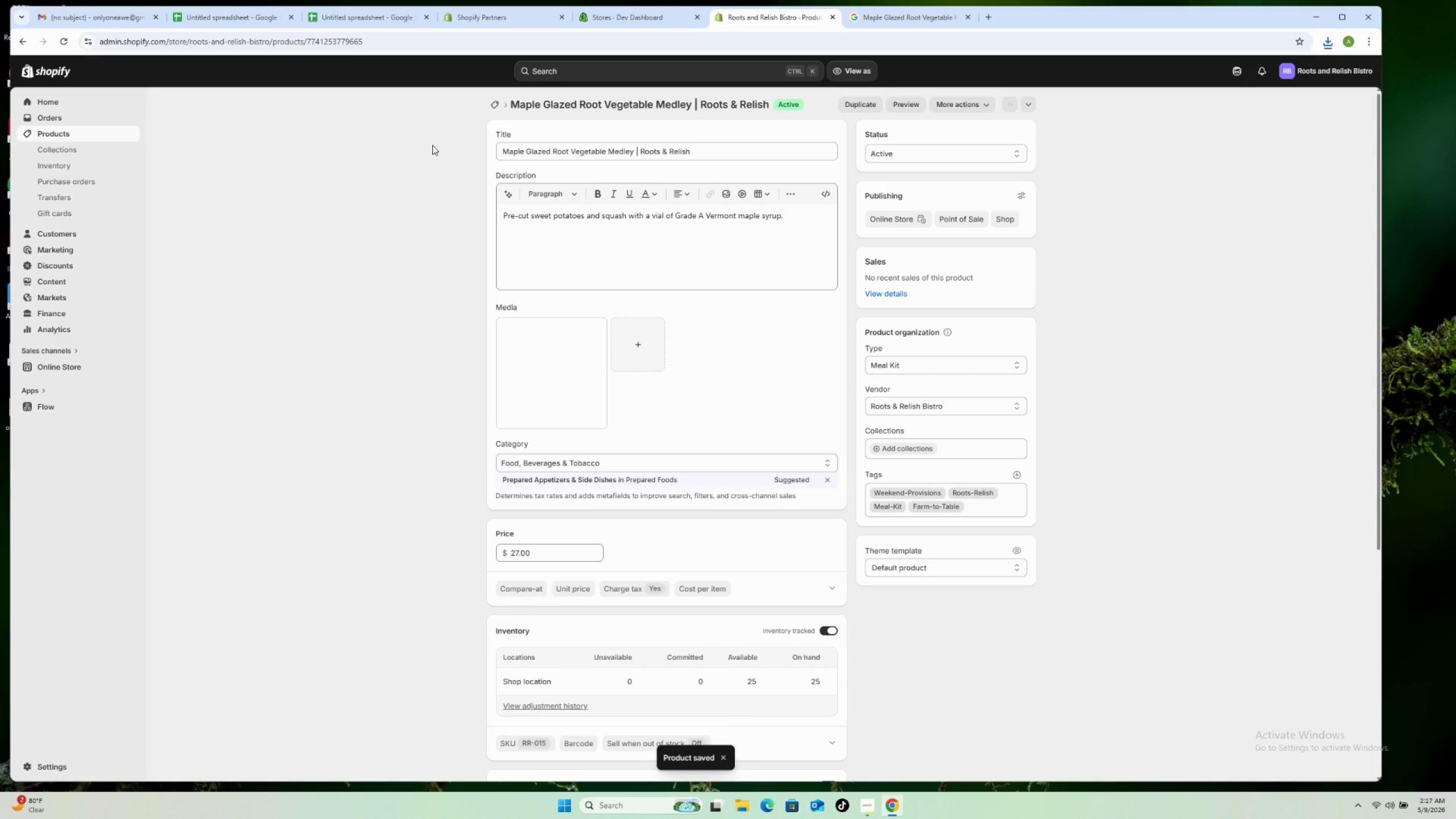 
wait(5.64)
 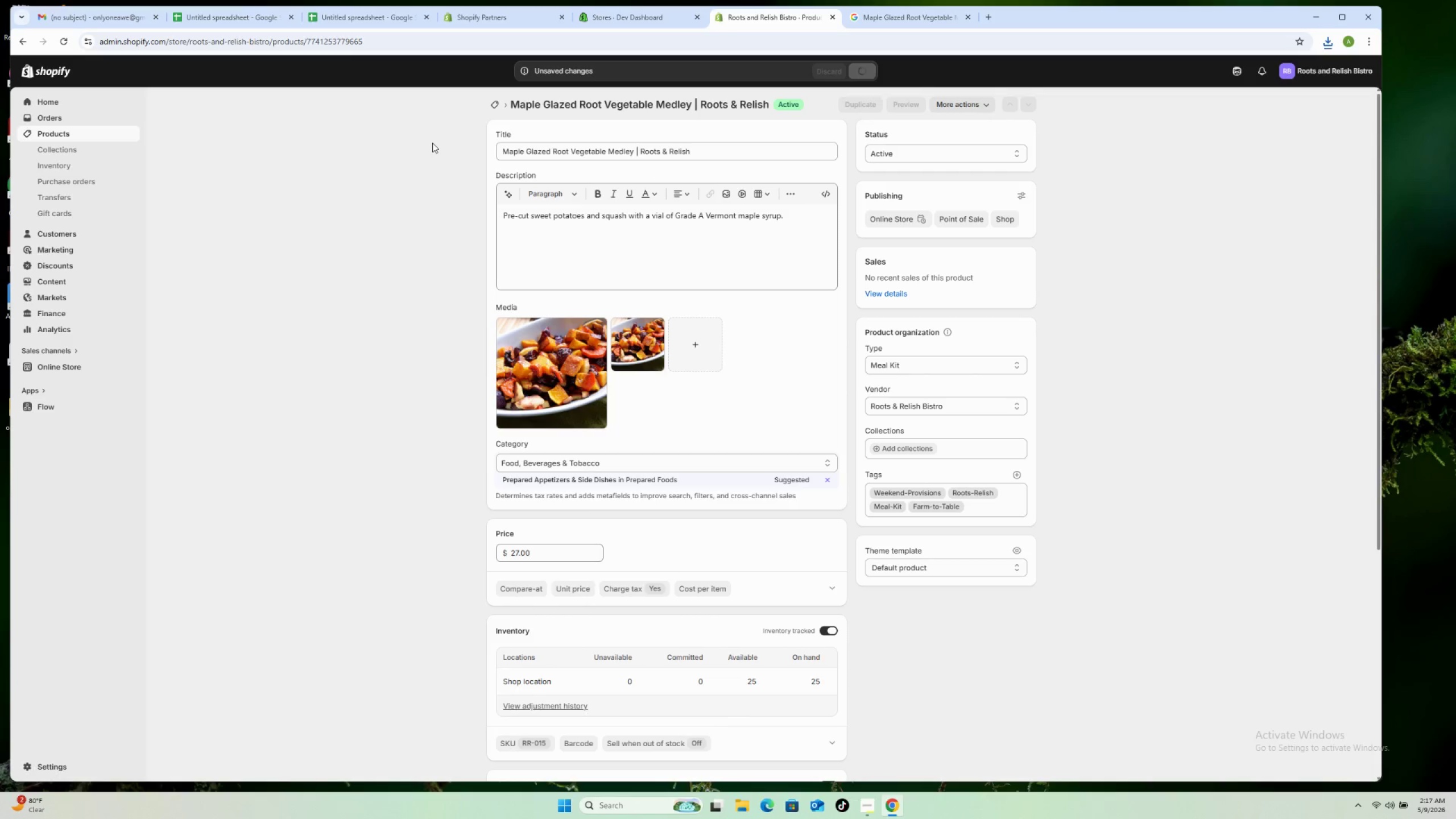 
left_click([492, 106])
 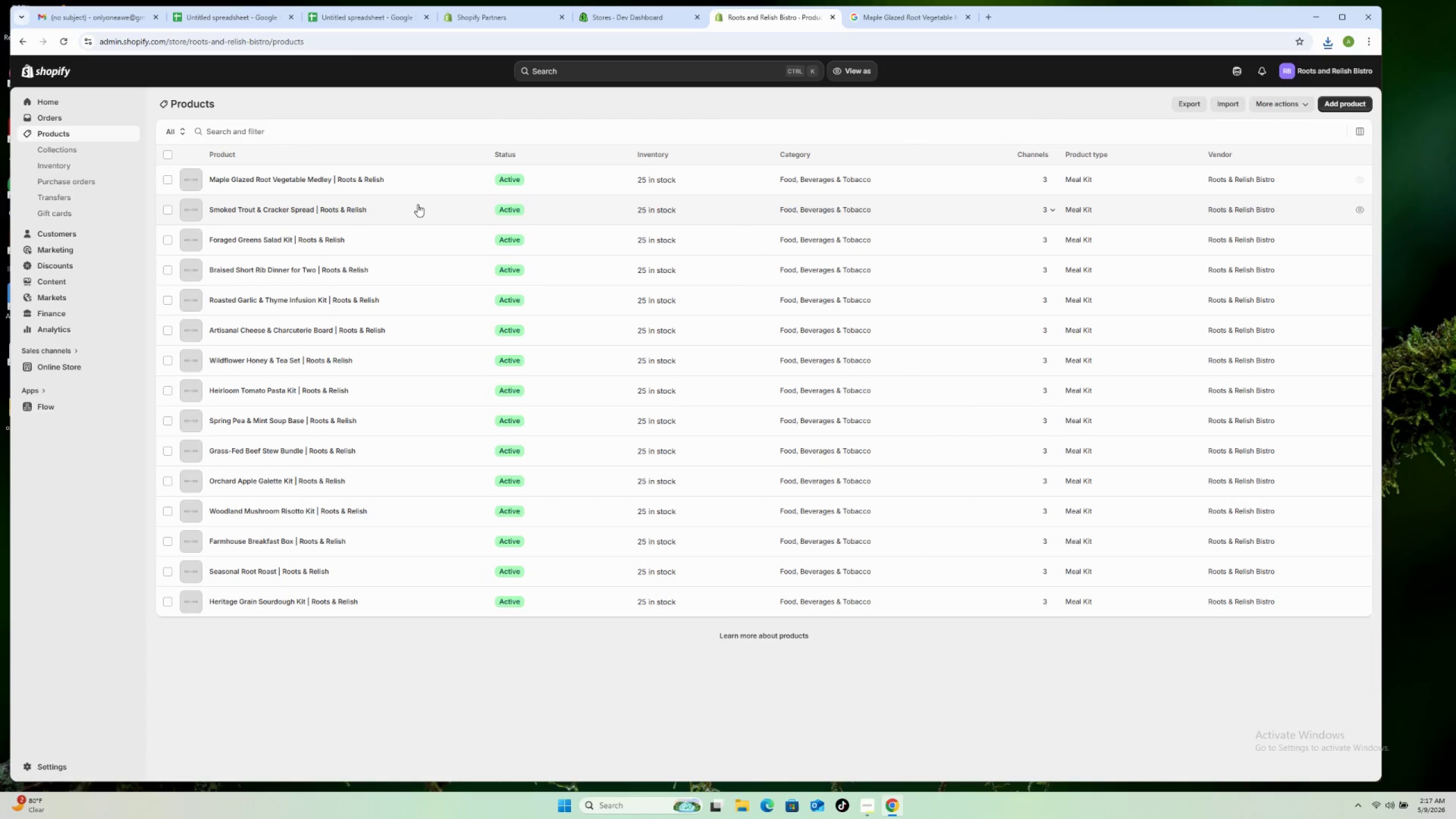 
left_click([413, 208])
 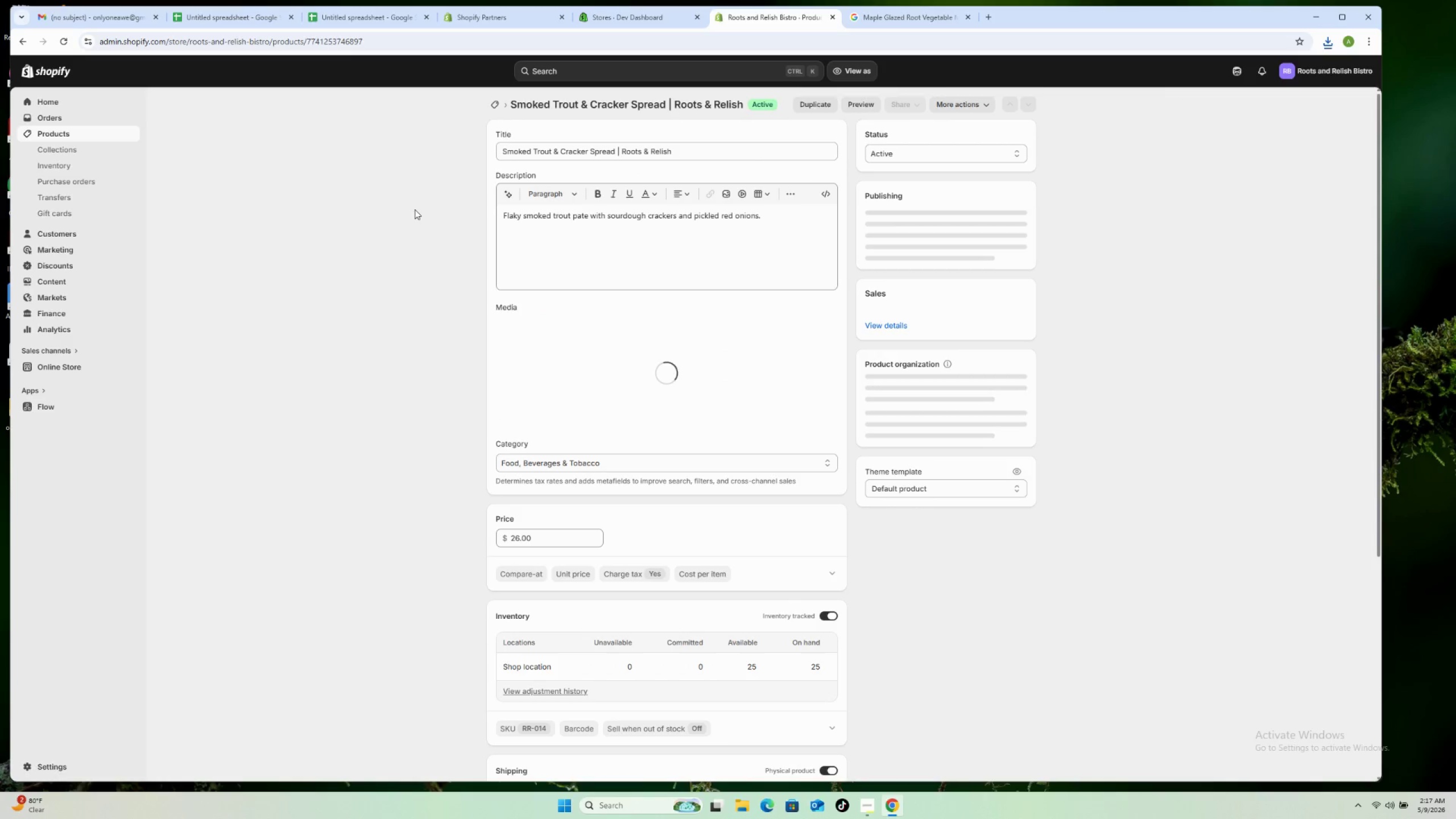 
wait(6.19)
 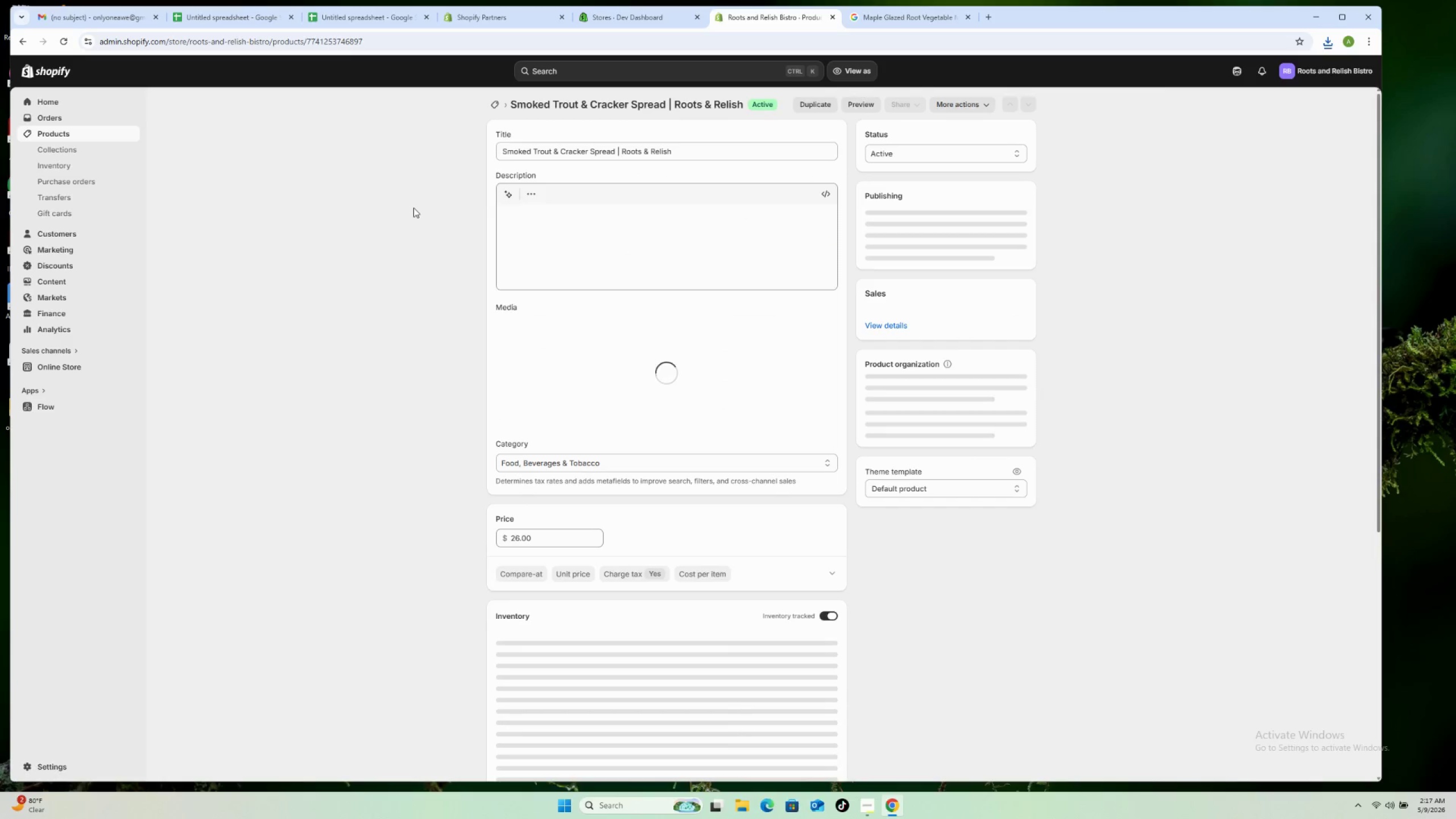 
left_click_drag(start_coordinate=[512, 105], to_coordinate=[665, 104])
 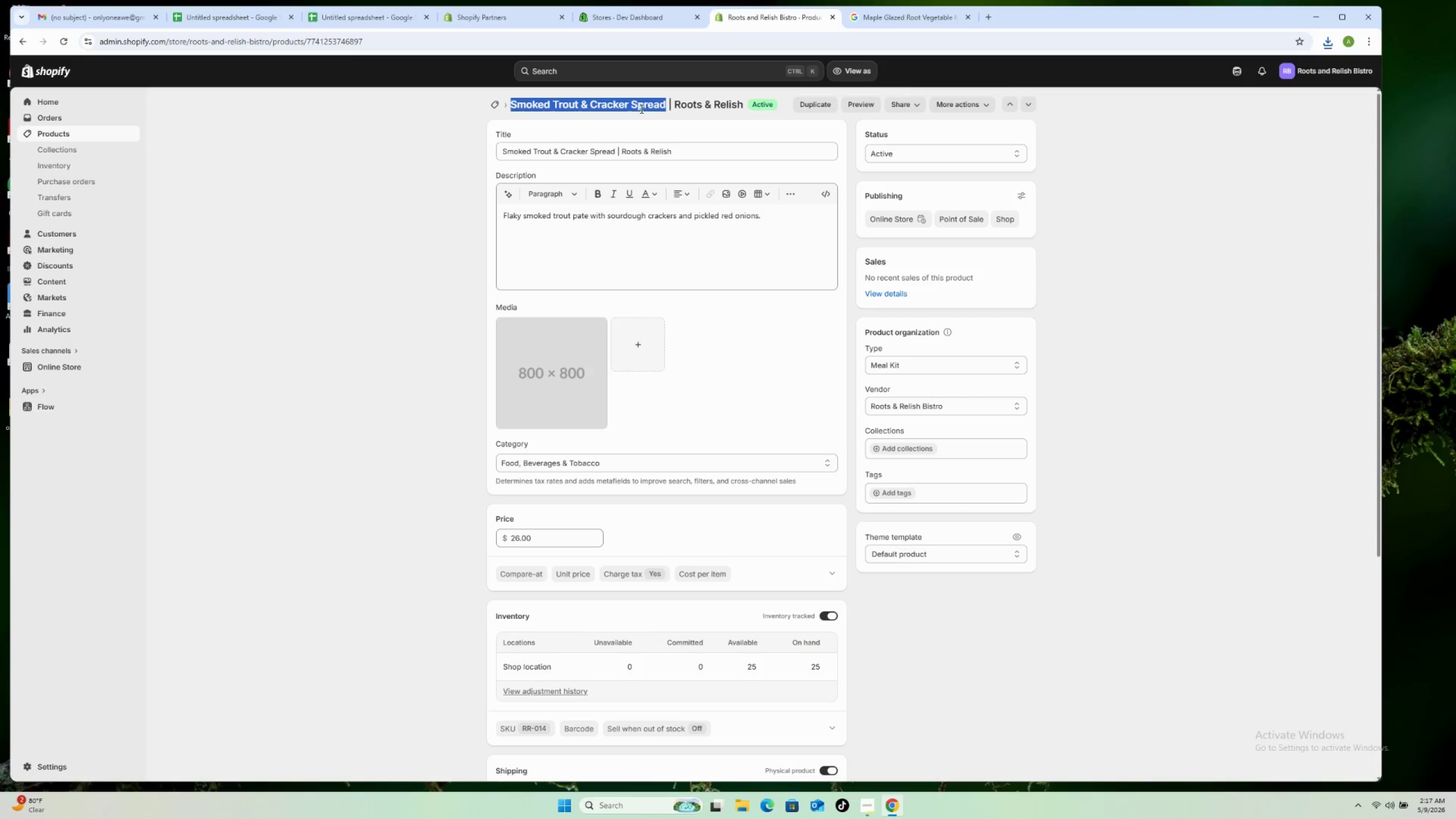 
mouse_move([645, 117])
 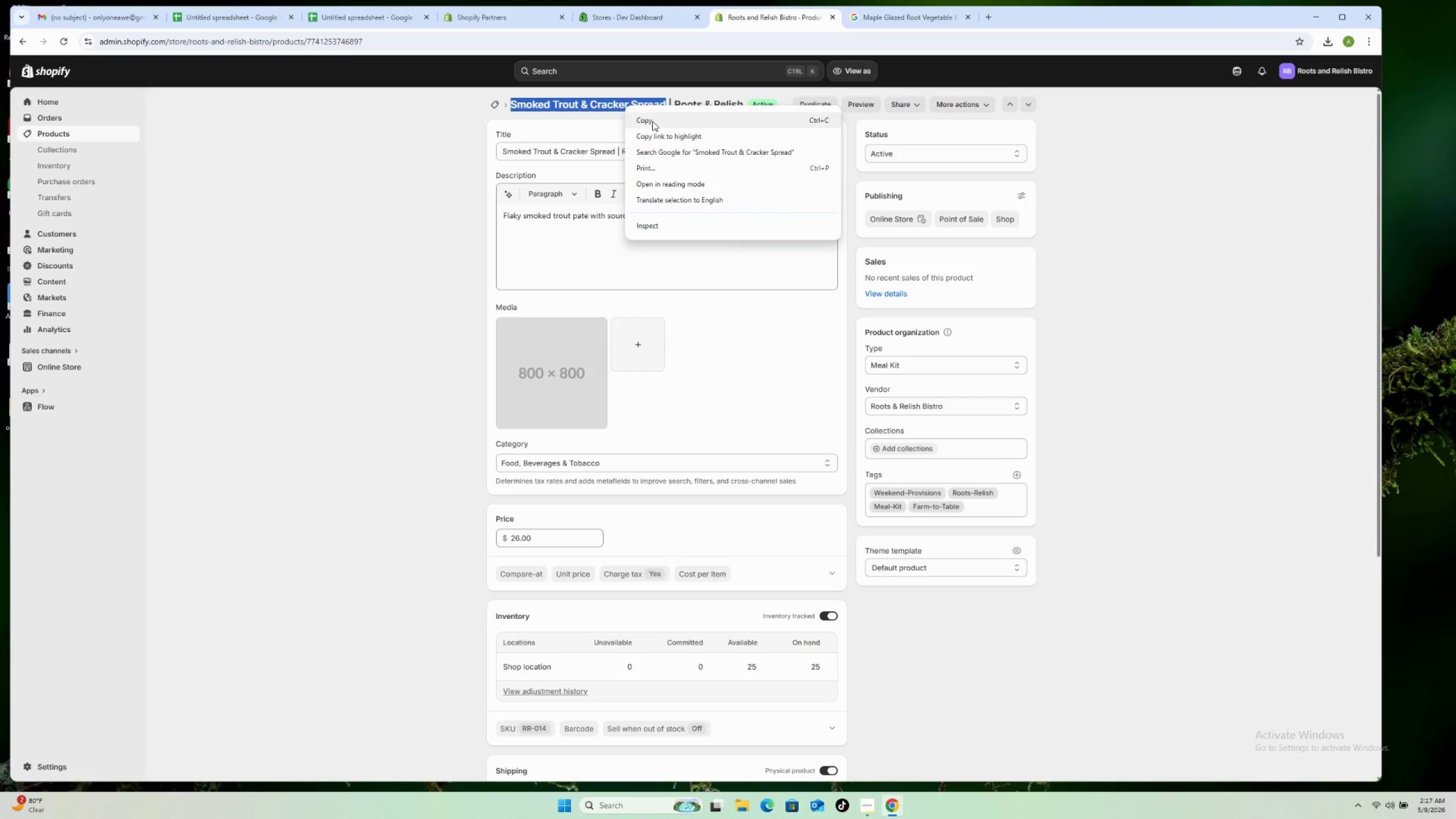 
left_click([652, 121])
 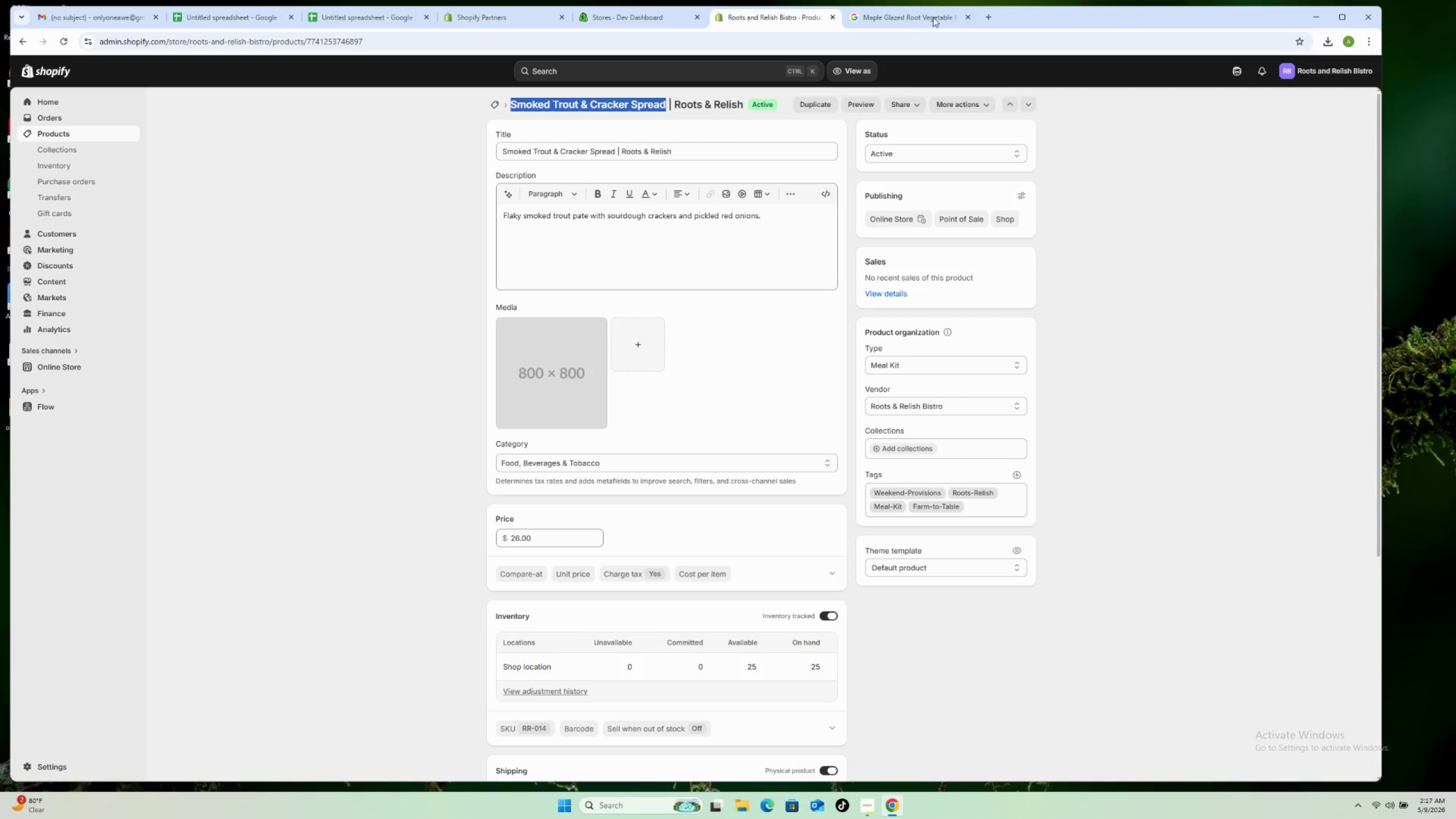 
left_click([912, 18])
 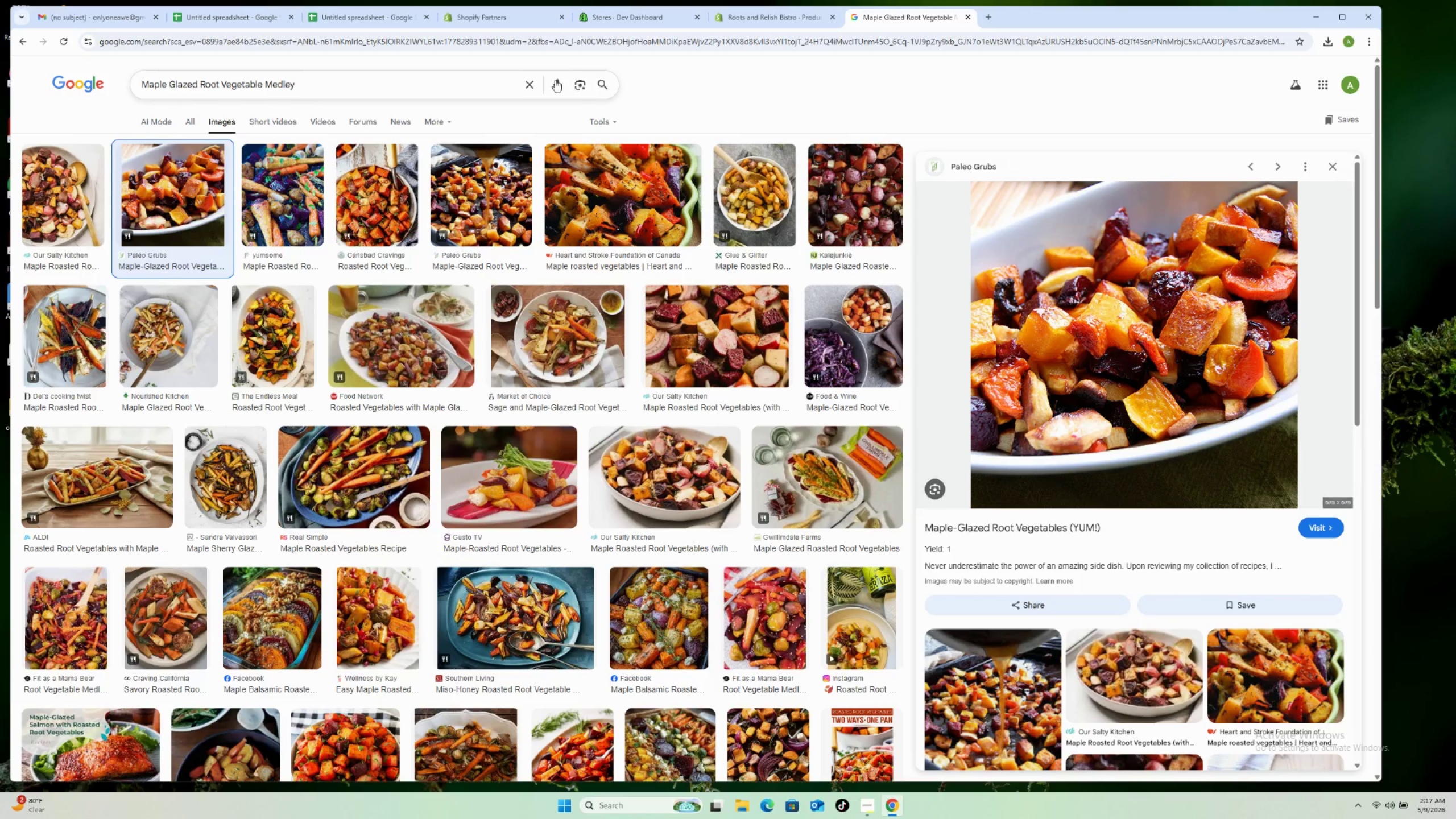 
left_click([532, 83])
 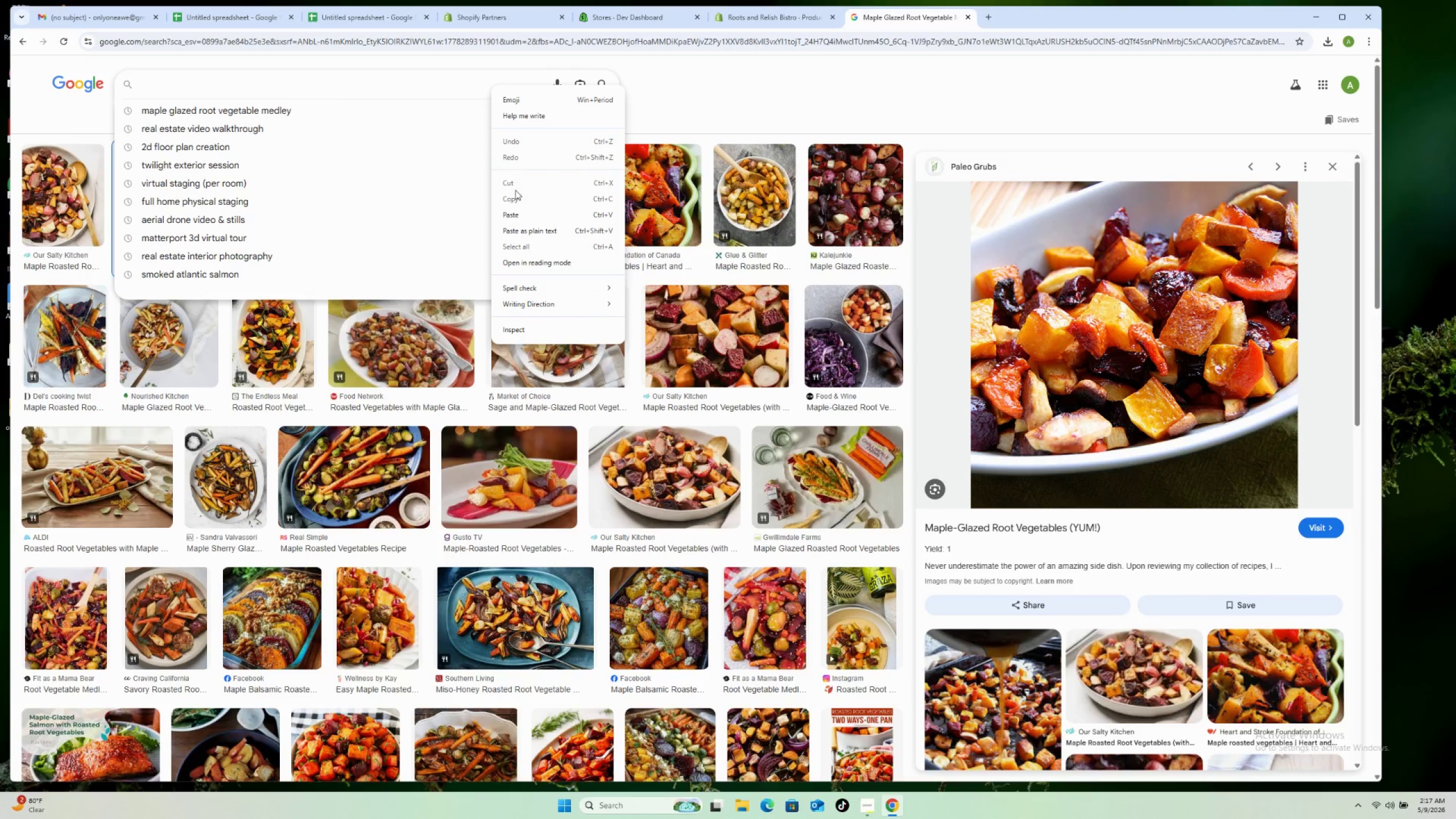 
left_click([518, 212])
 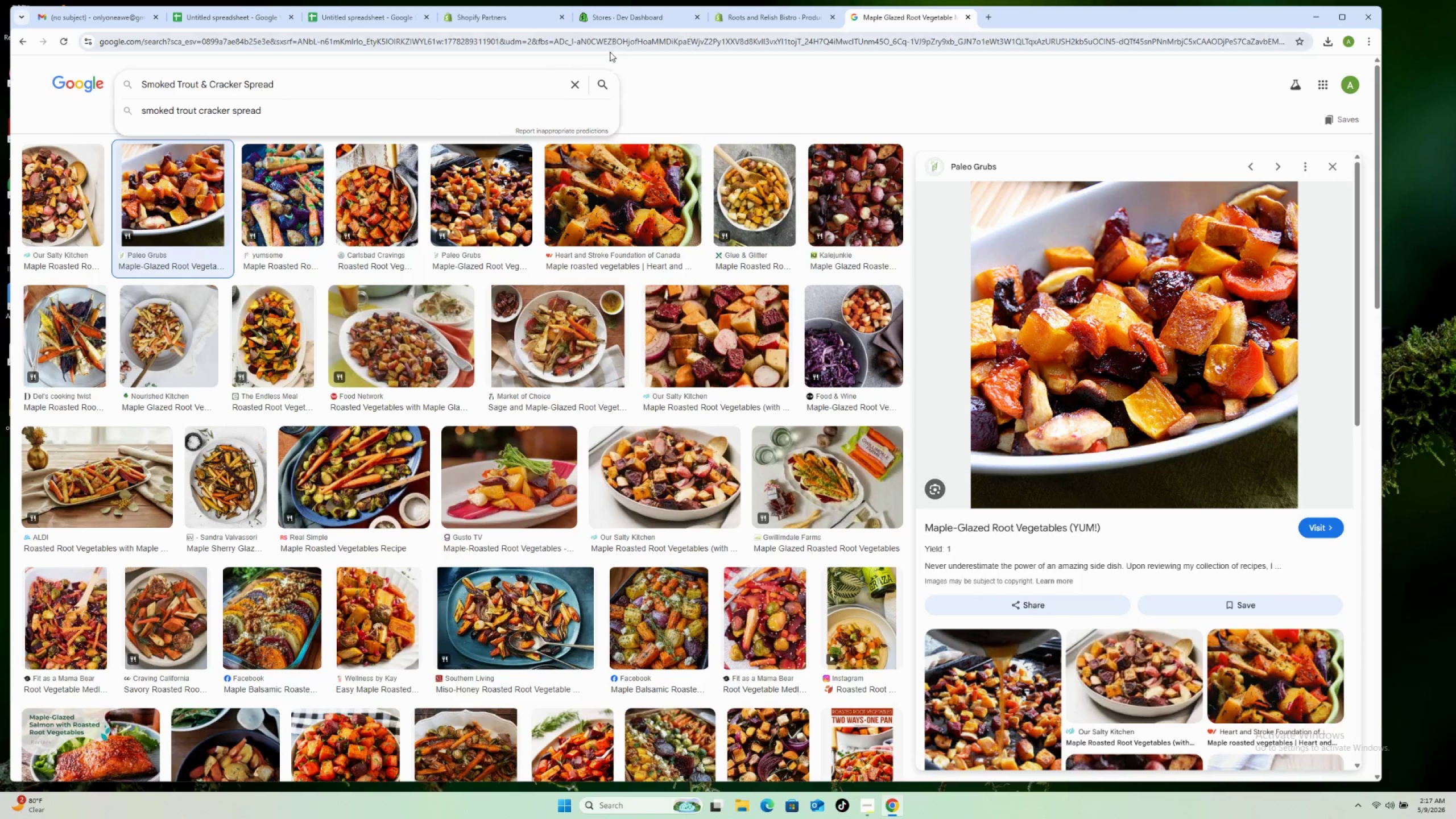 
left_click([598, 86])
 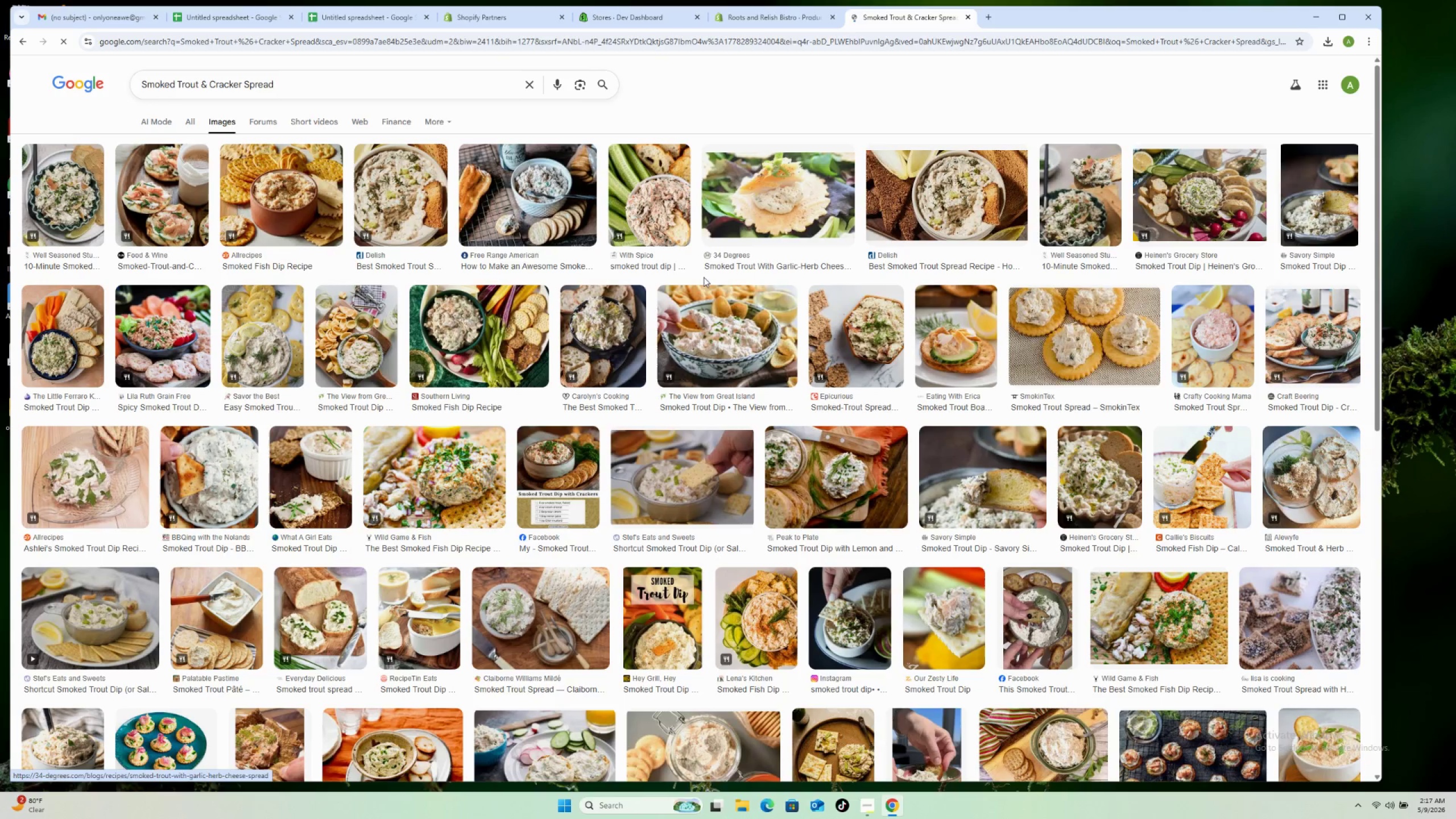 
wait(7.5)
 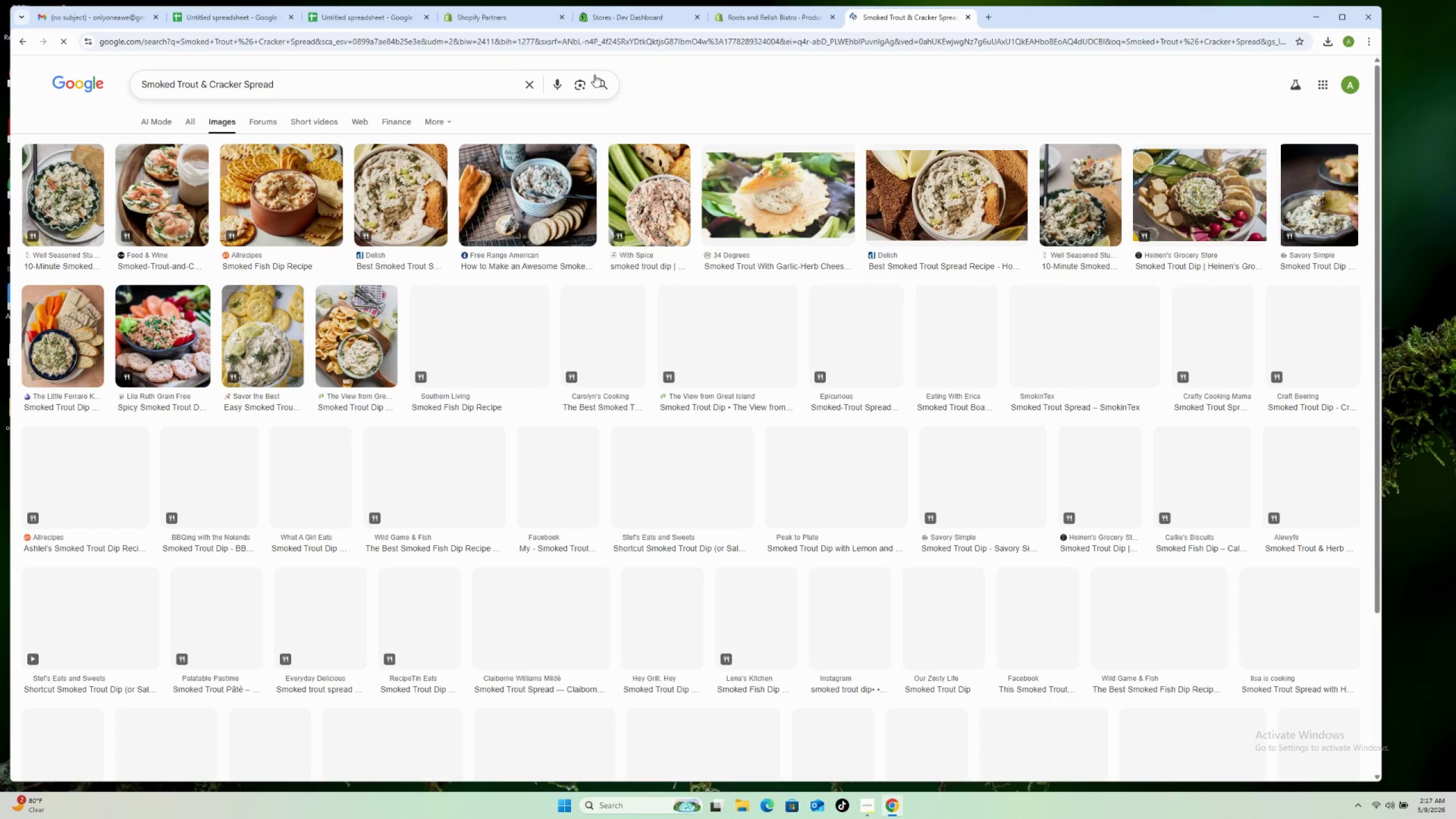 
left_click([60, 202])
 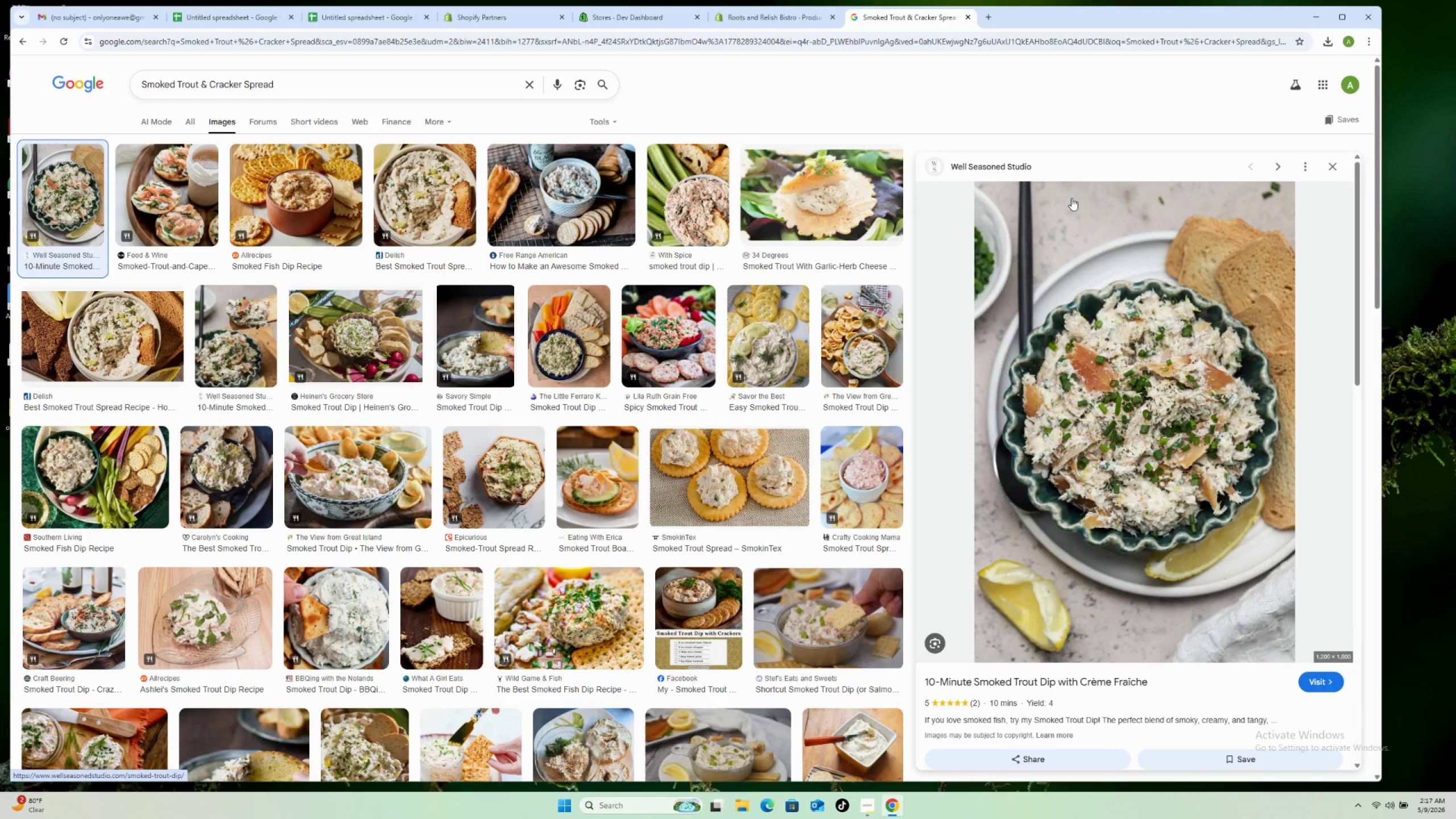 
wait(6.34)
 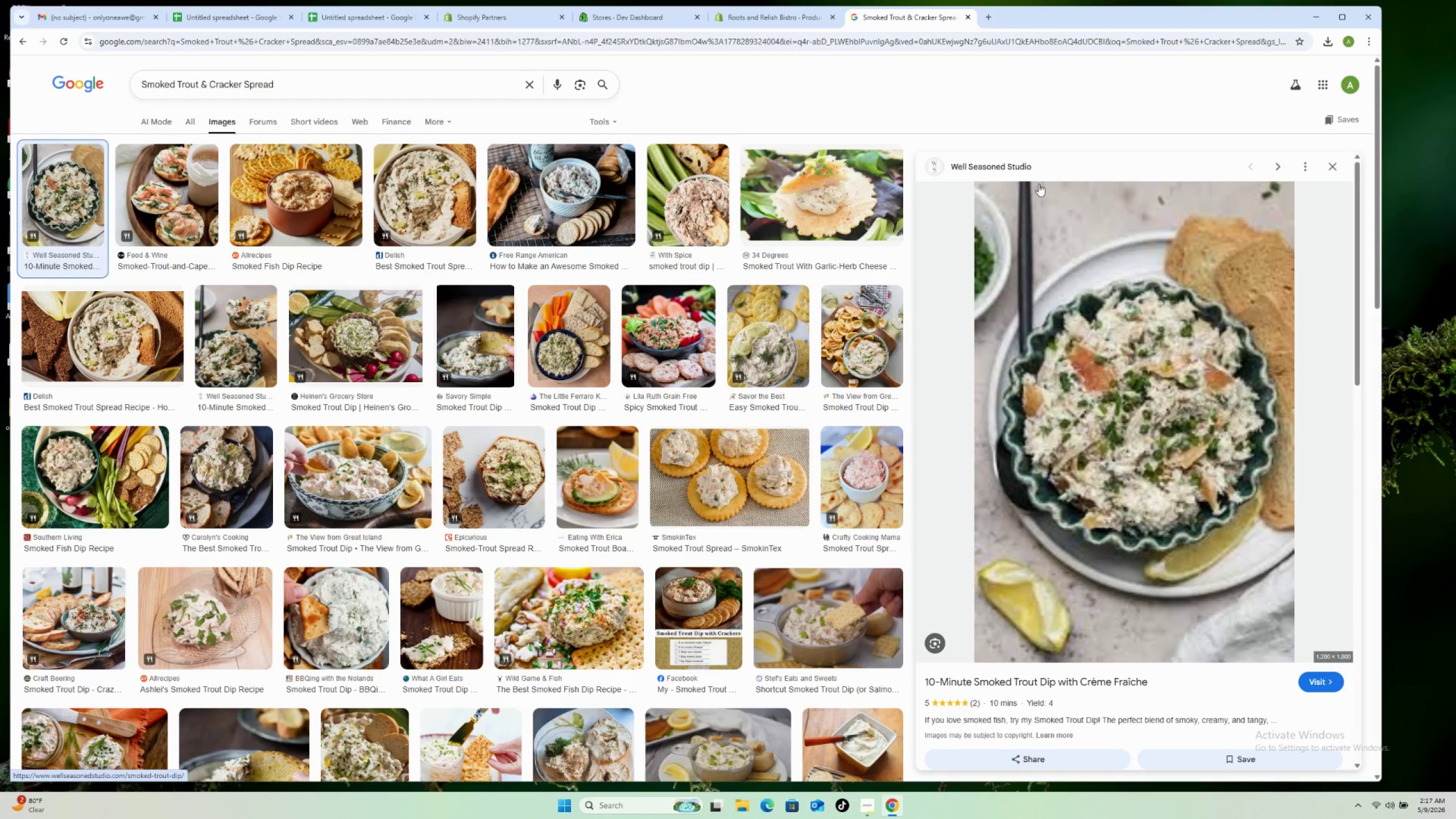 
mouse_move([1143, 359])
 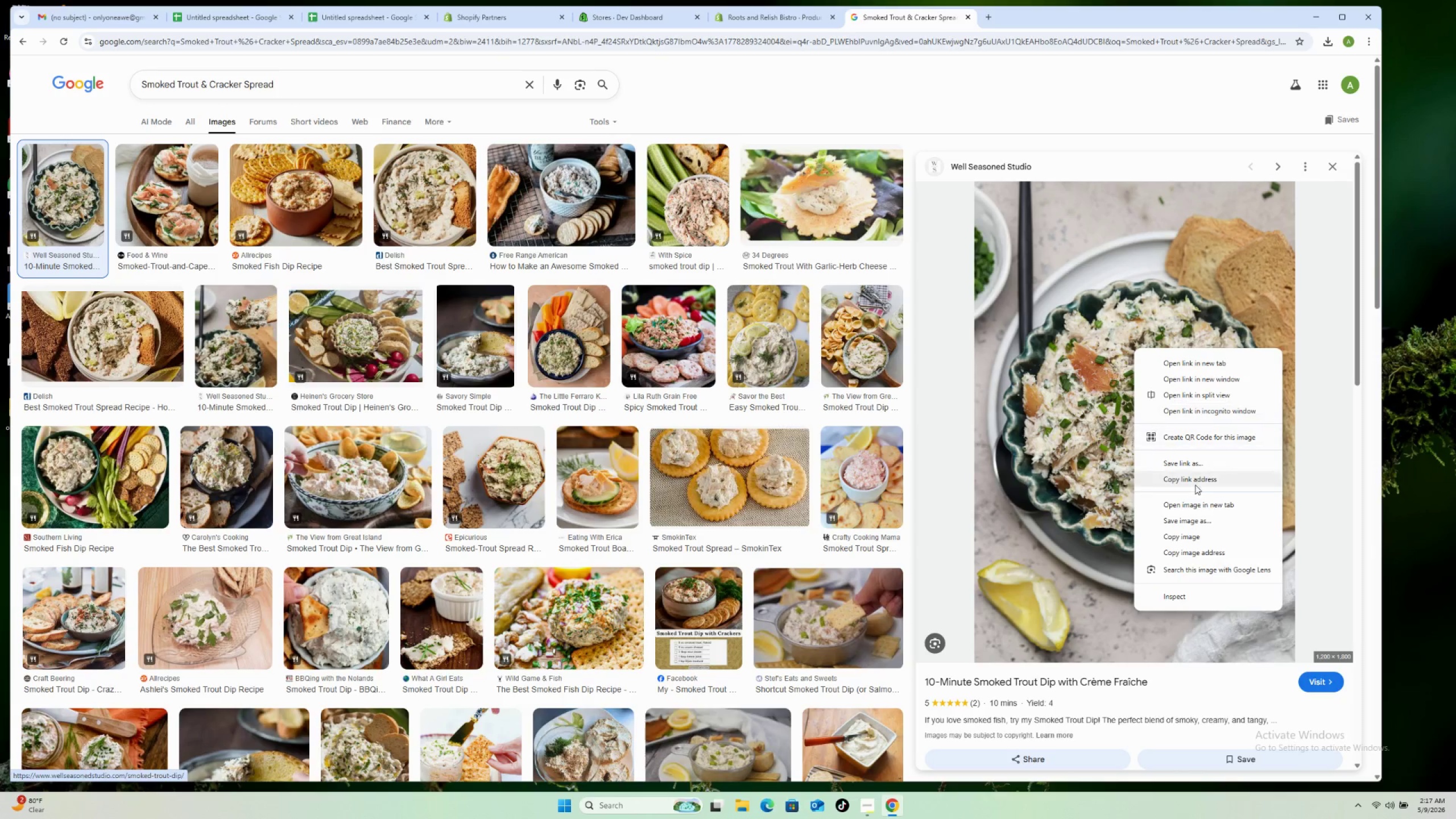 
left_click([1194, 523])
 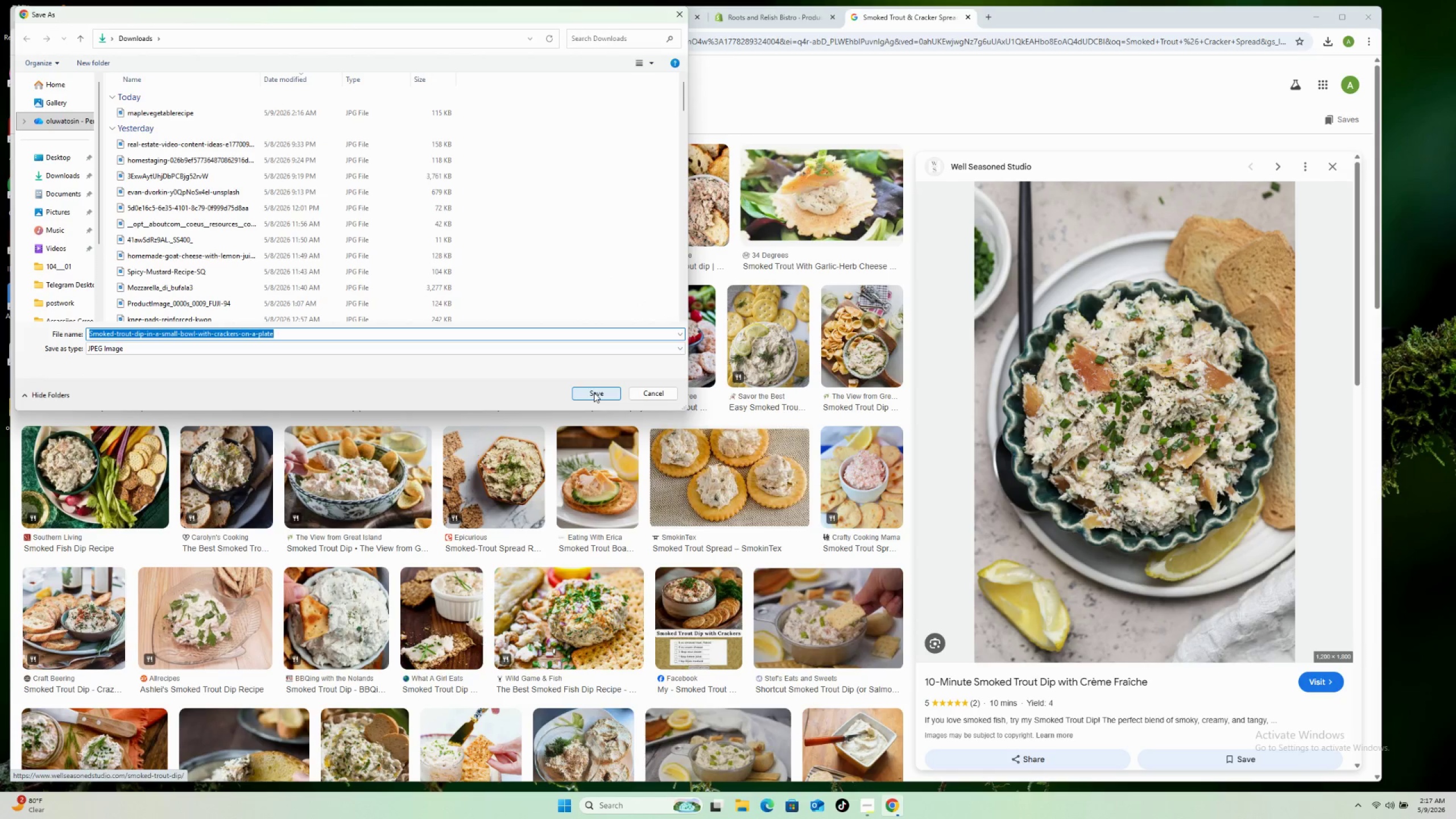 
wait(7.42)
 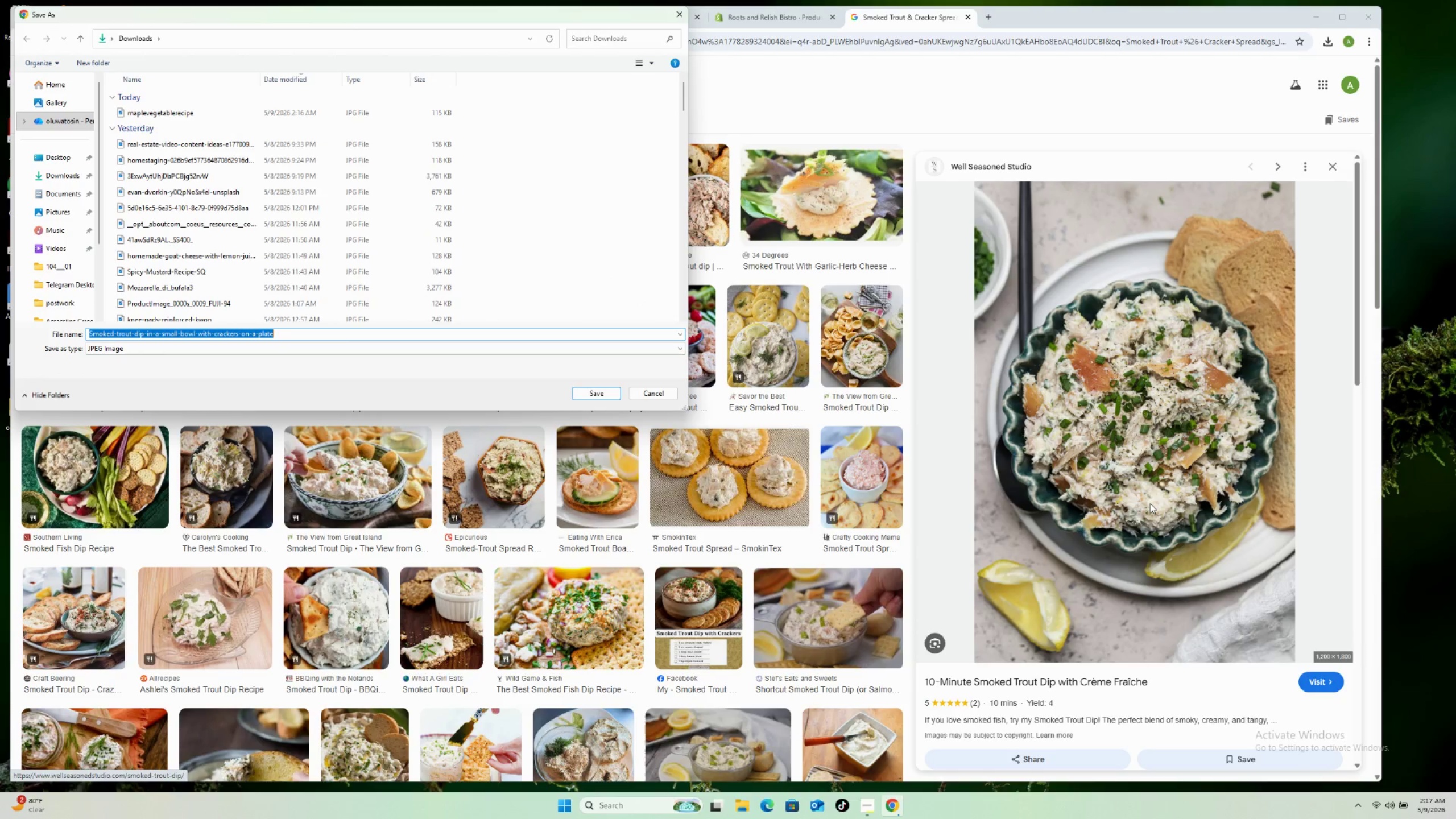 
left_click([762, 19])
 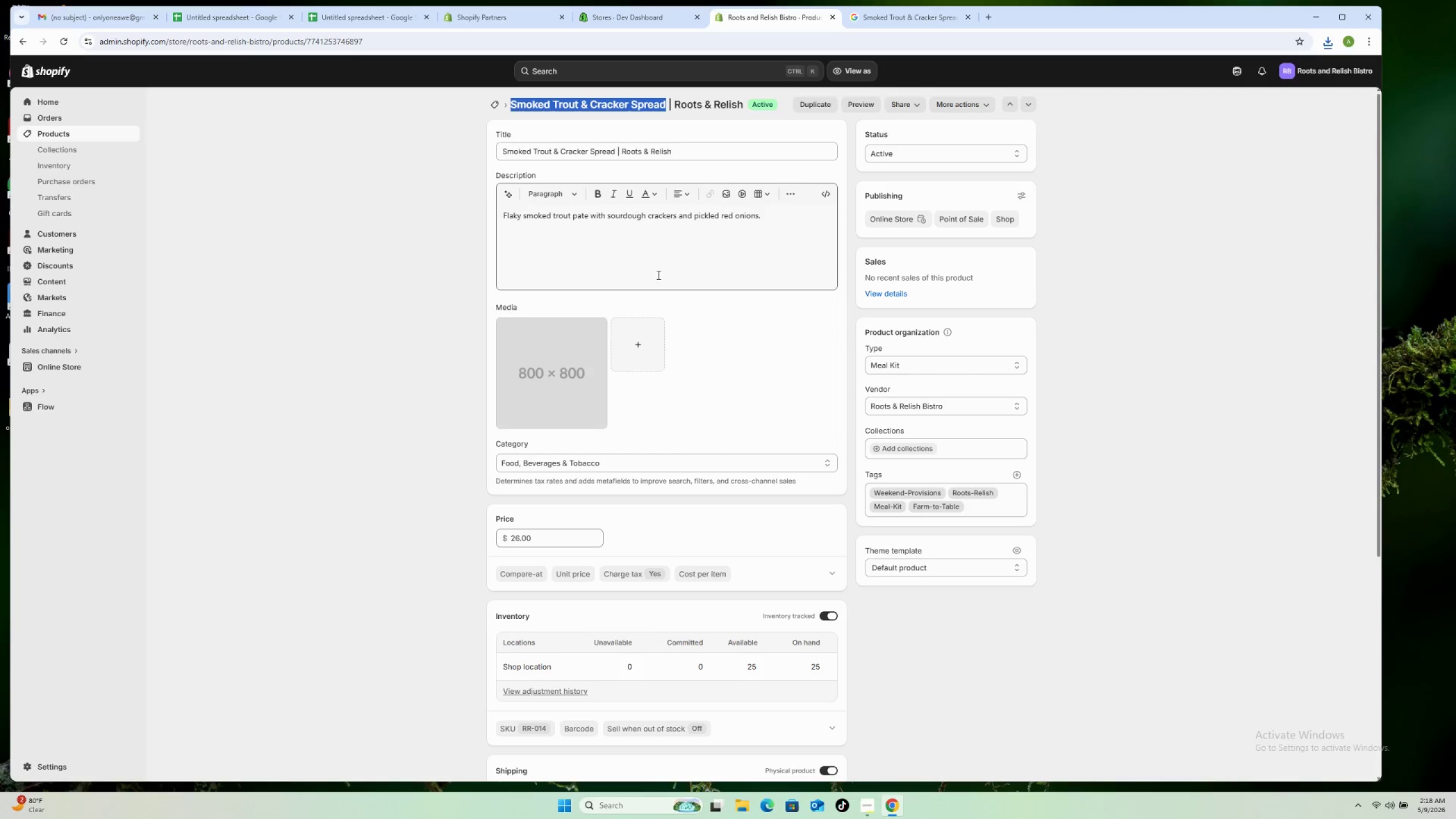 
left_click([627, 341])
 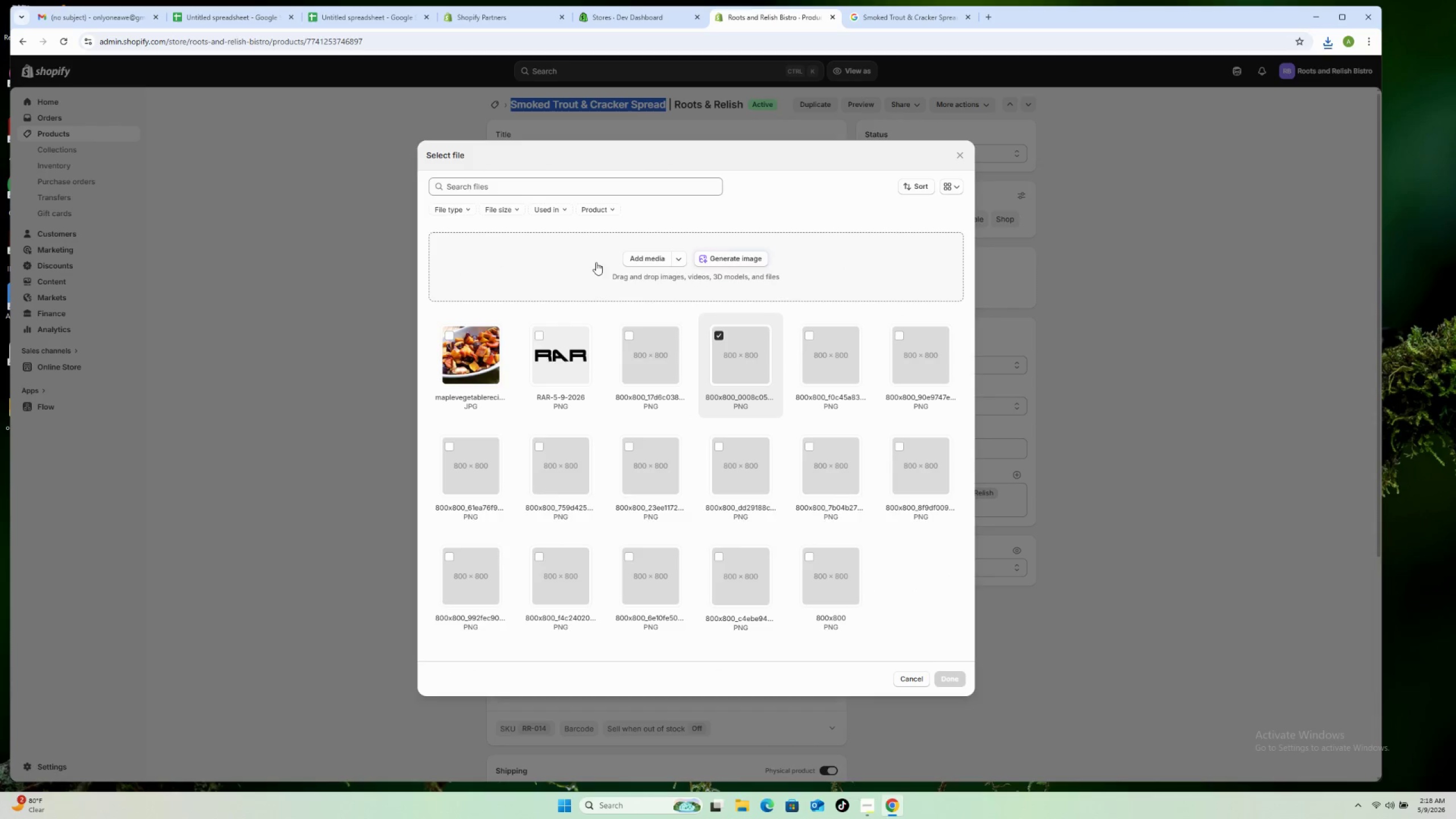 
mouse_move([621, 268])
 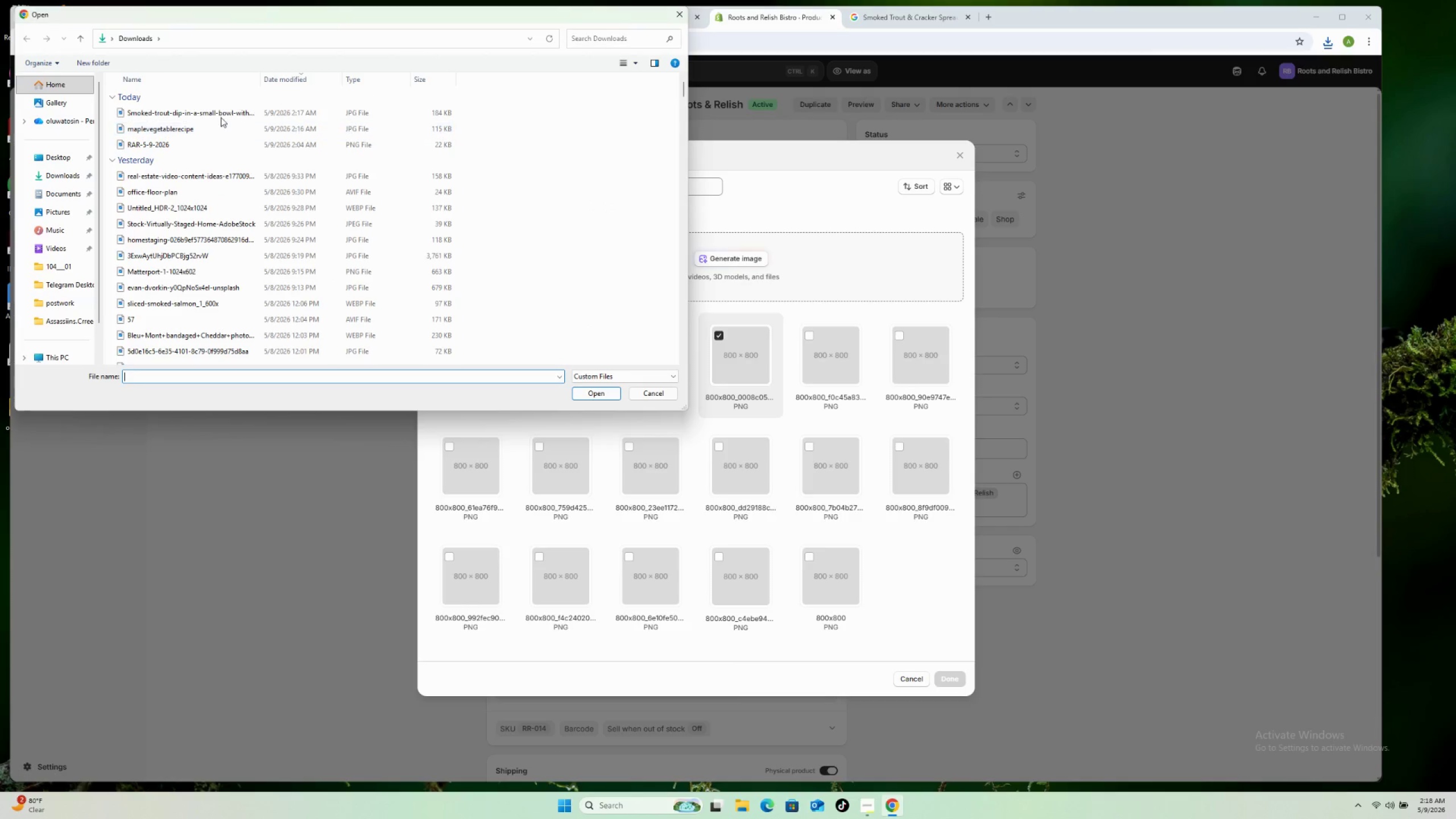 
left_click([222, 111])
 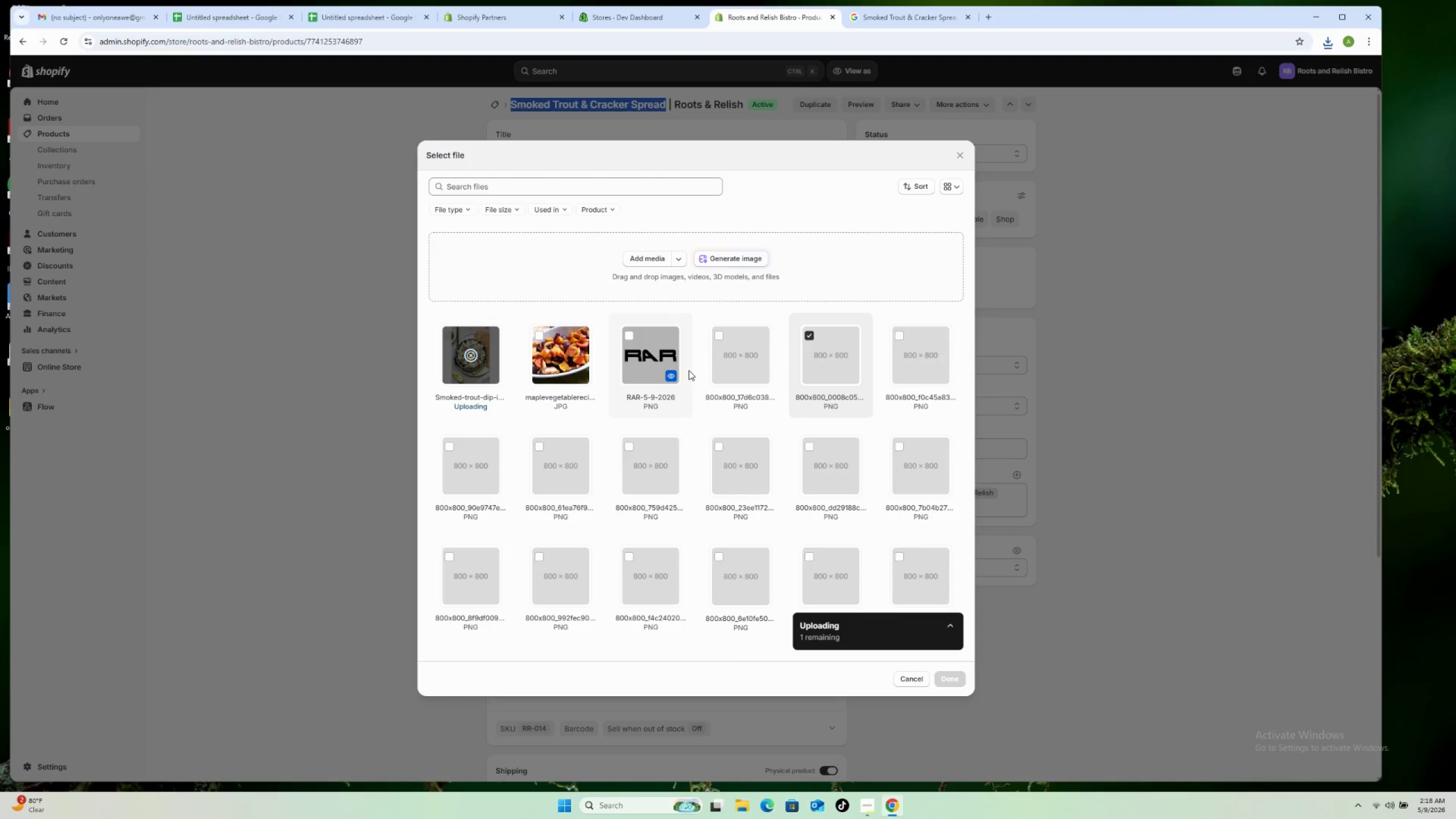 
left_click([808, 338])
 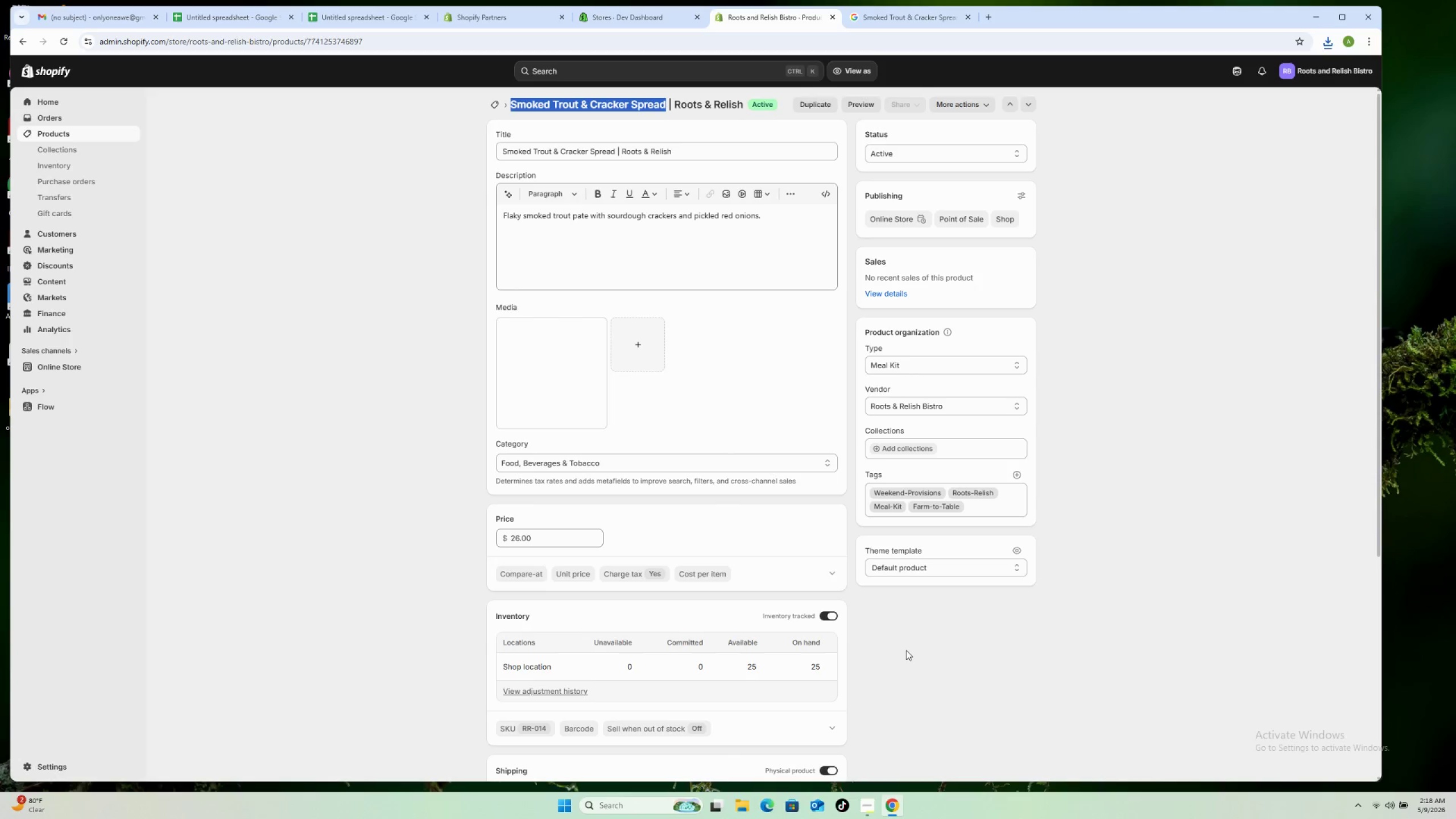 
wait(7.86)
 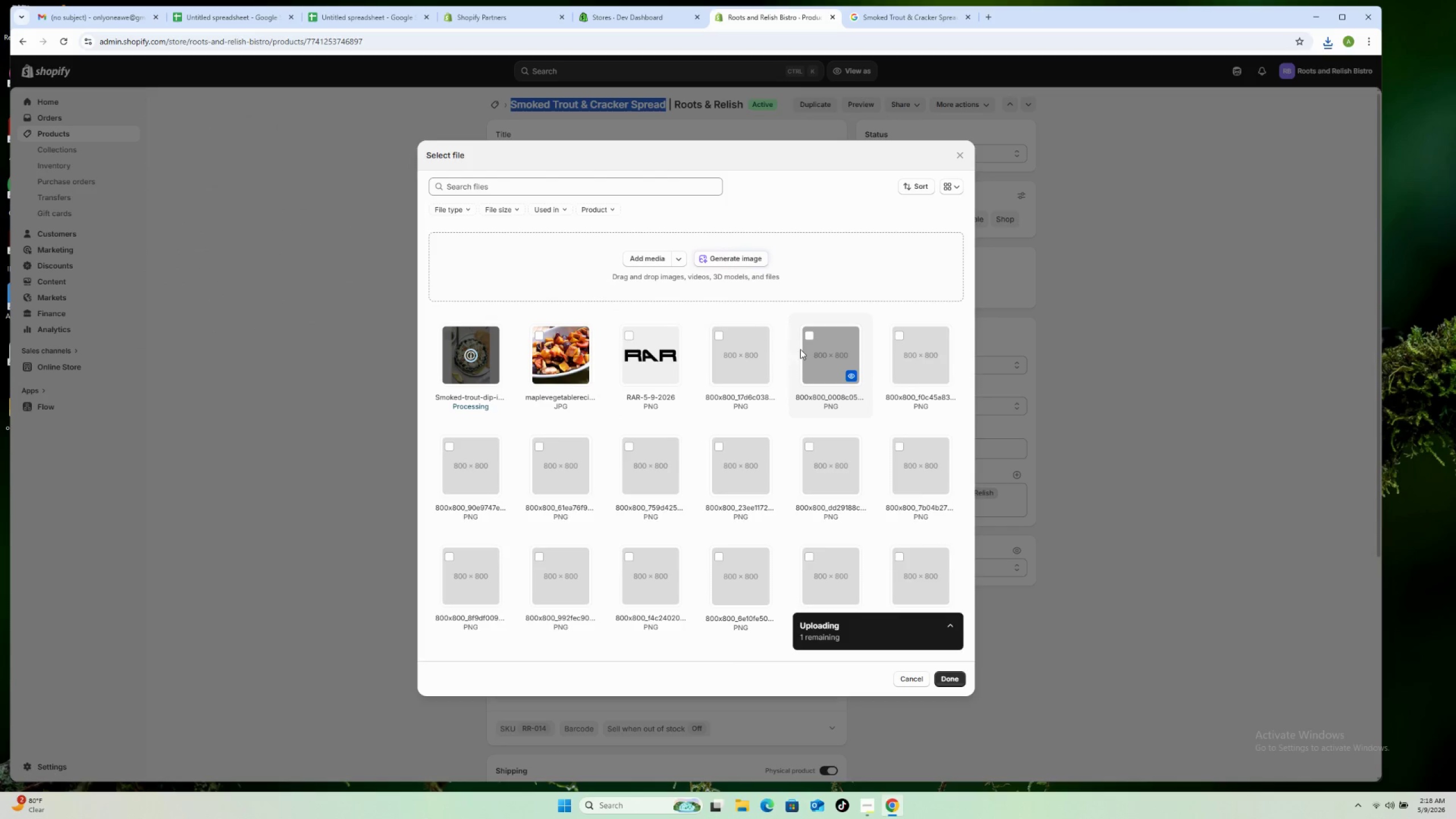 
left_click([862, 75])
 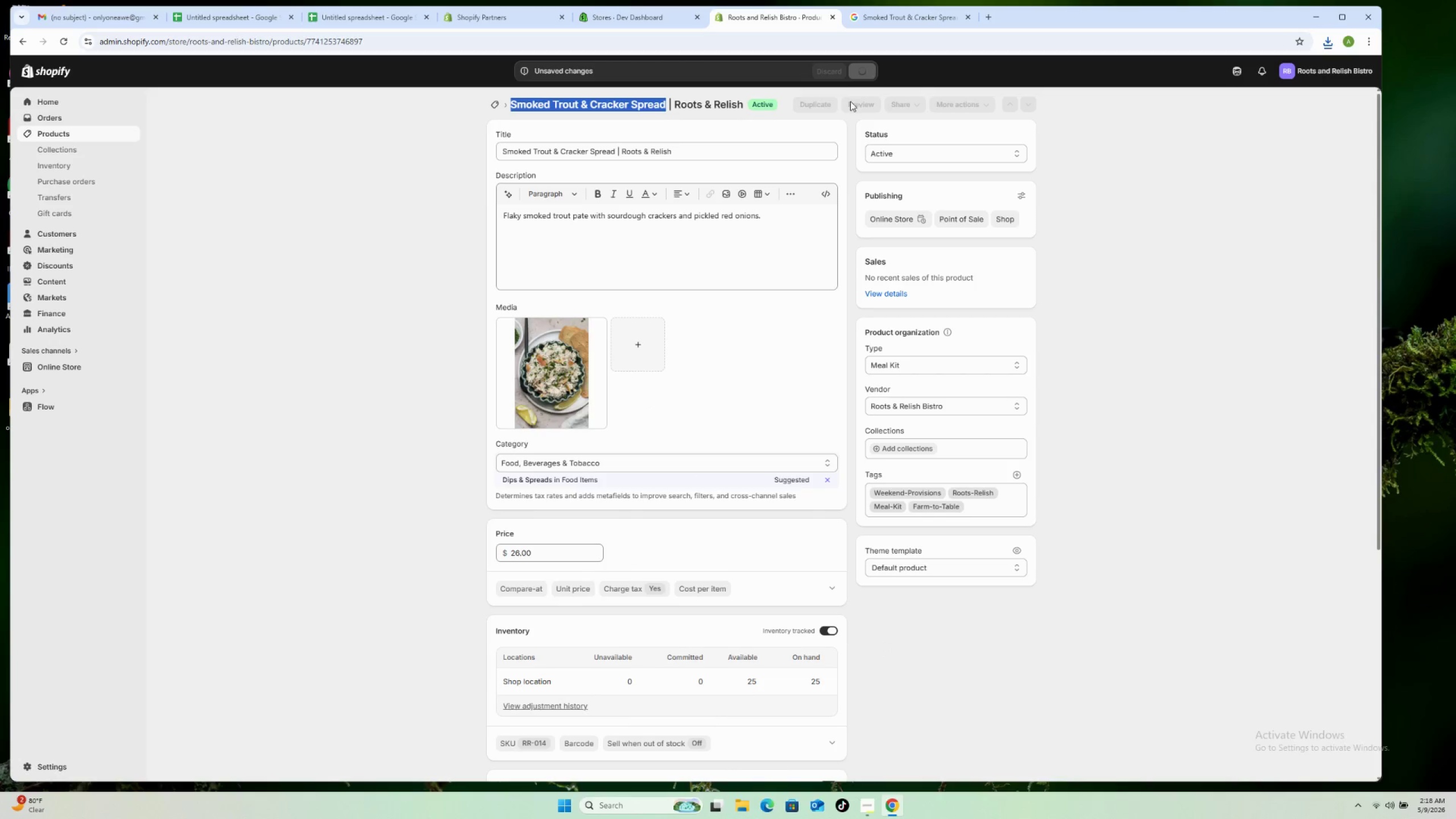 
mouse_move([495, 103])
 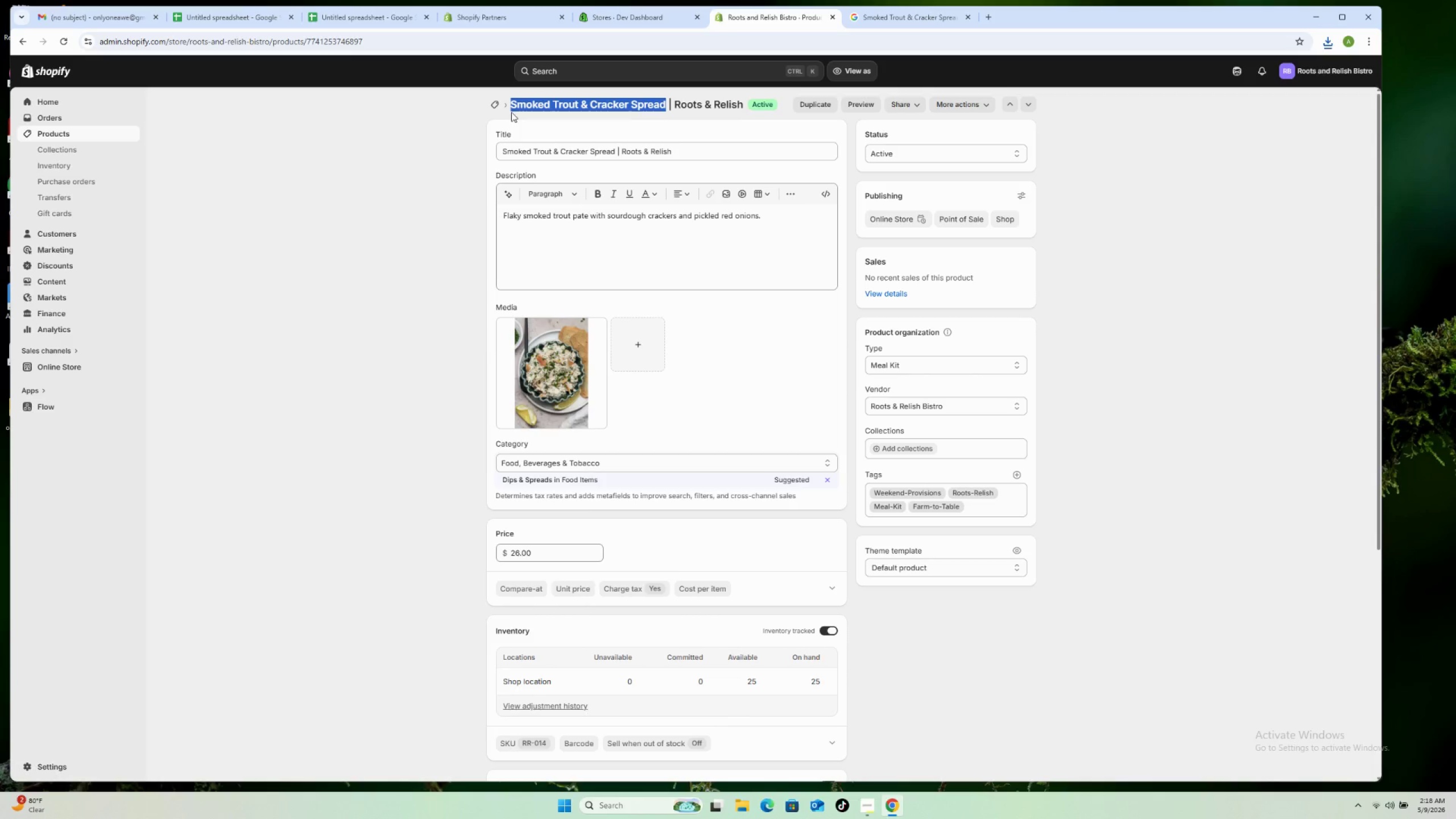 
left_click([493, 104])
 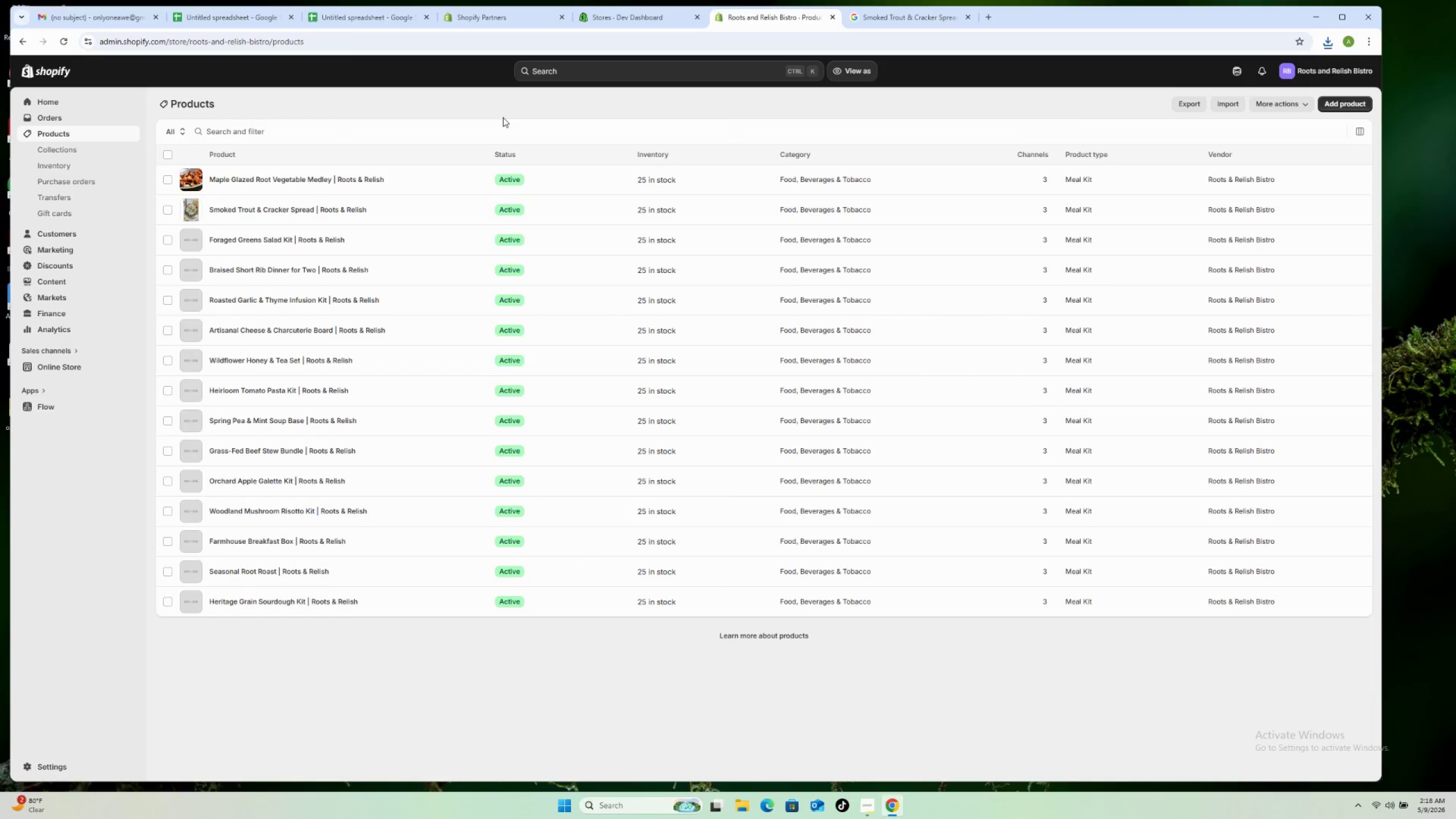 
wait(7.55)
 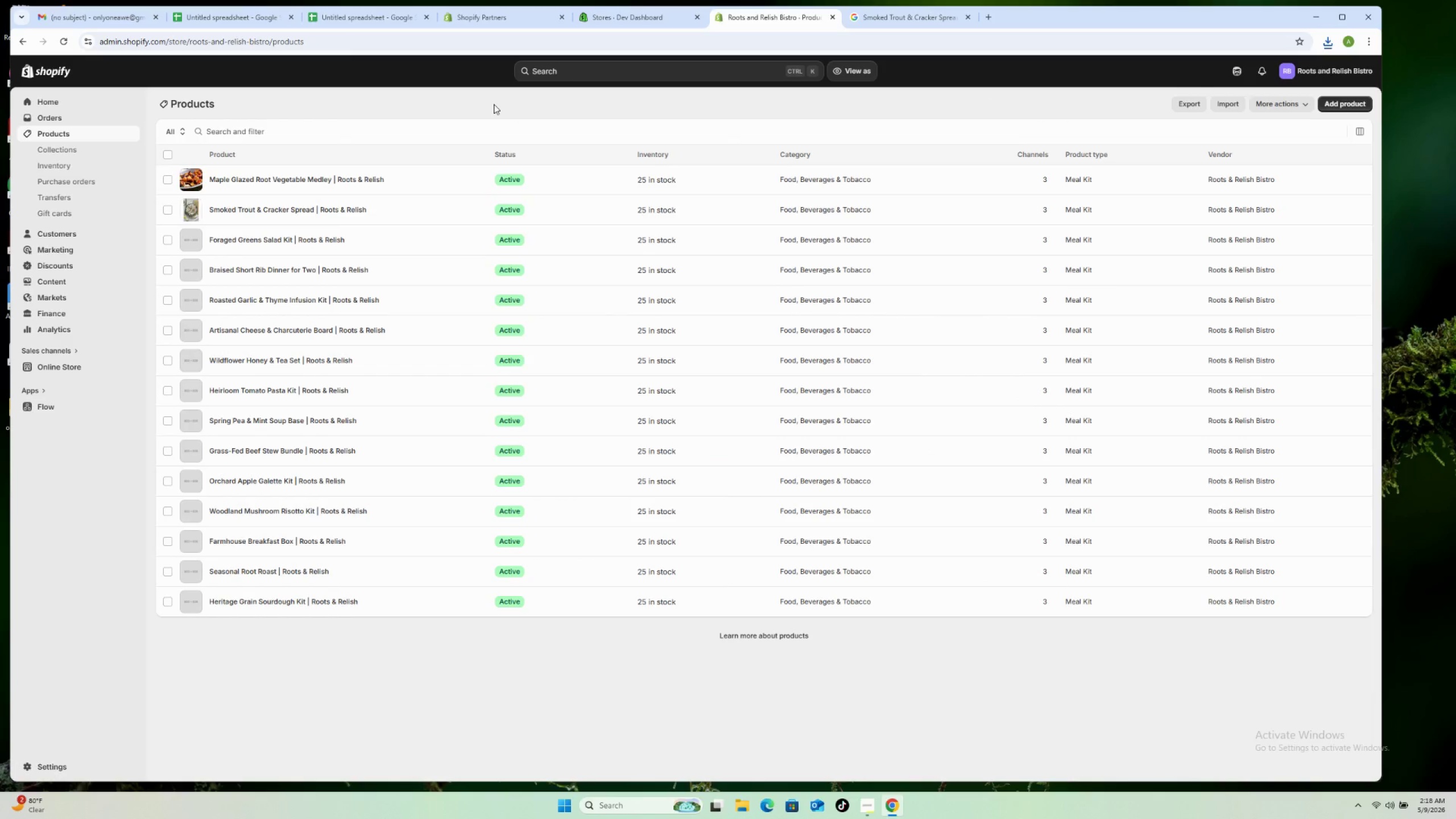 
left_click([383, 237])
 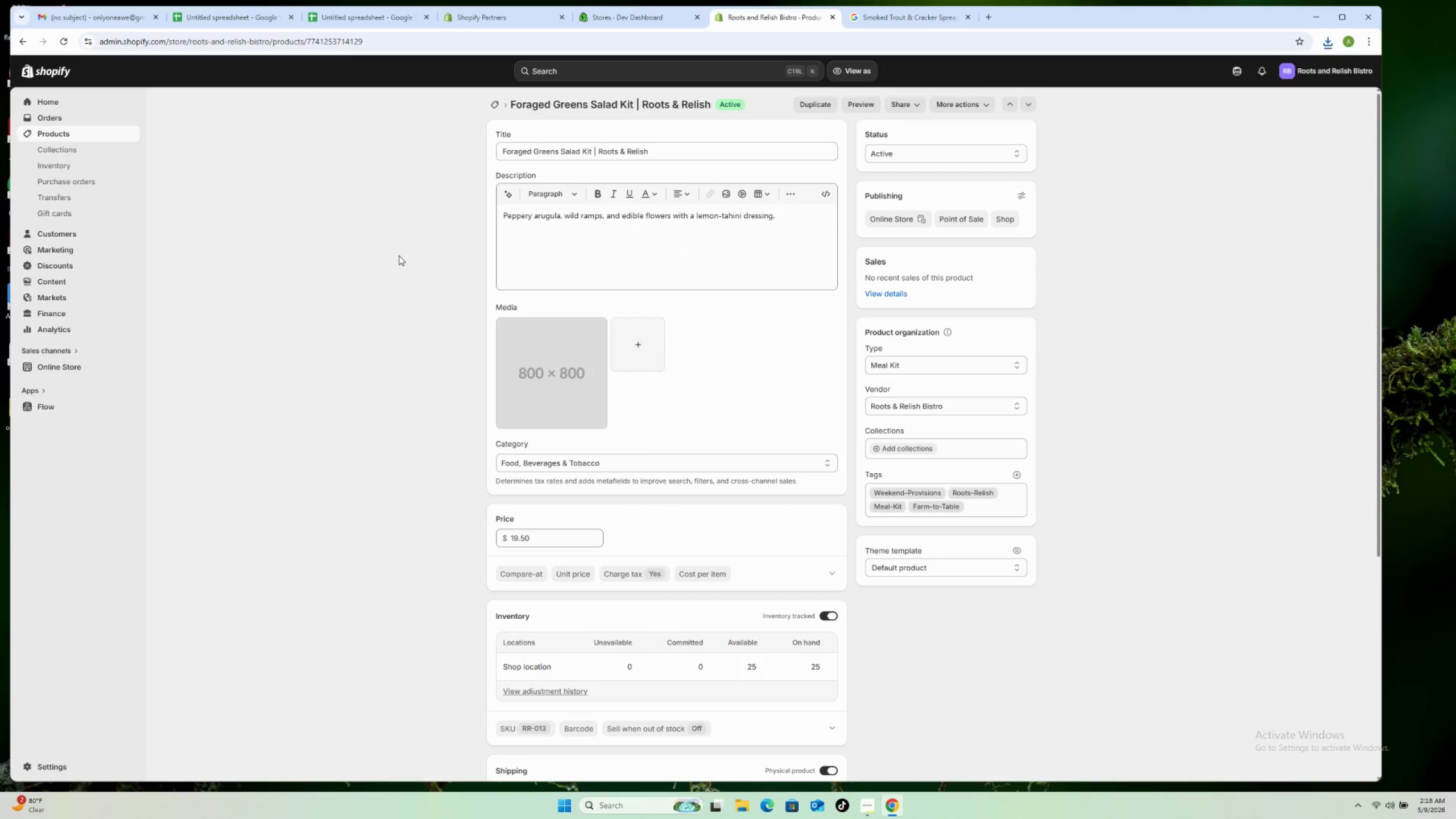 
wait(11.89)
 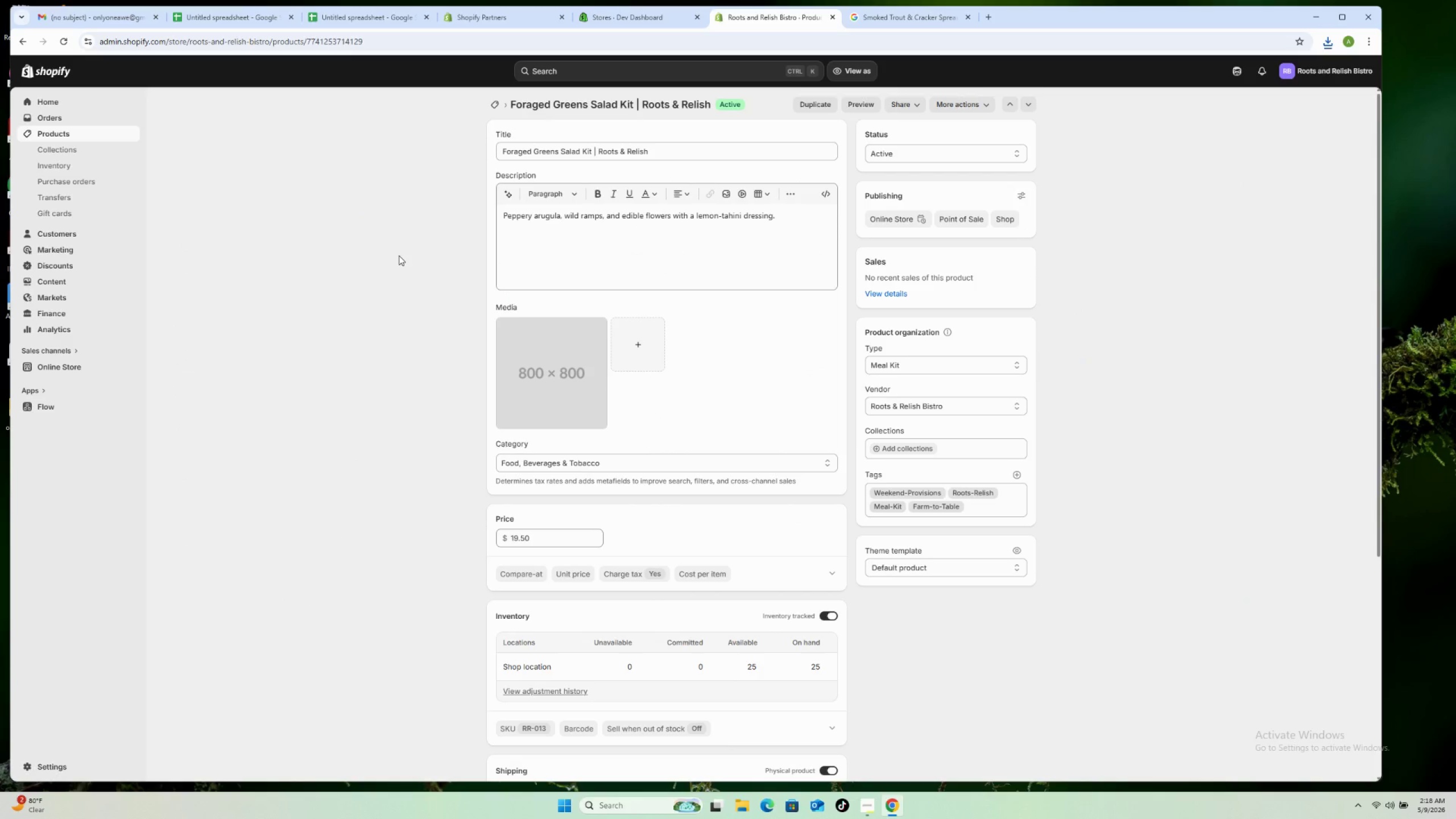 
left_click_drag(start_coordinate=[632, 101], to_coordinate=[511, 101])
 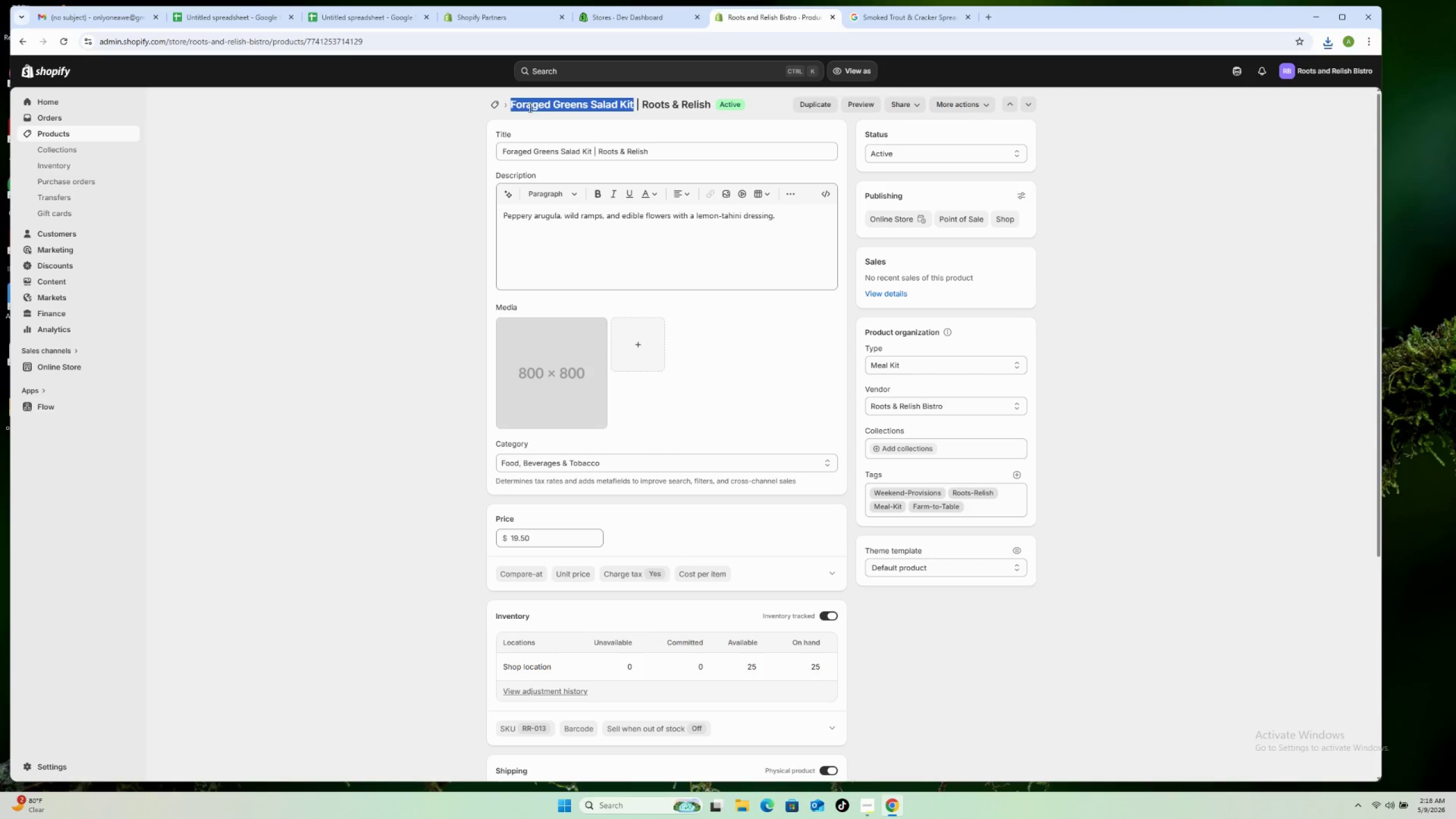 
right_click([528, 107])
 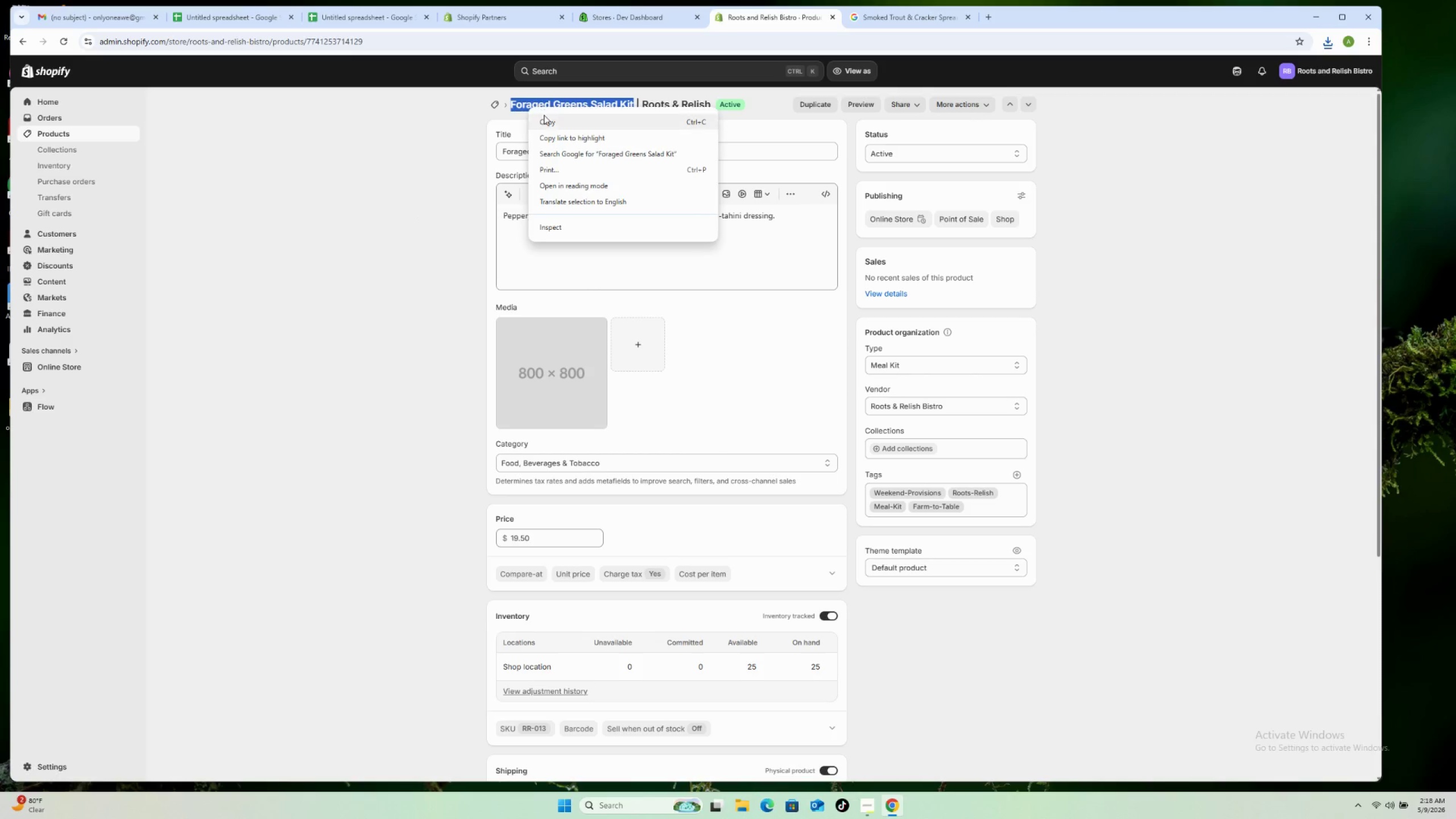 
left_click([552, 122])
 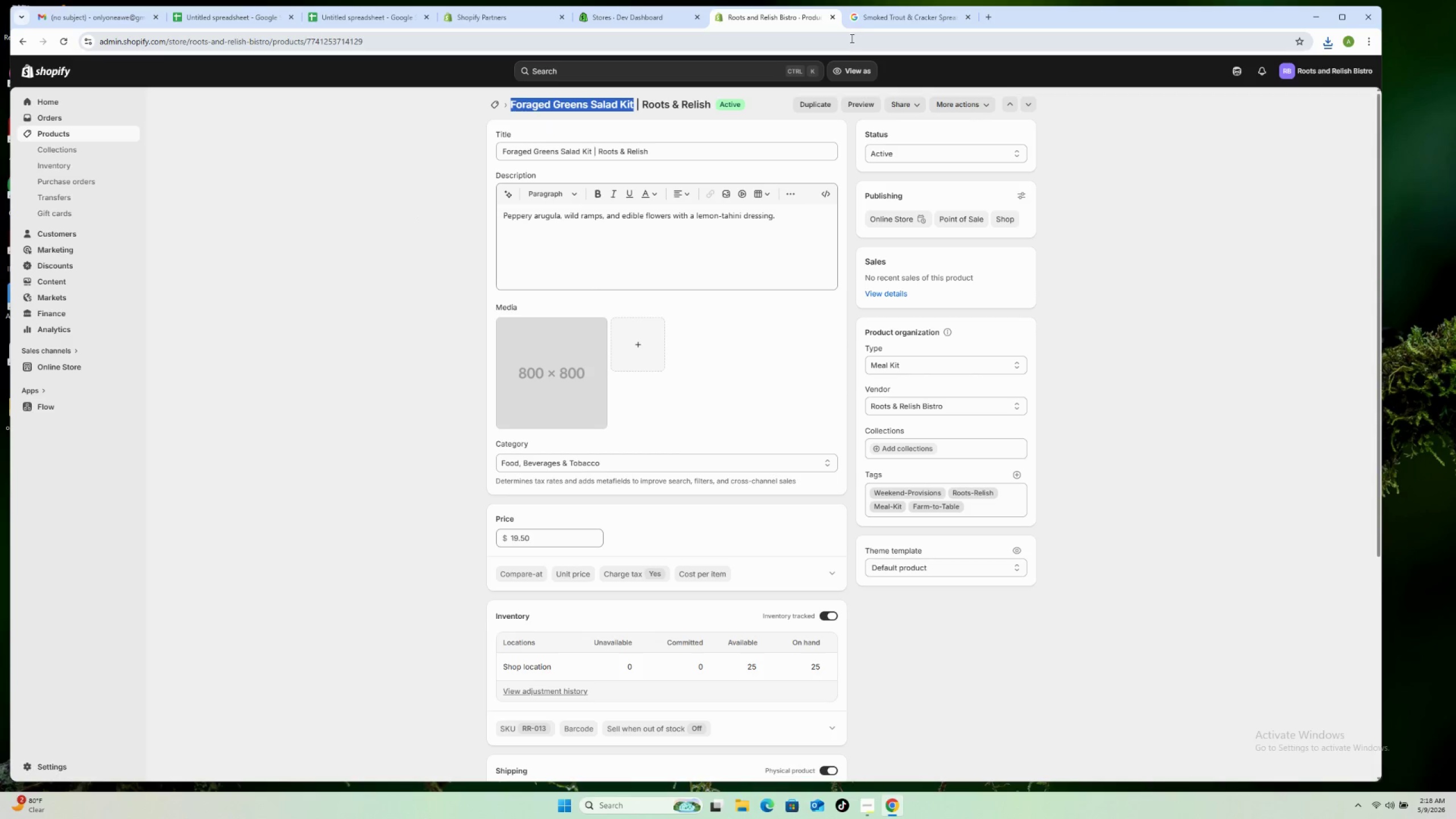 
left_click([870, 16])
 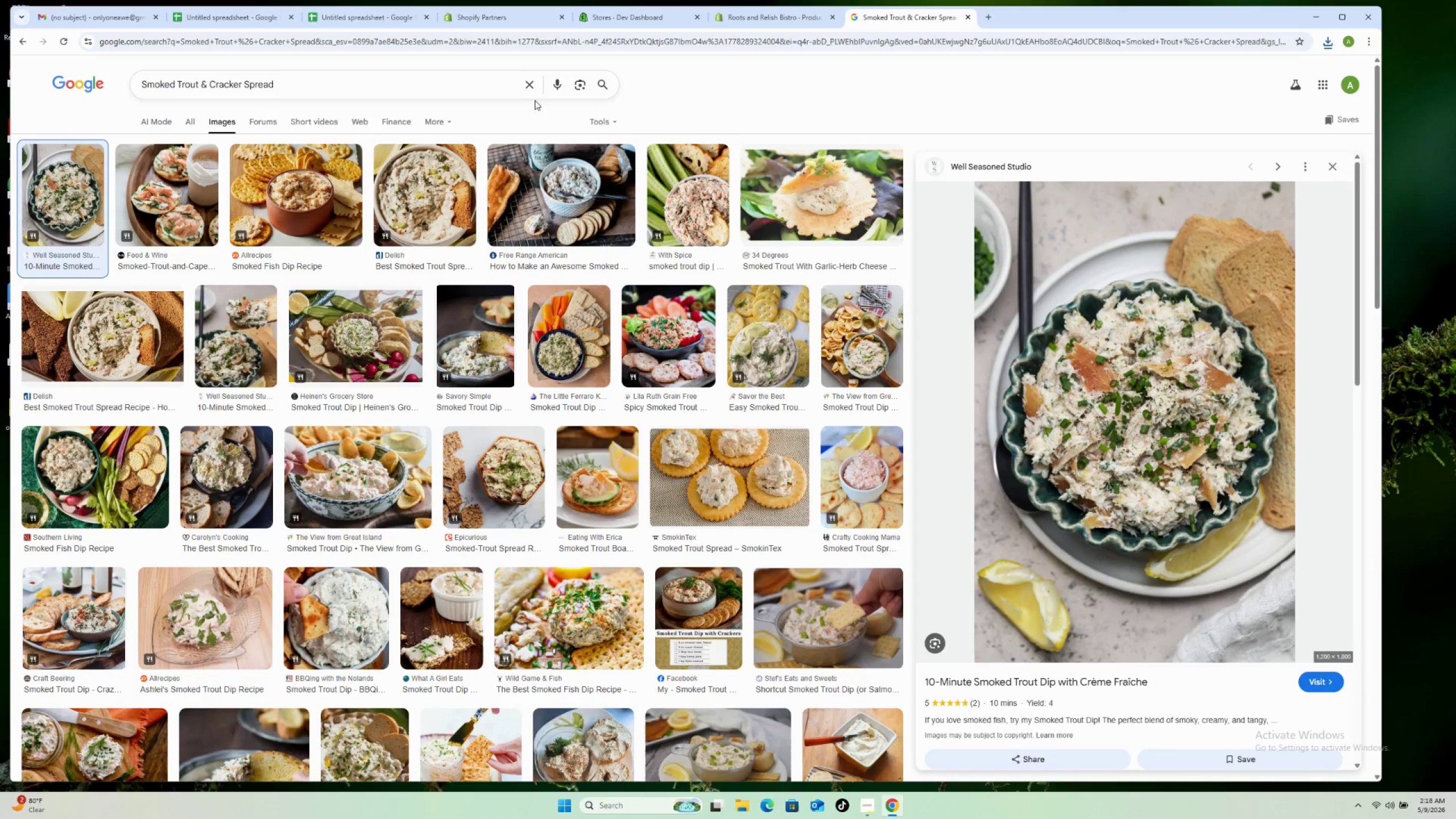 
left_click([528, 87])
 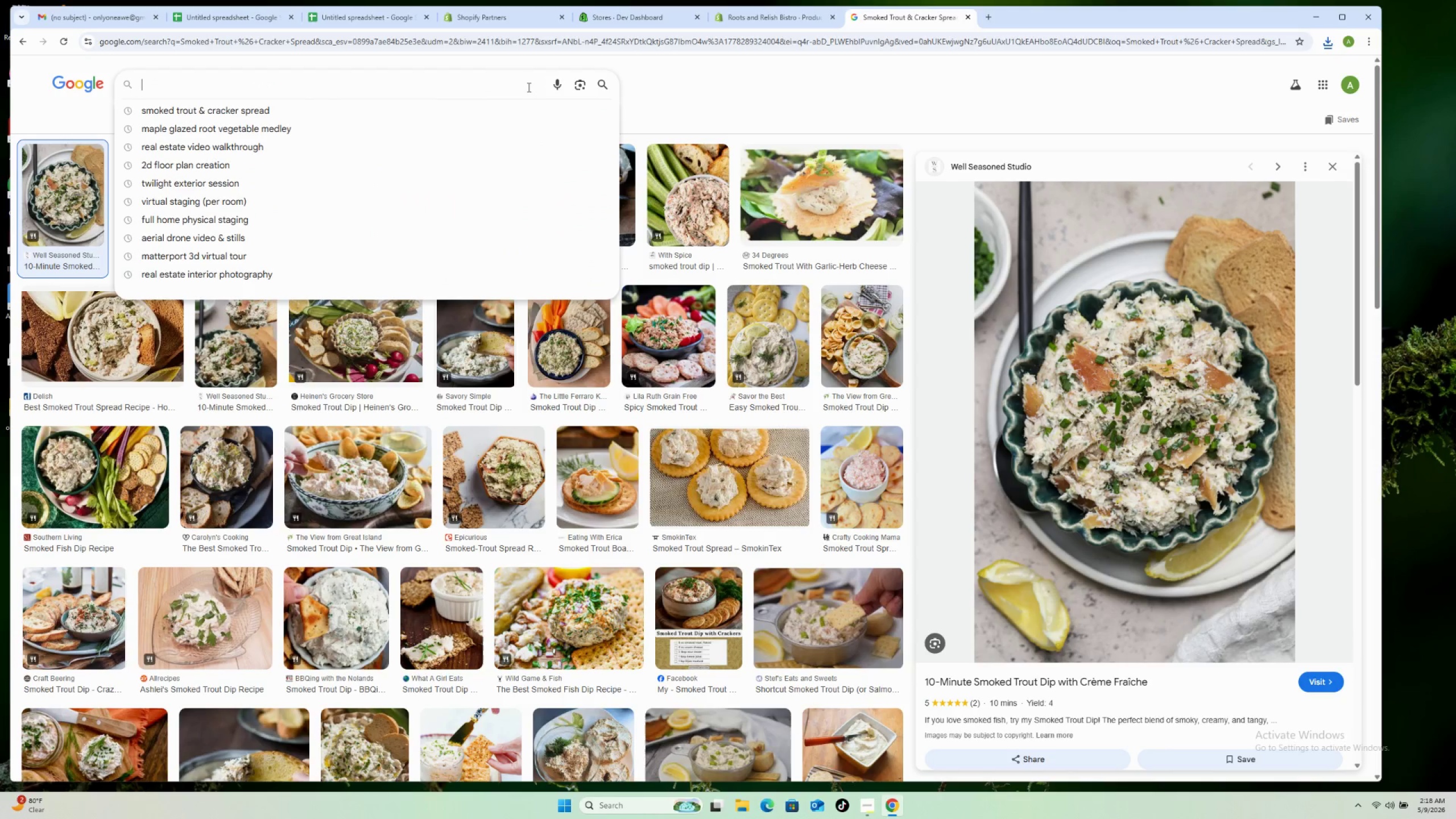 
key(Control+V)
 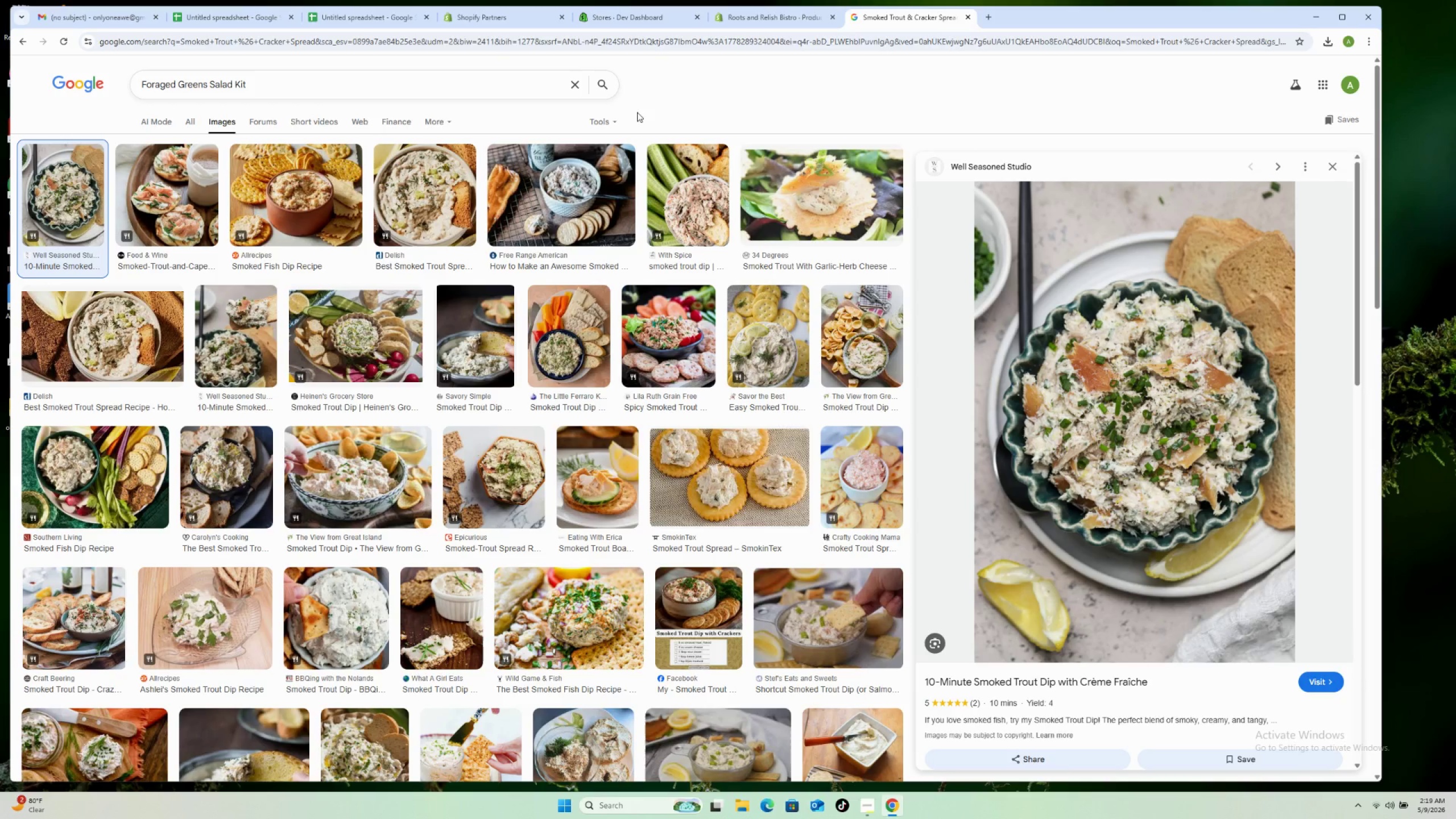 
wait(18.03)
 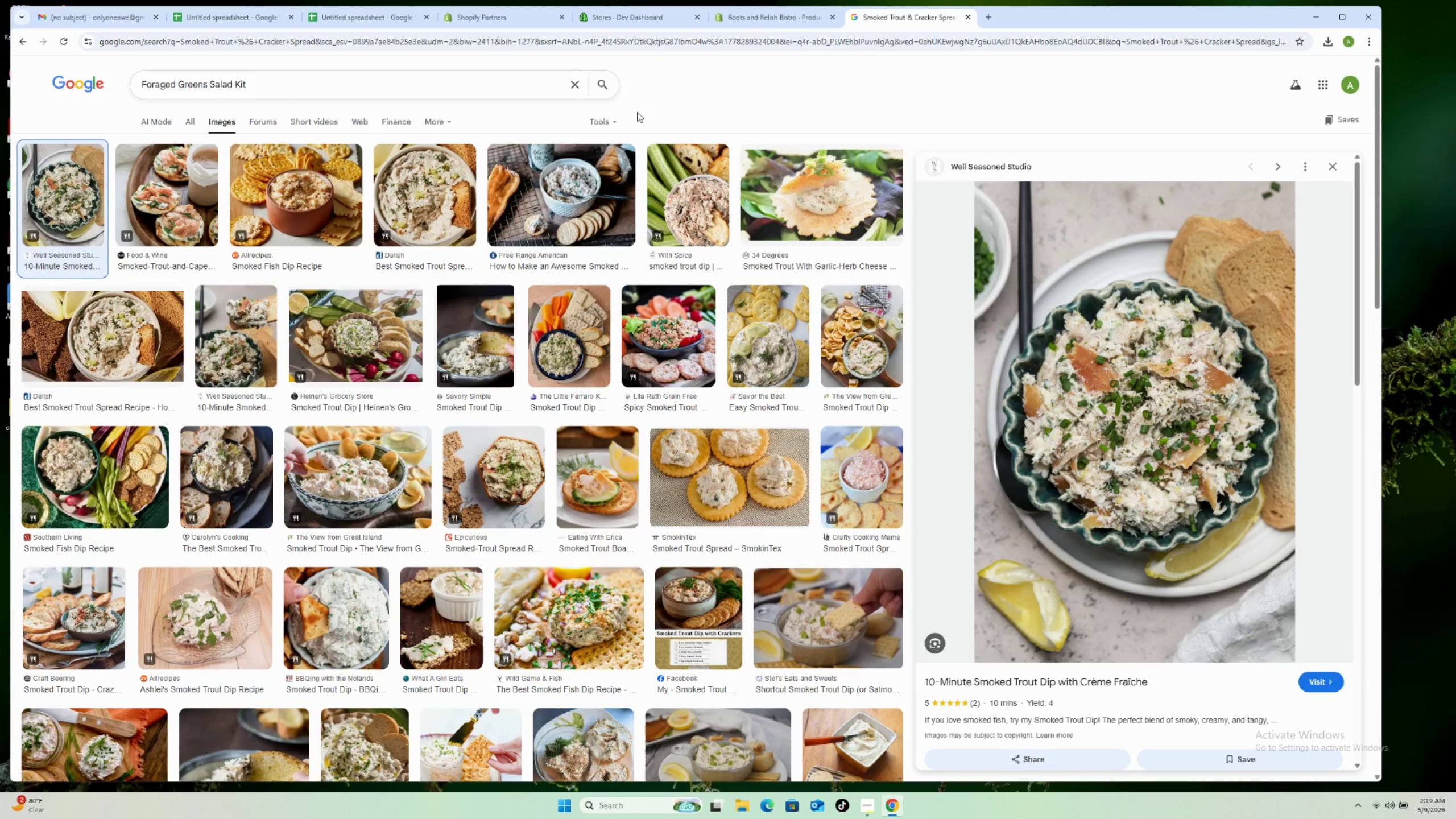 
left_click([744, 16])
 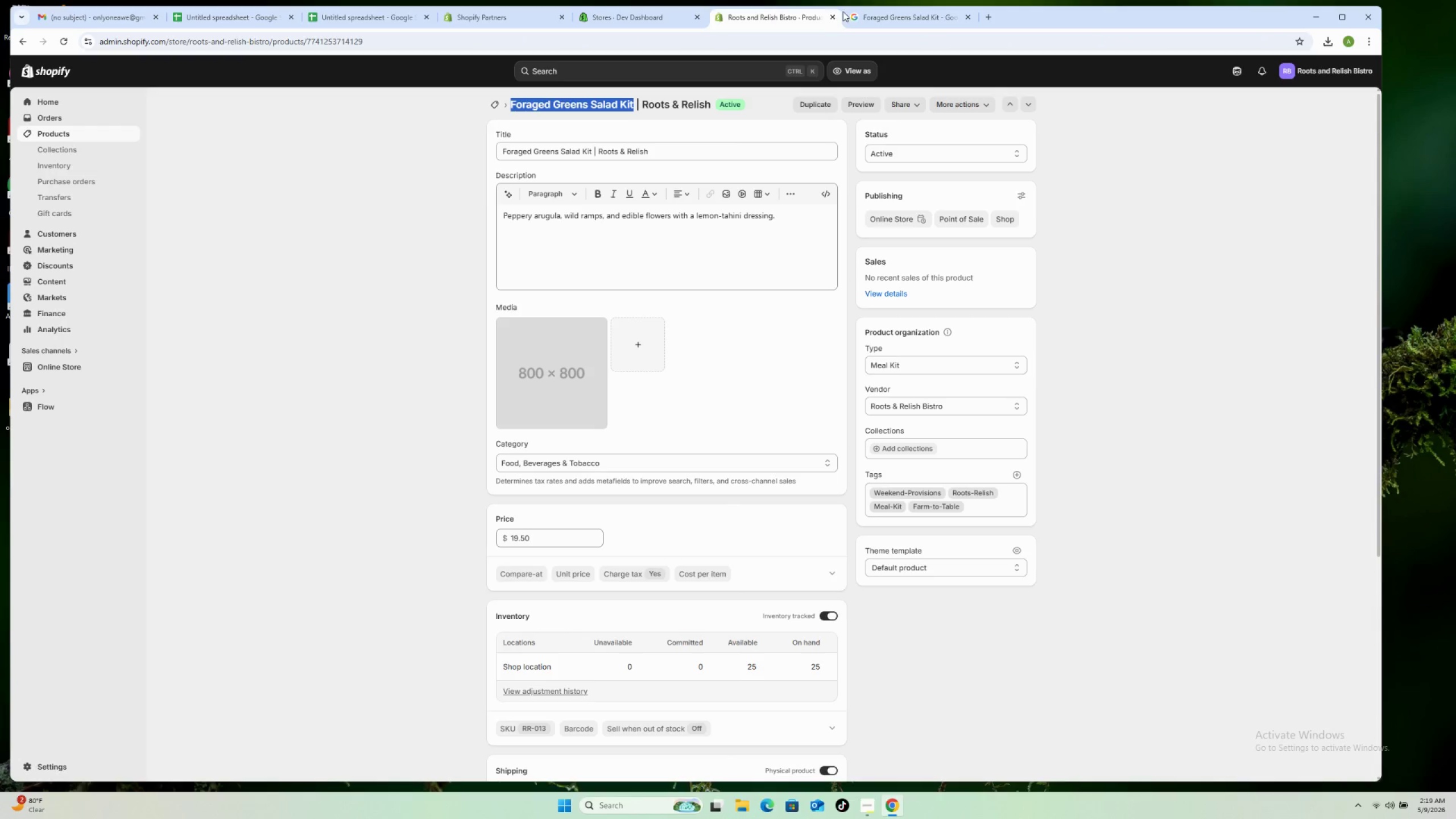 
left_click([899, 13])
 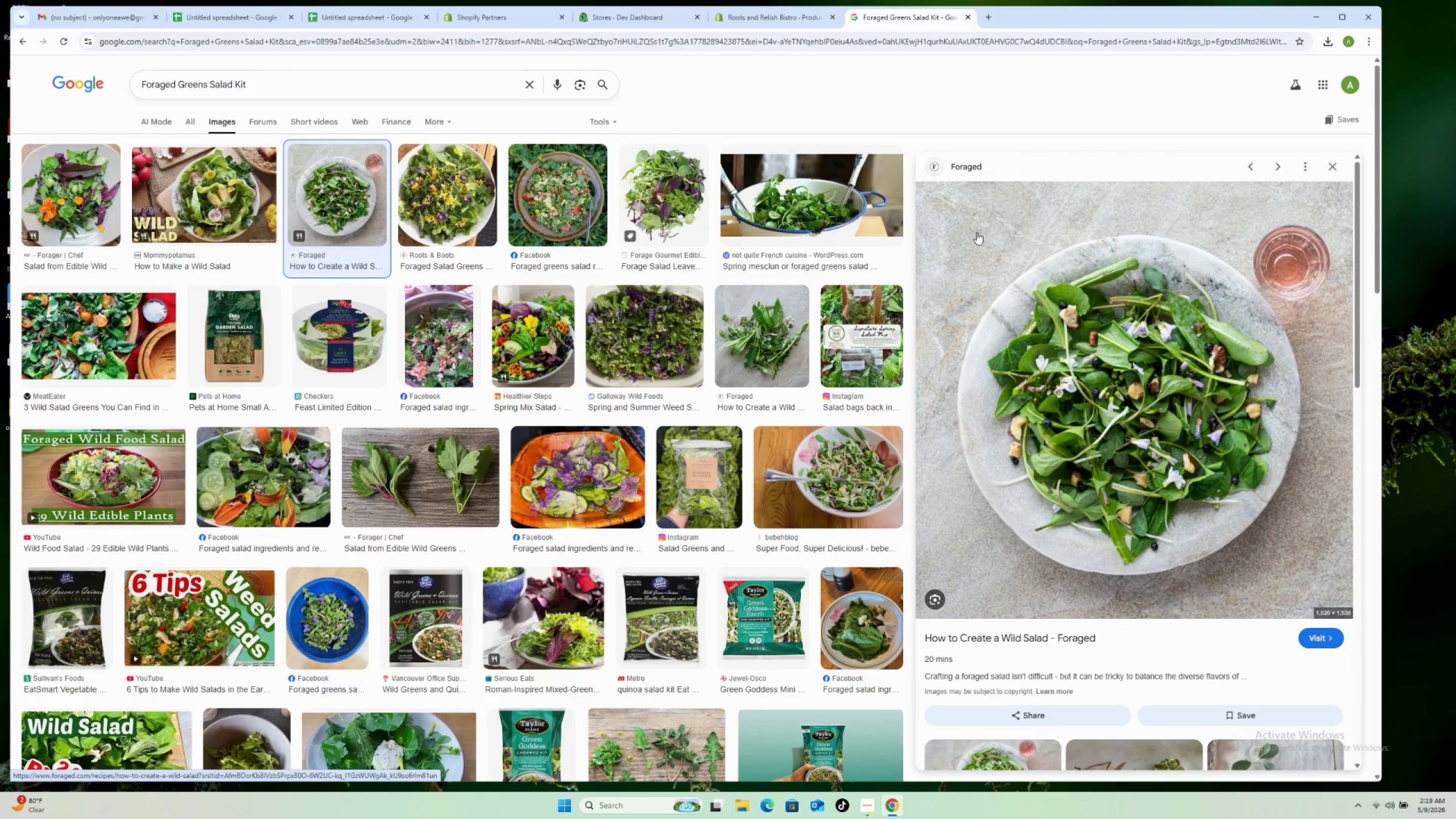 
wait(13.73)
 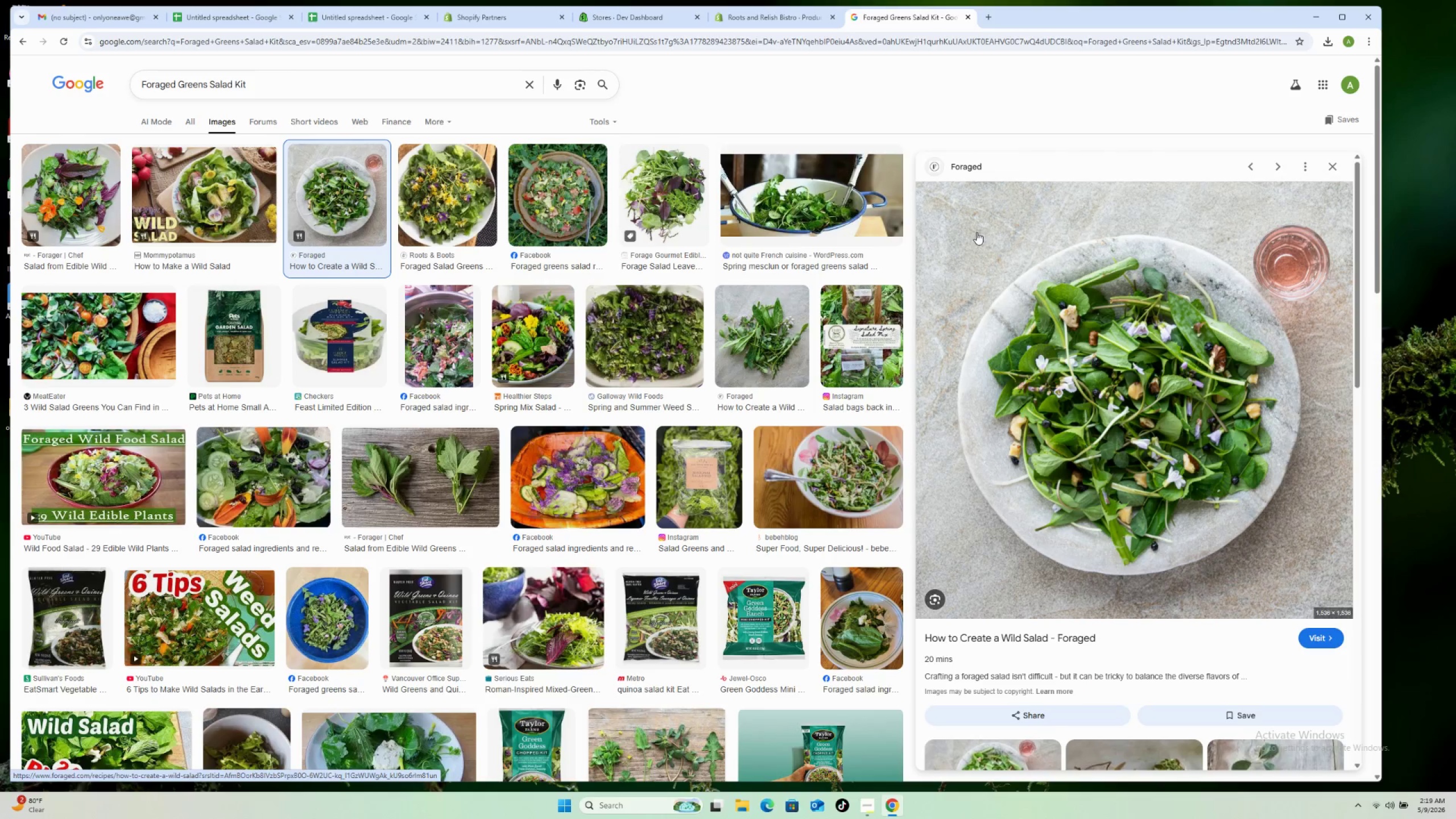 
right_click([1144, 349])
 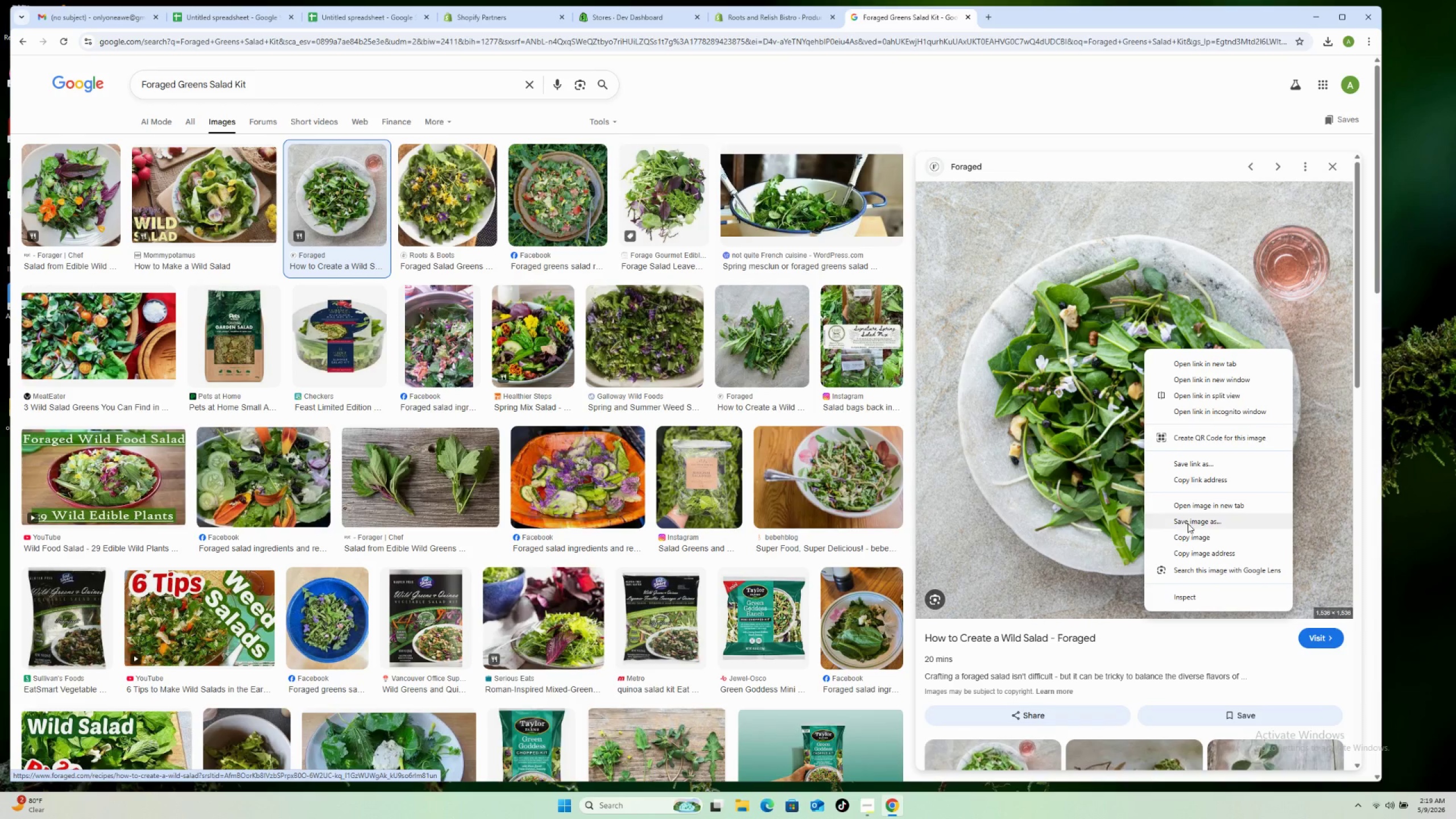 
left_click([1187, 522])
 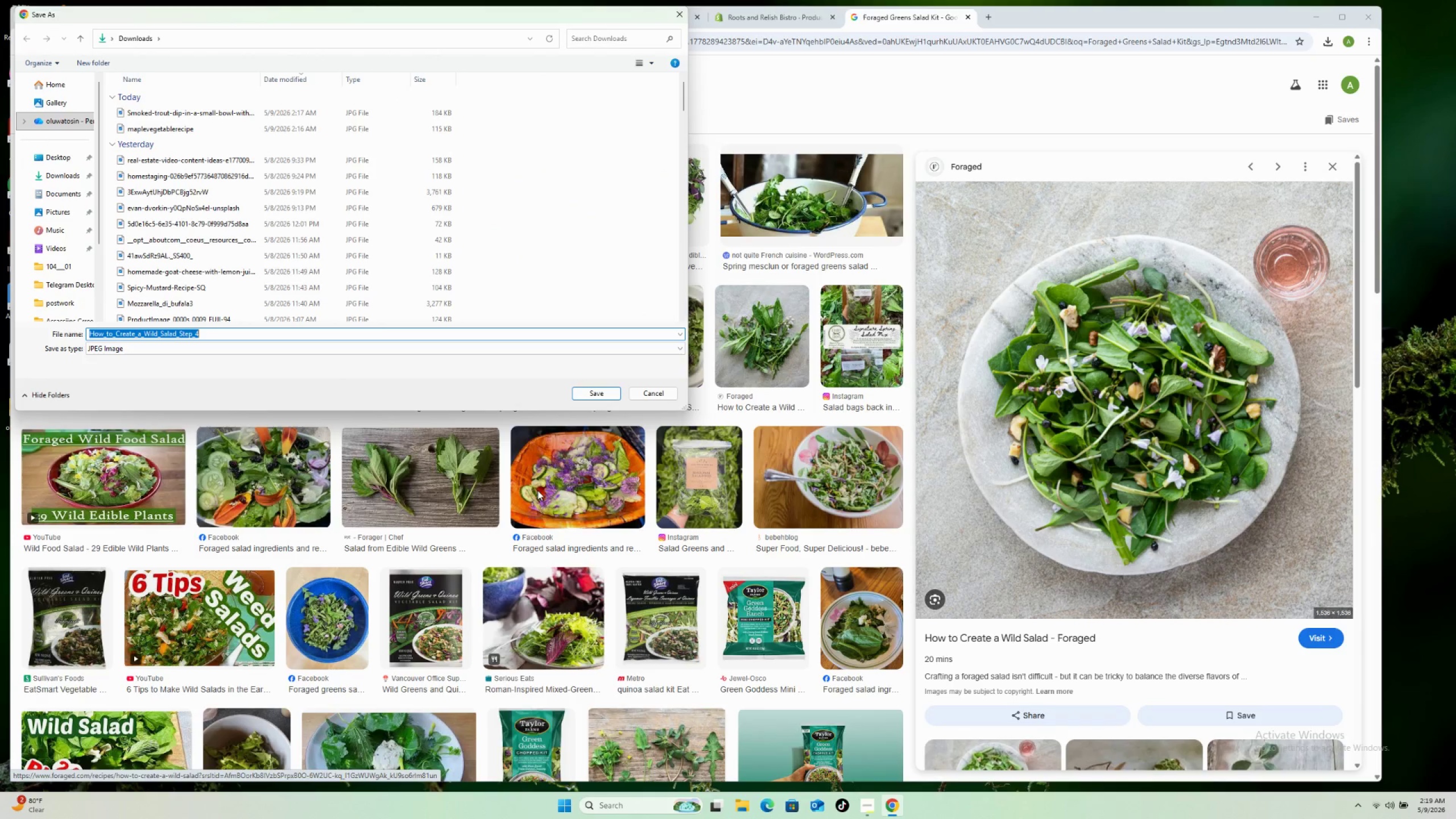 
left_click([594, 389])
 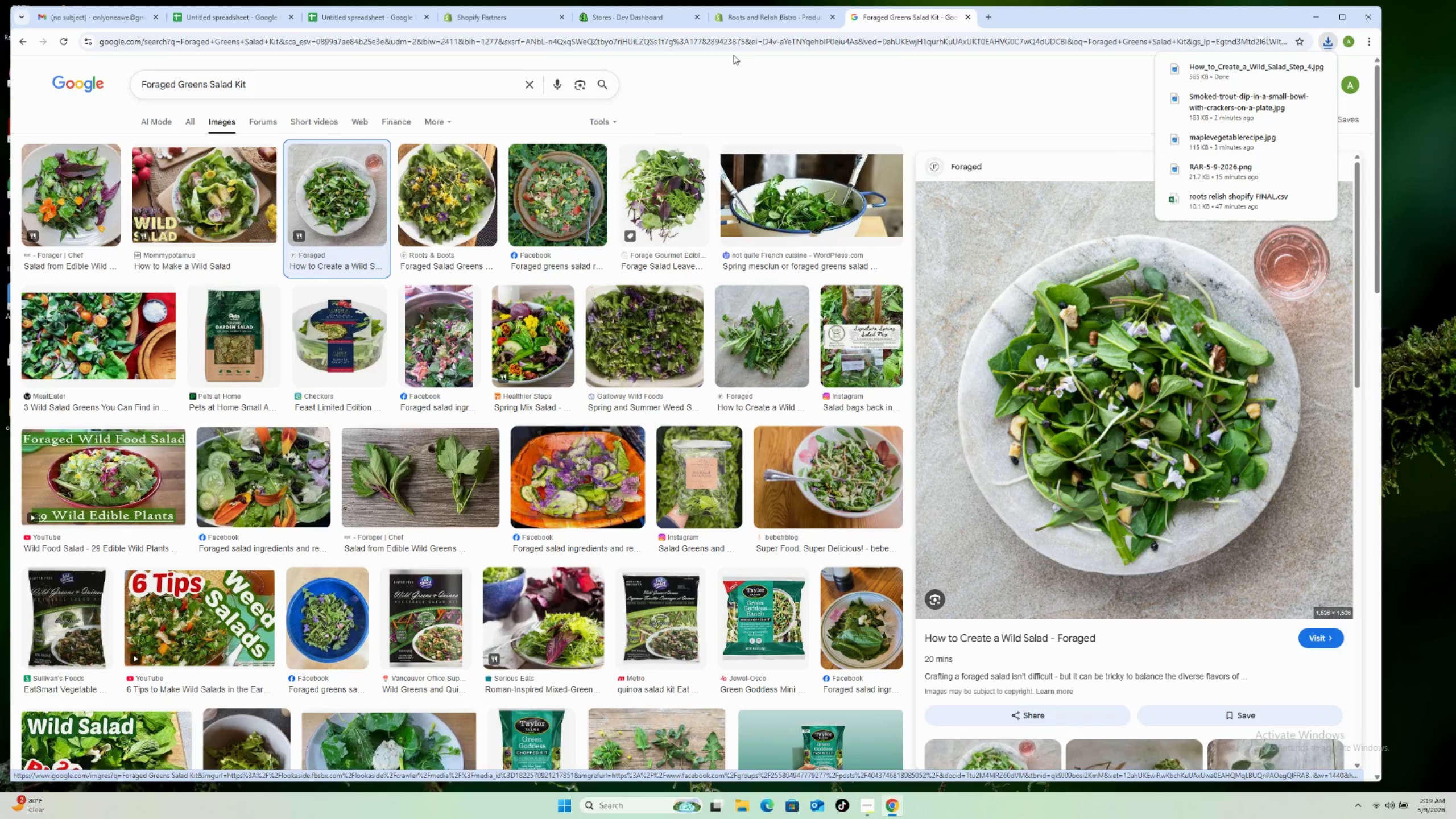 
left_click([760, 20])
 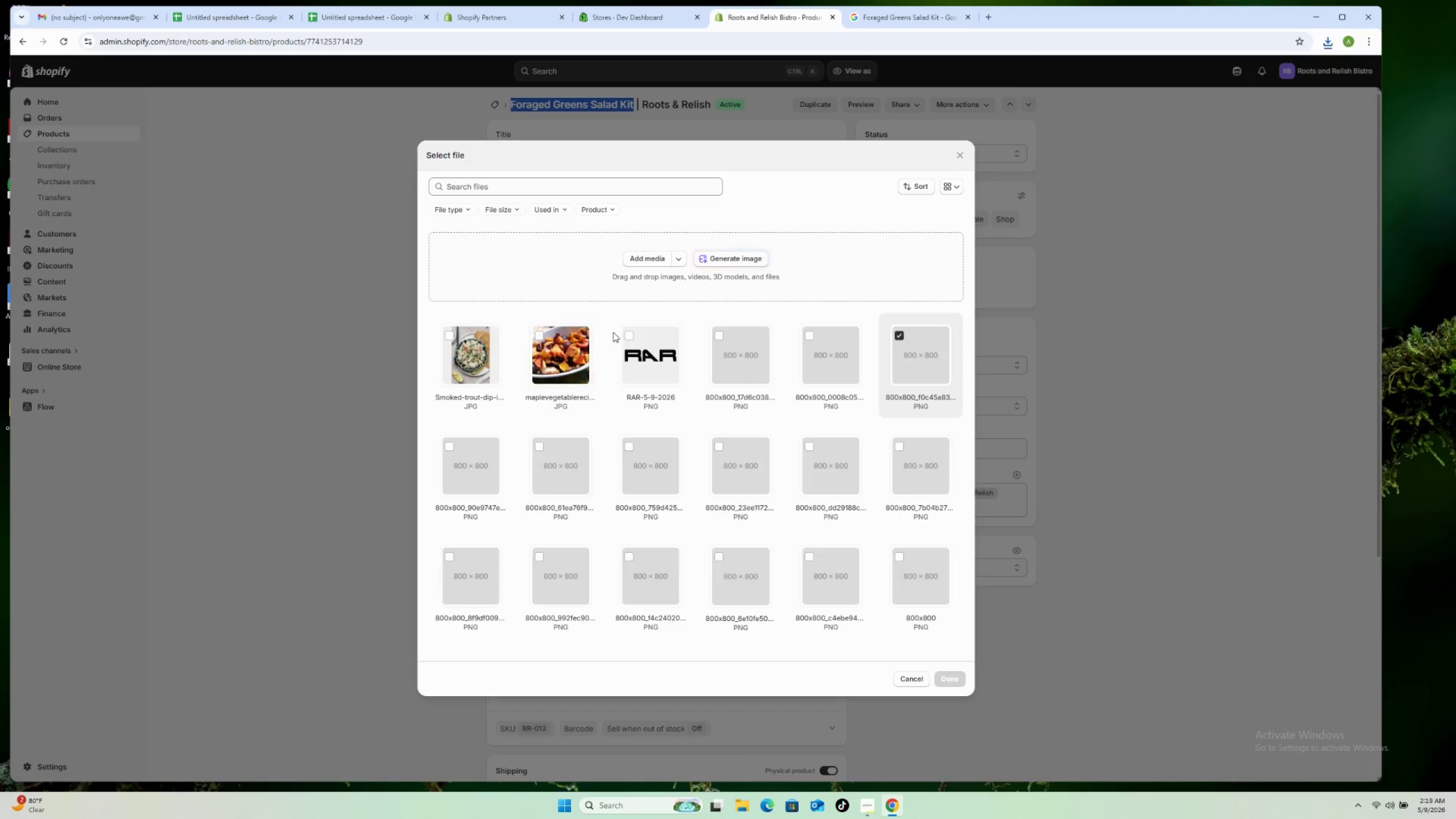 
left_click([652, 258])
 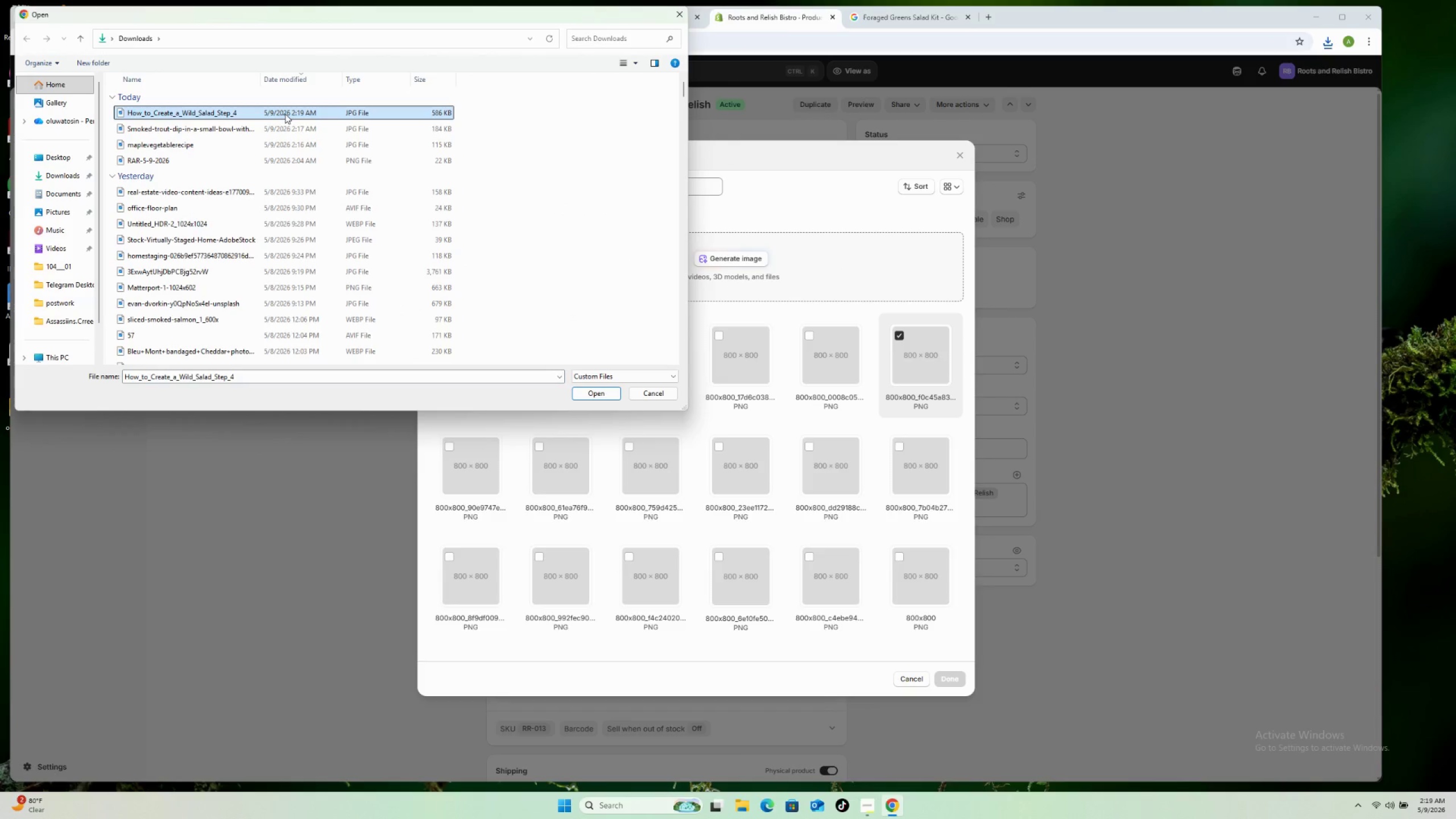 
wait(5.49)
 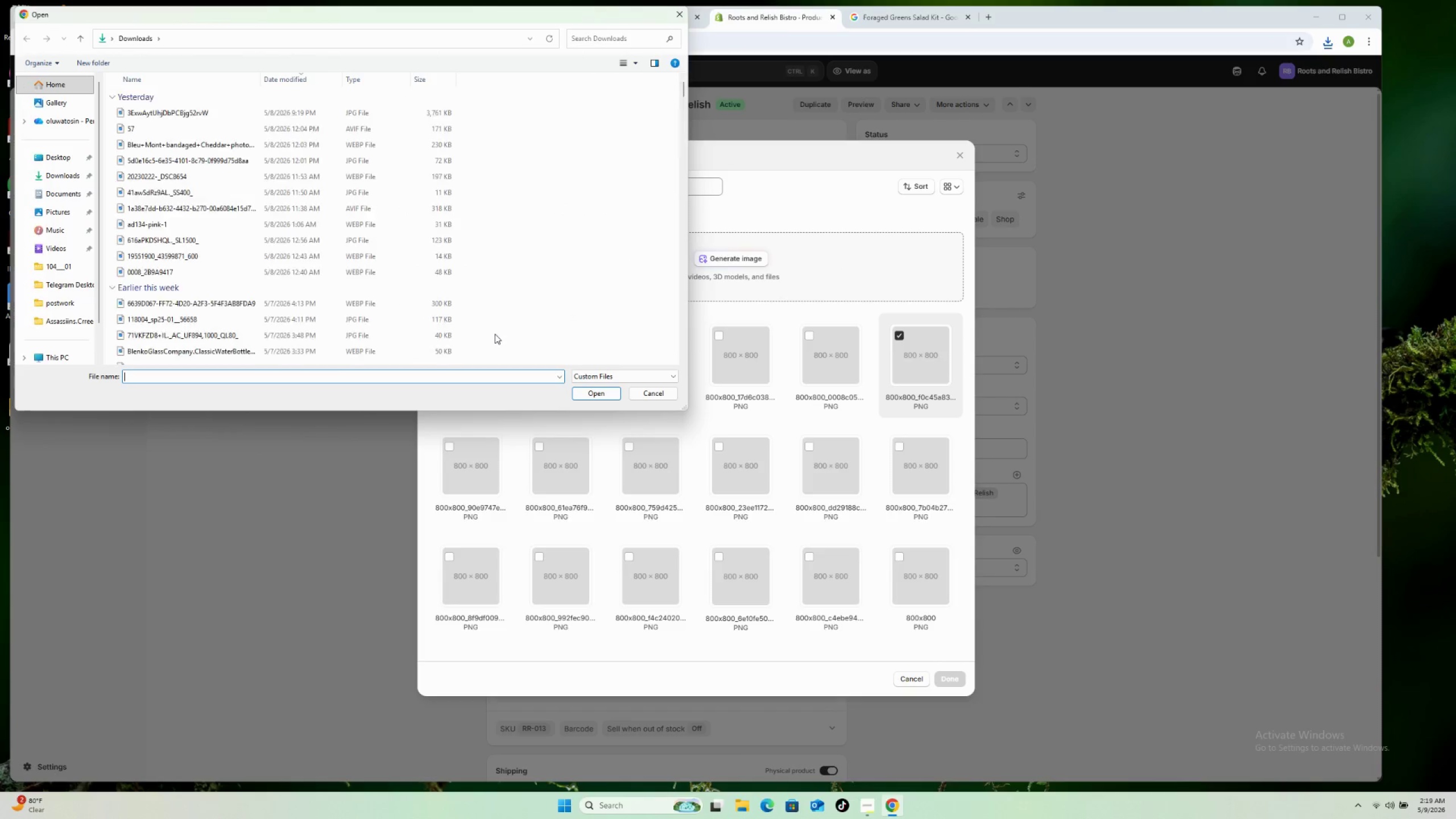 
left_click([595, 393])
 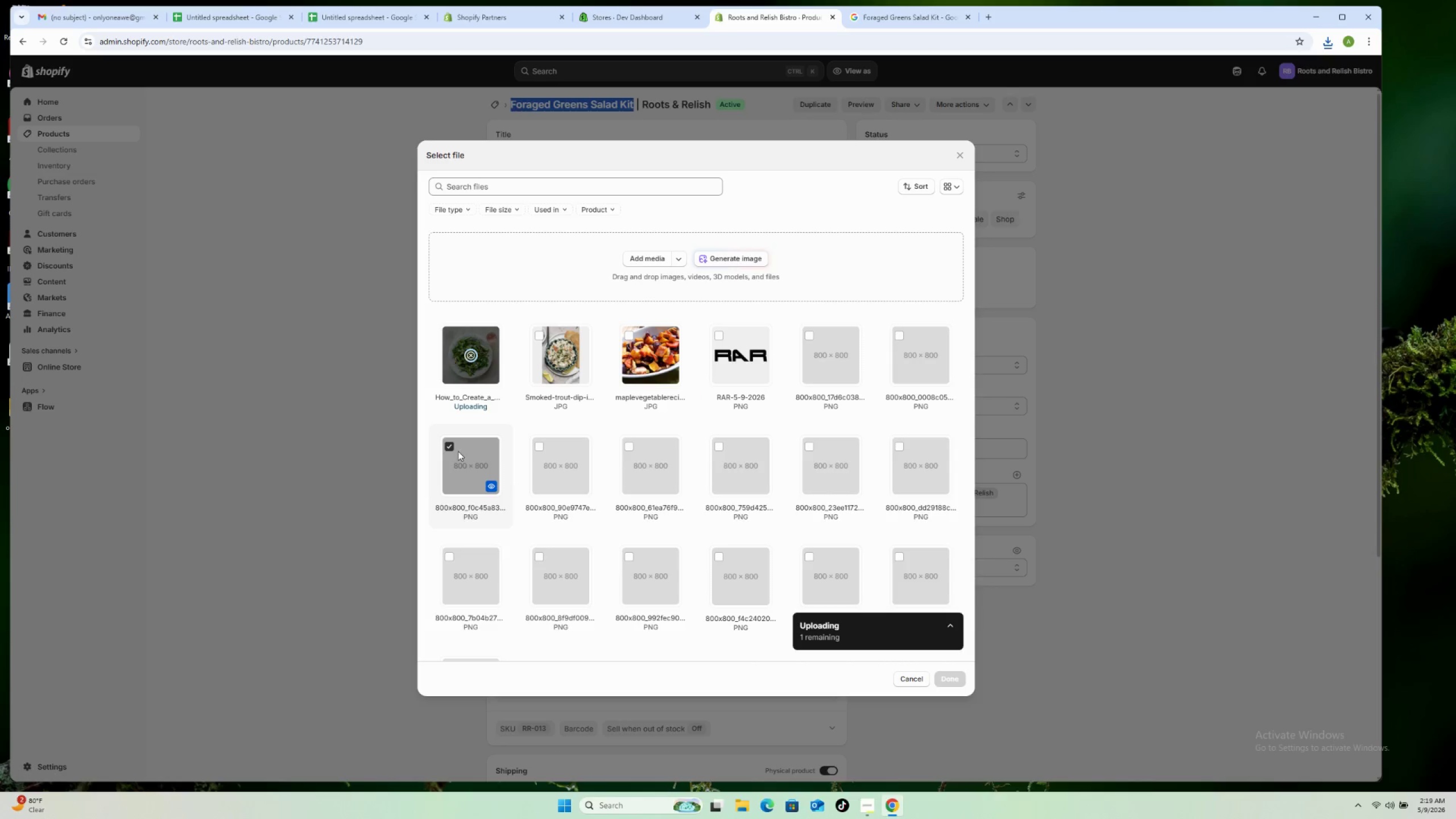 
left_click([446, 446])
 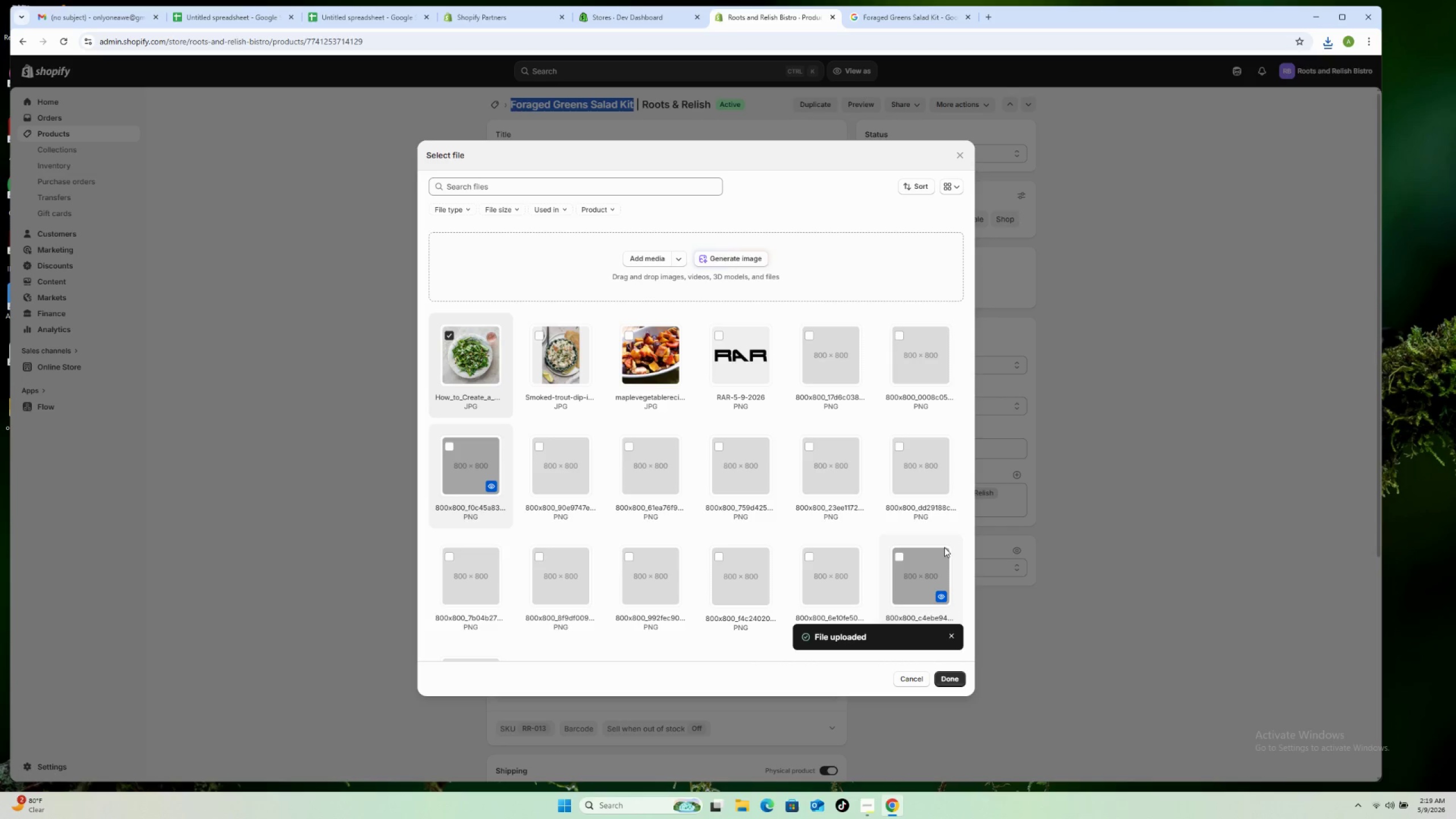 
wait(5.28)
 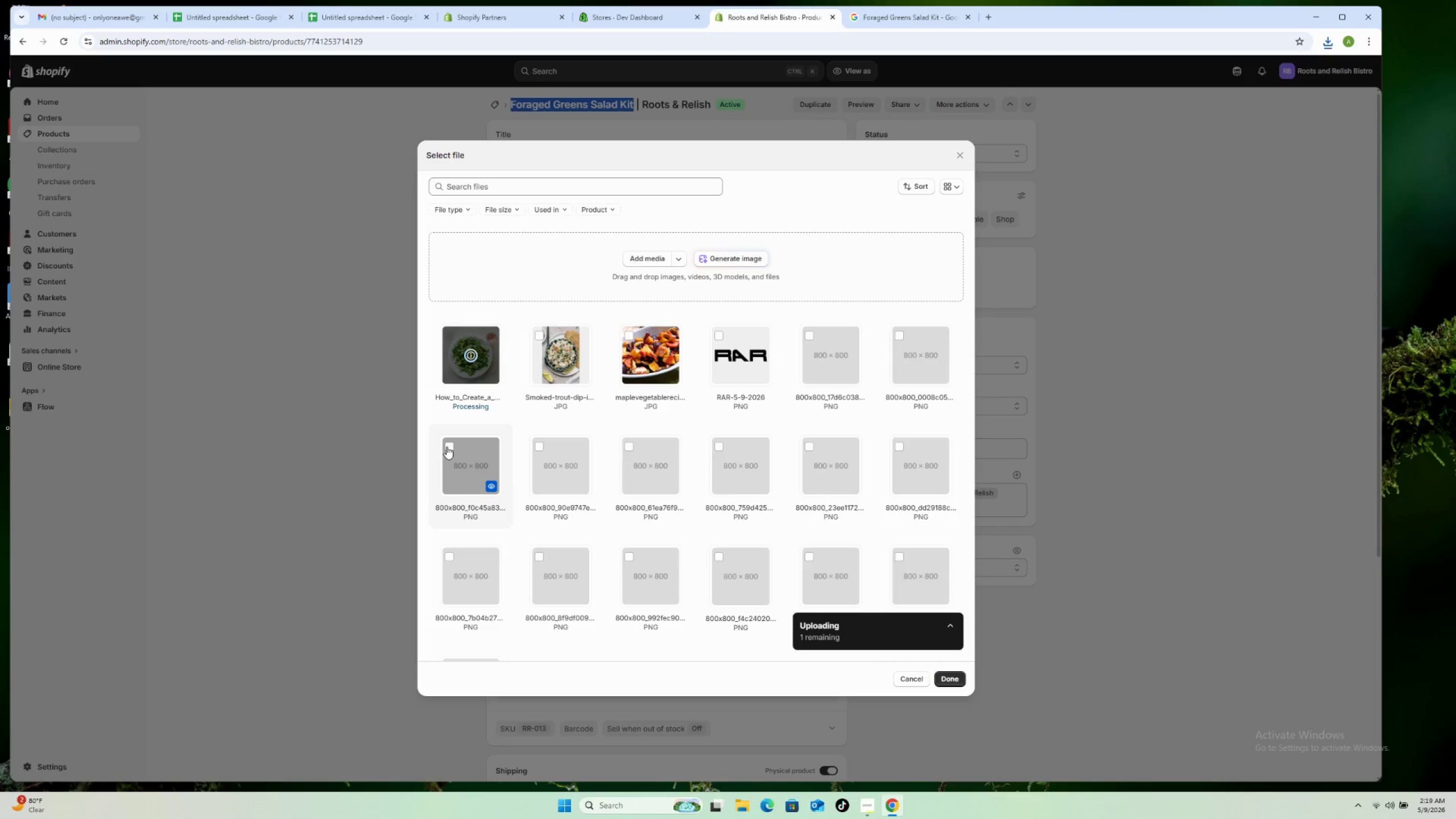 
left_click([945, 680])
 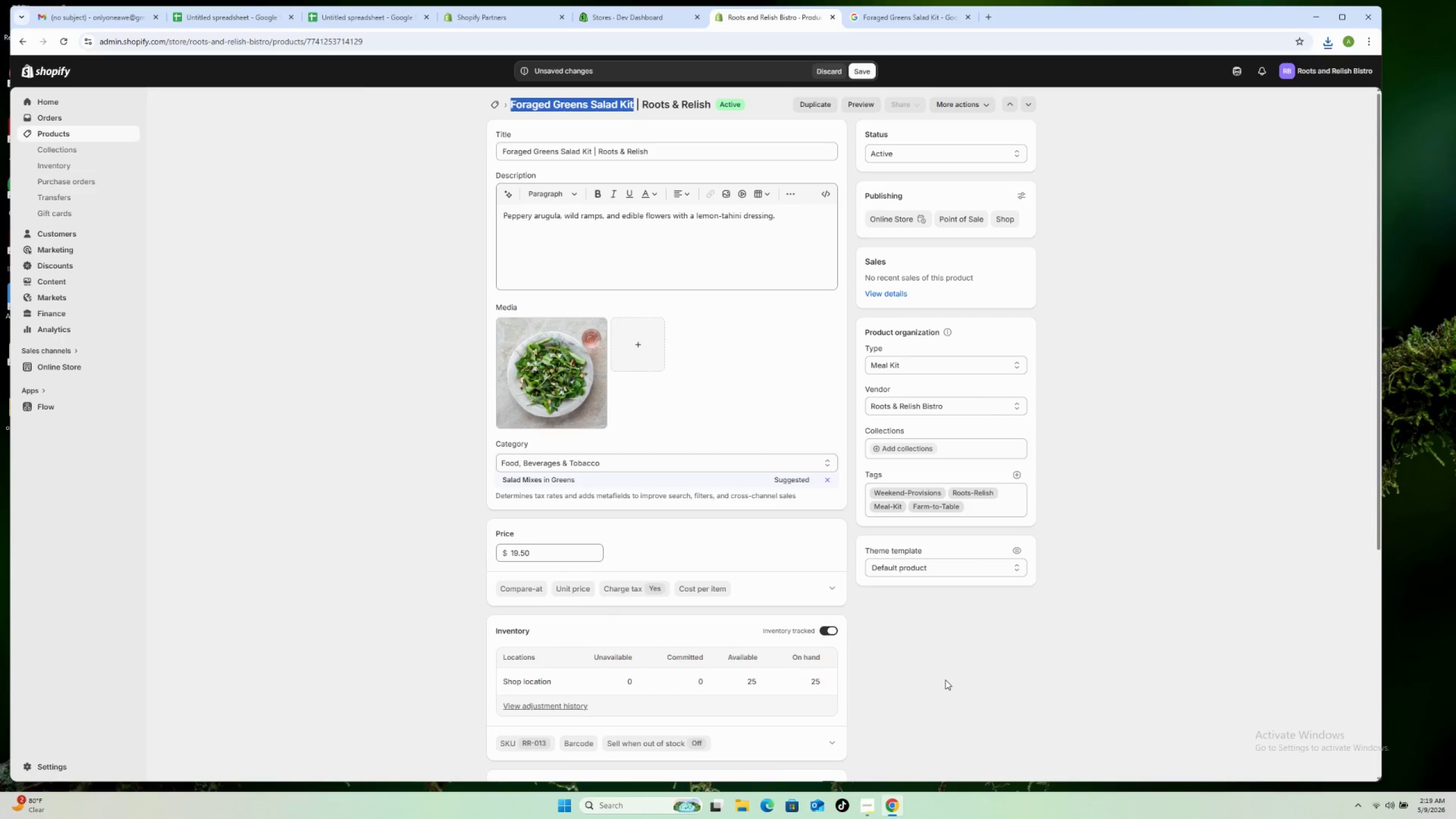 
wait(10.16)
 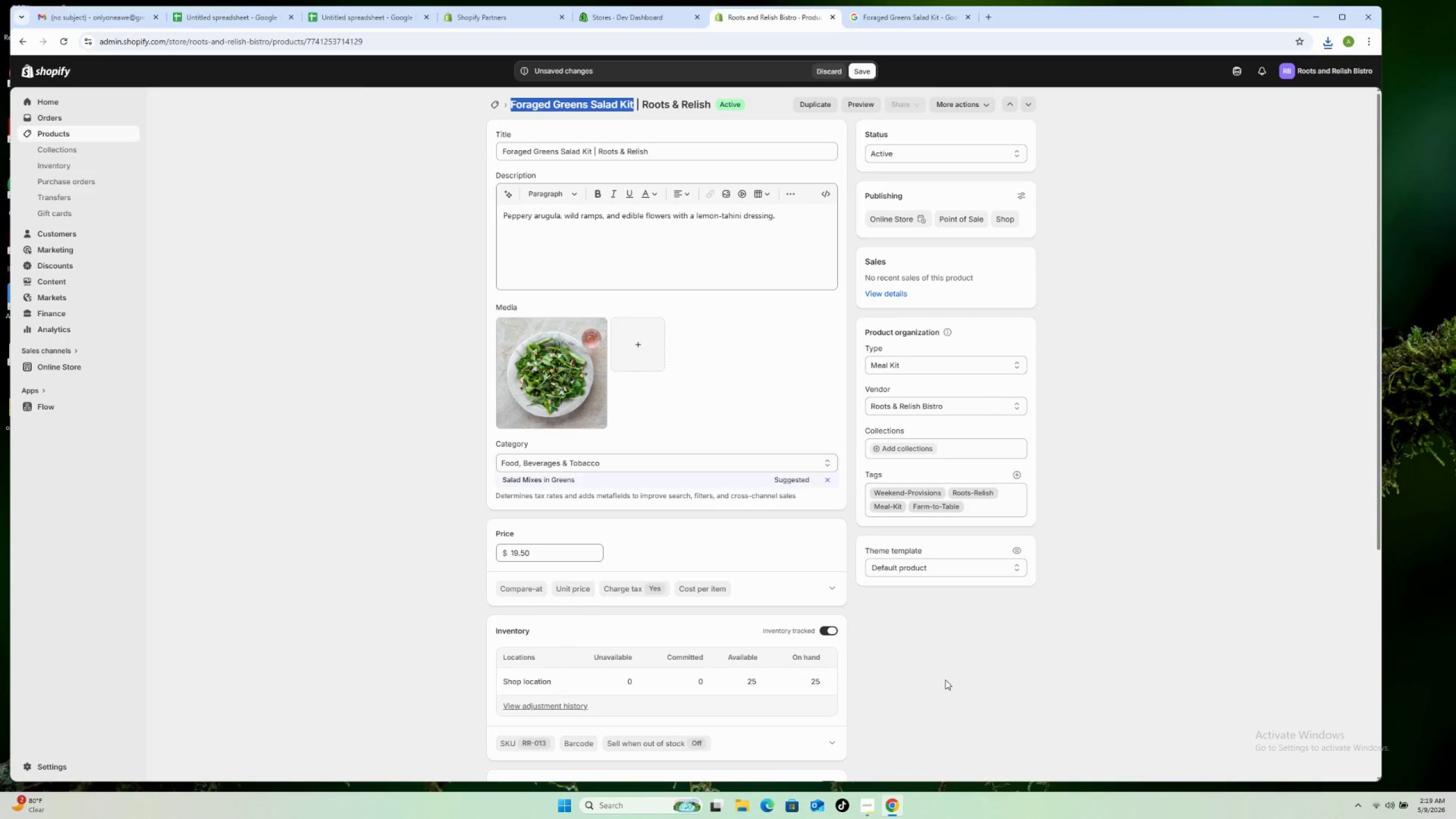 
left_click([850, 68])
 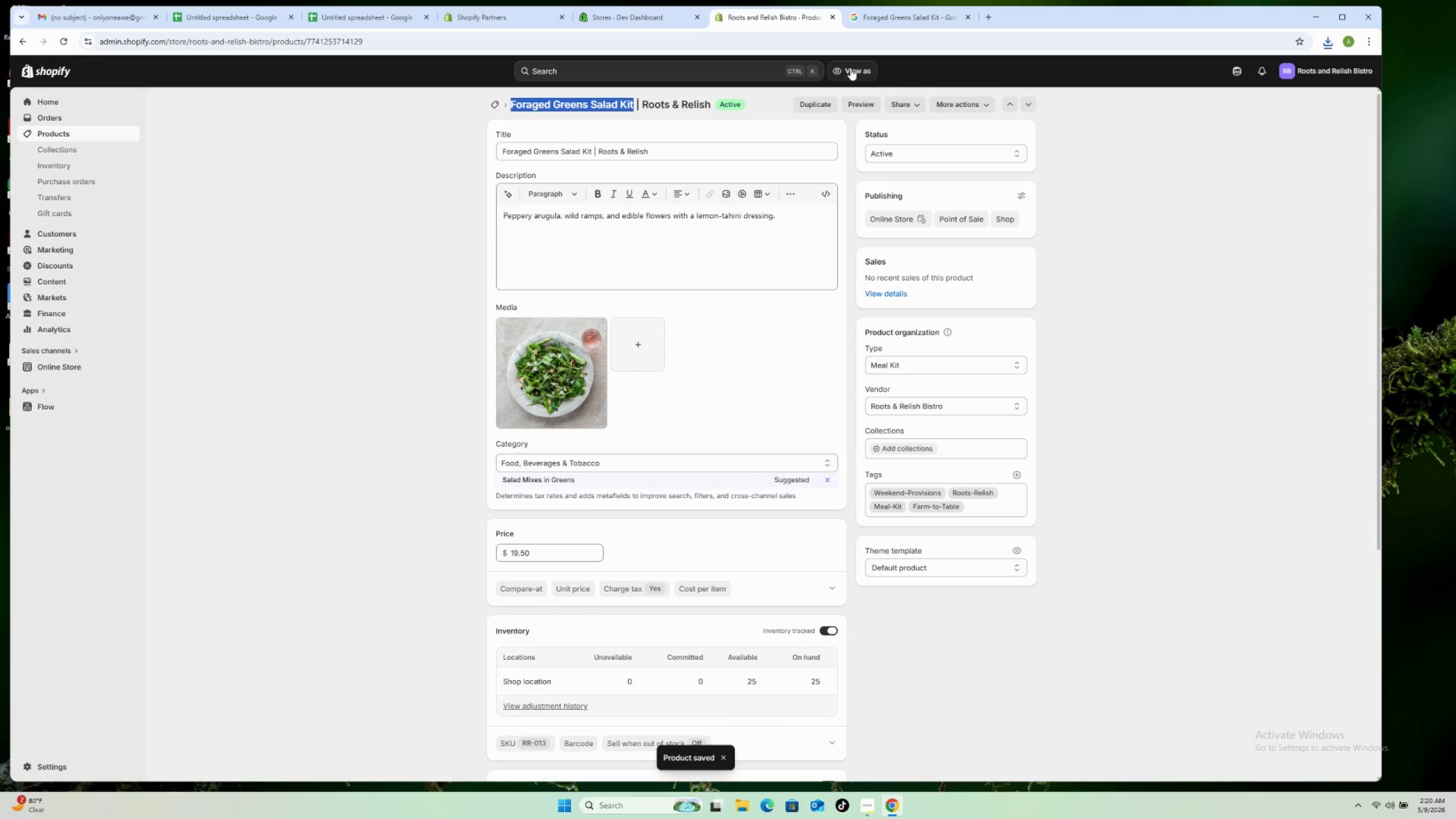 
wait(9.83)
 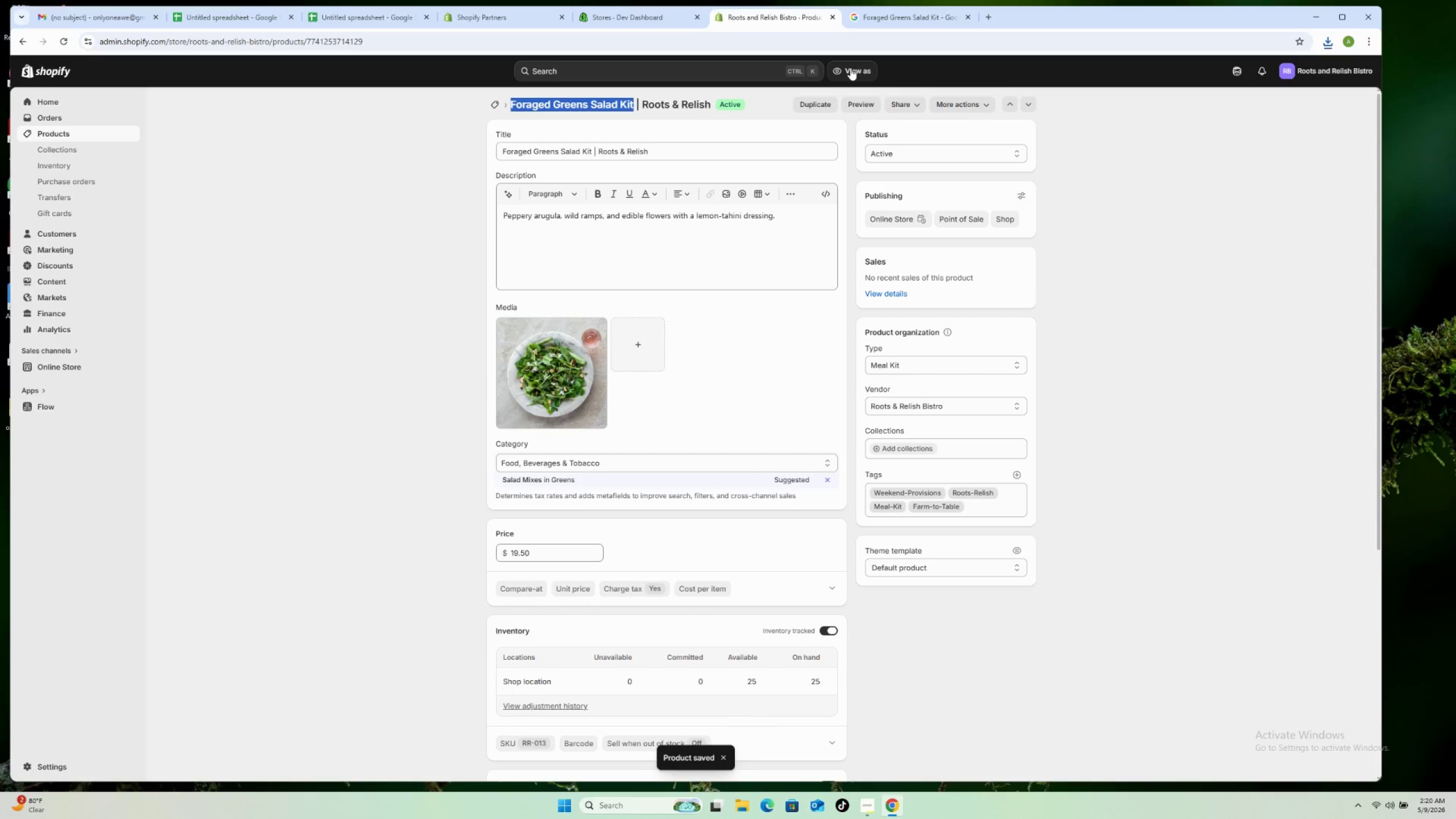 
left_click([495, 104])
 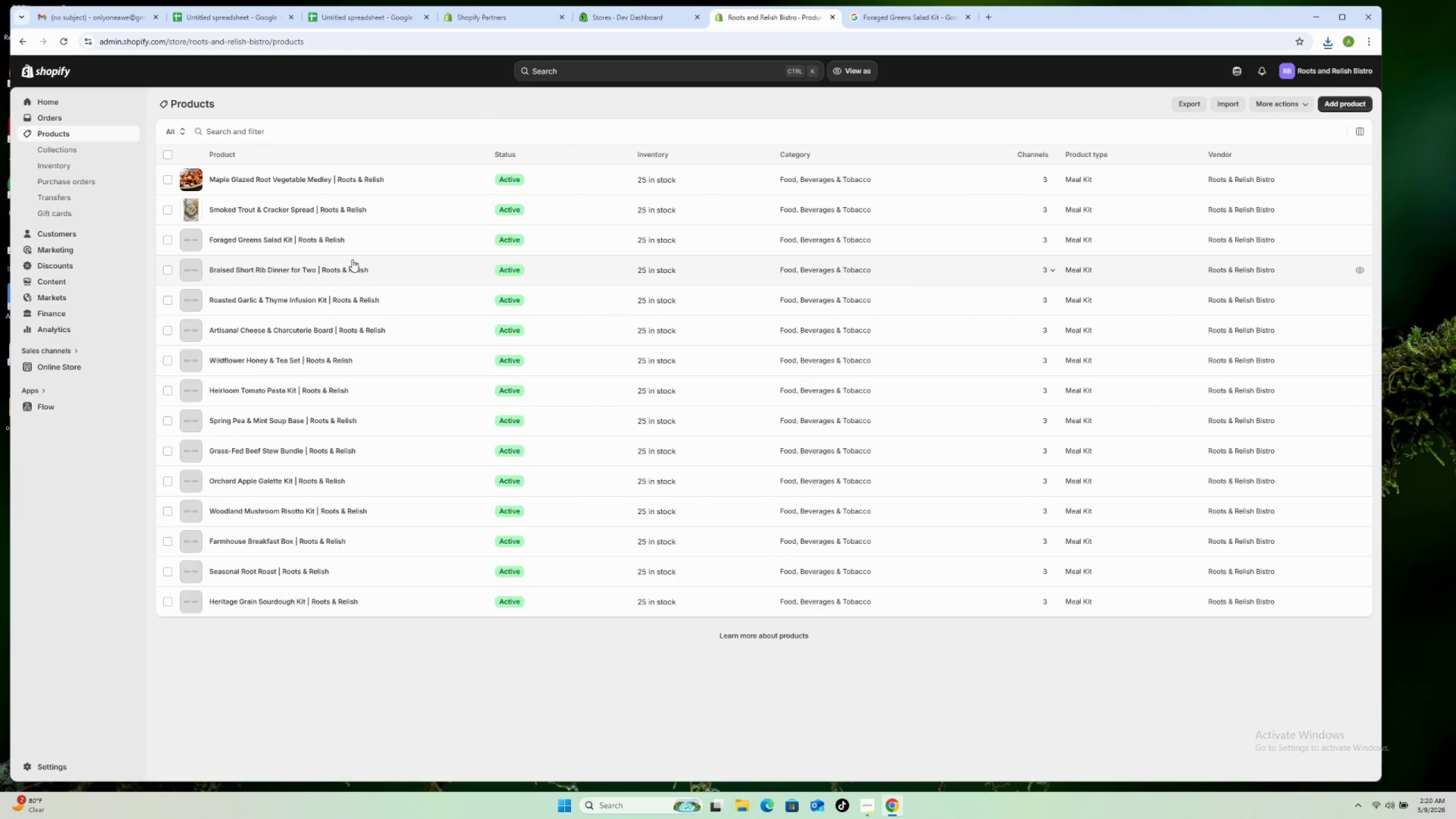 
left_click([387, 271])
 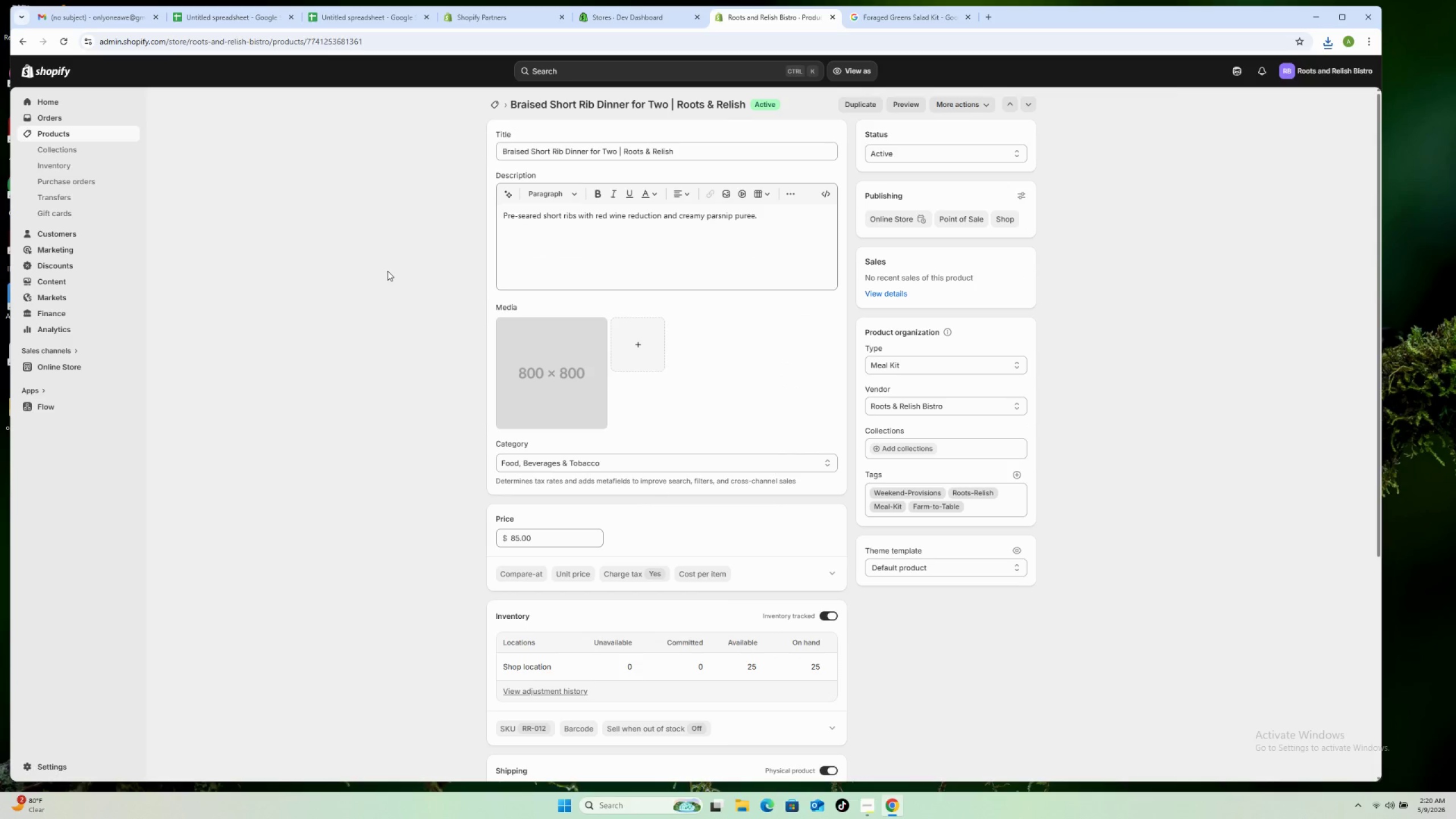 
wait(7.81)
 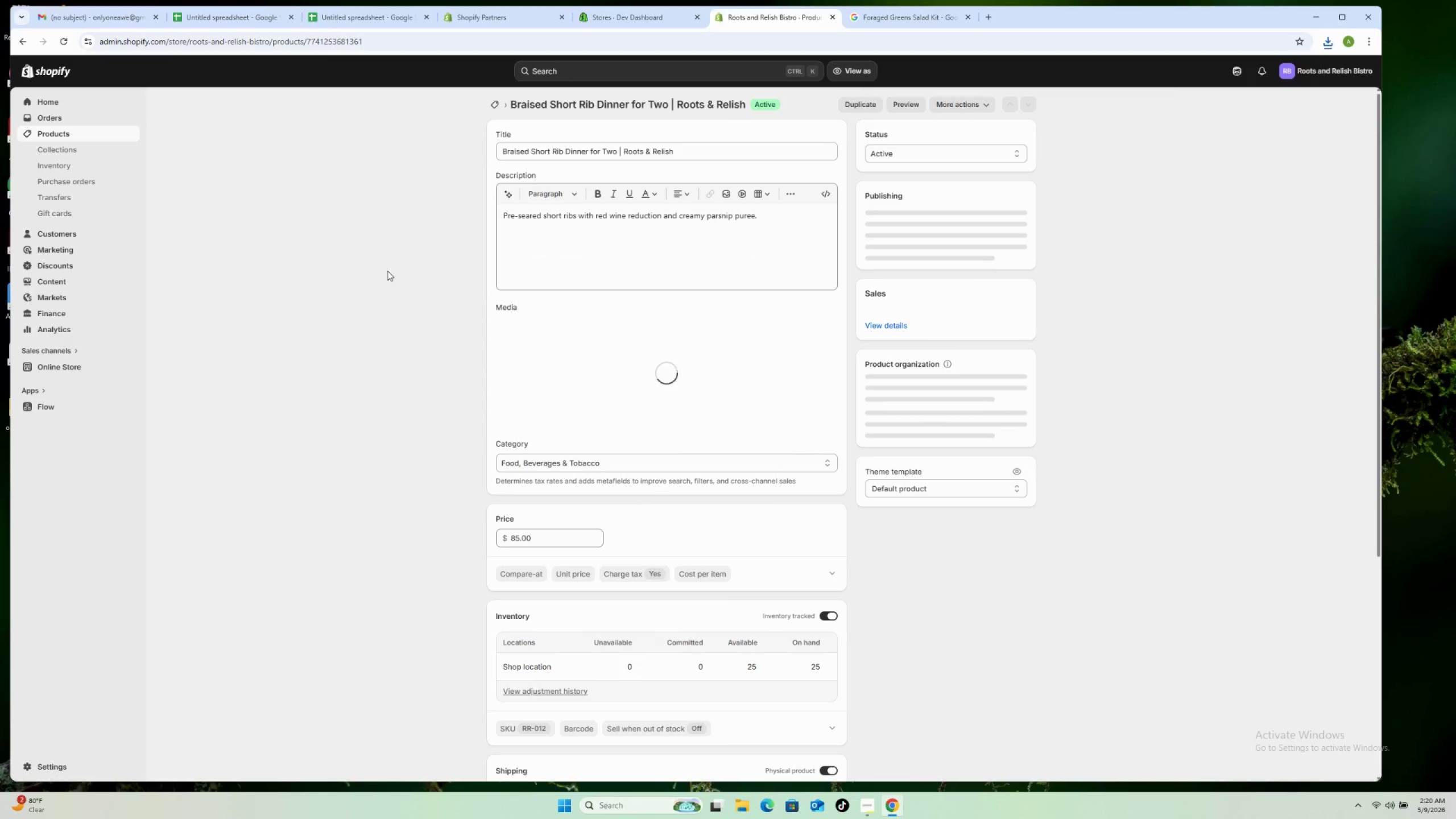 
left_click_drag(start_coordinate=[667, 102], to_coordinate=[511, 105])
 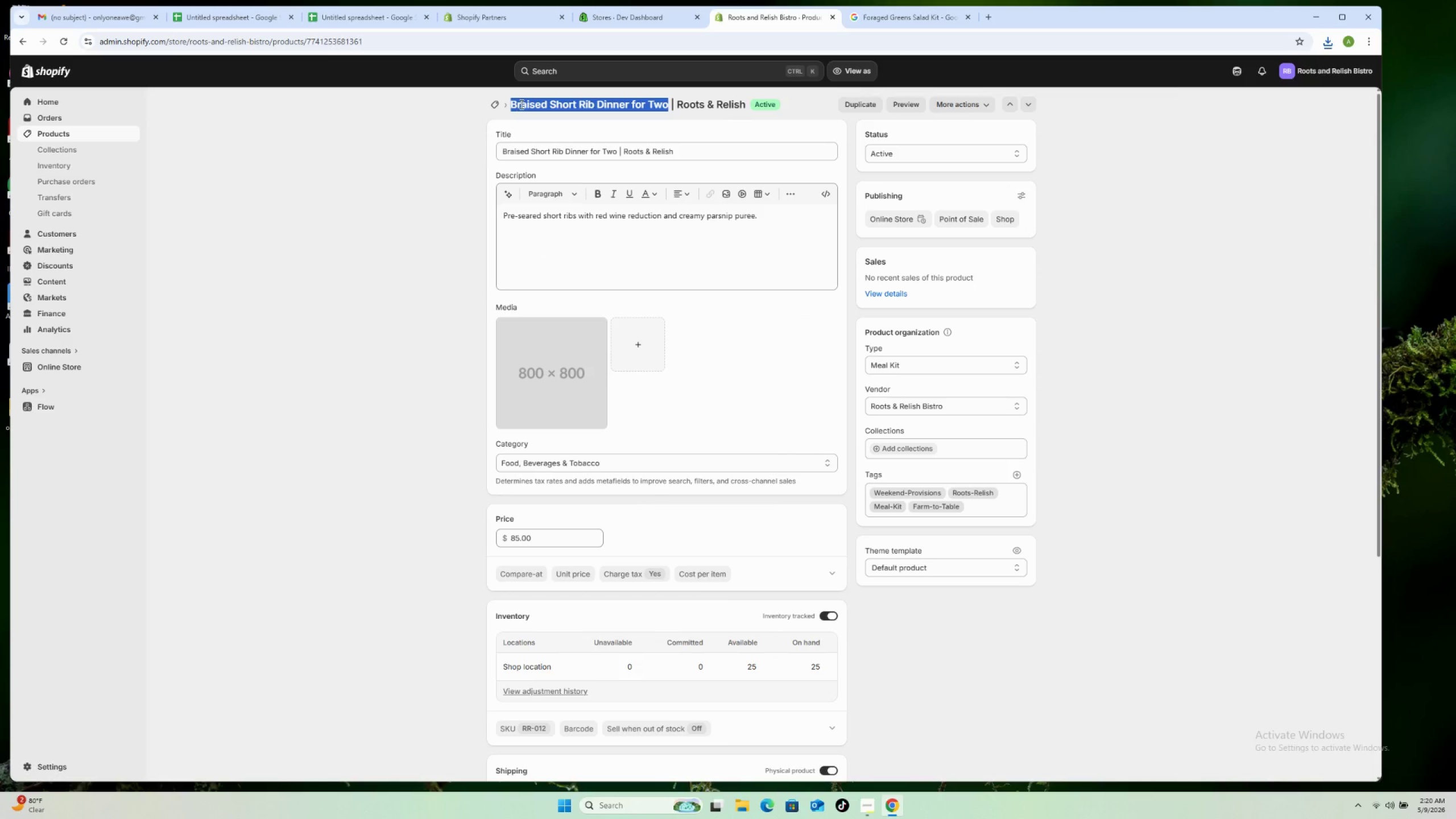 
right_click([520, 104])
 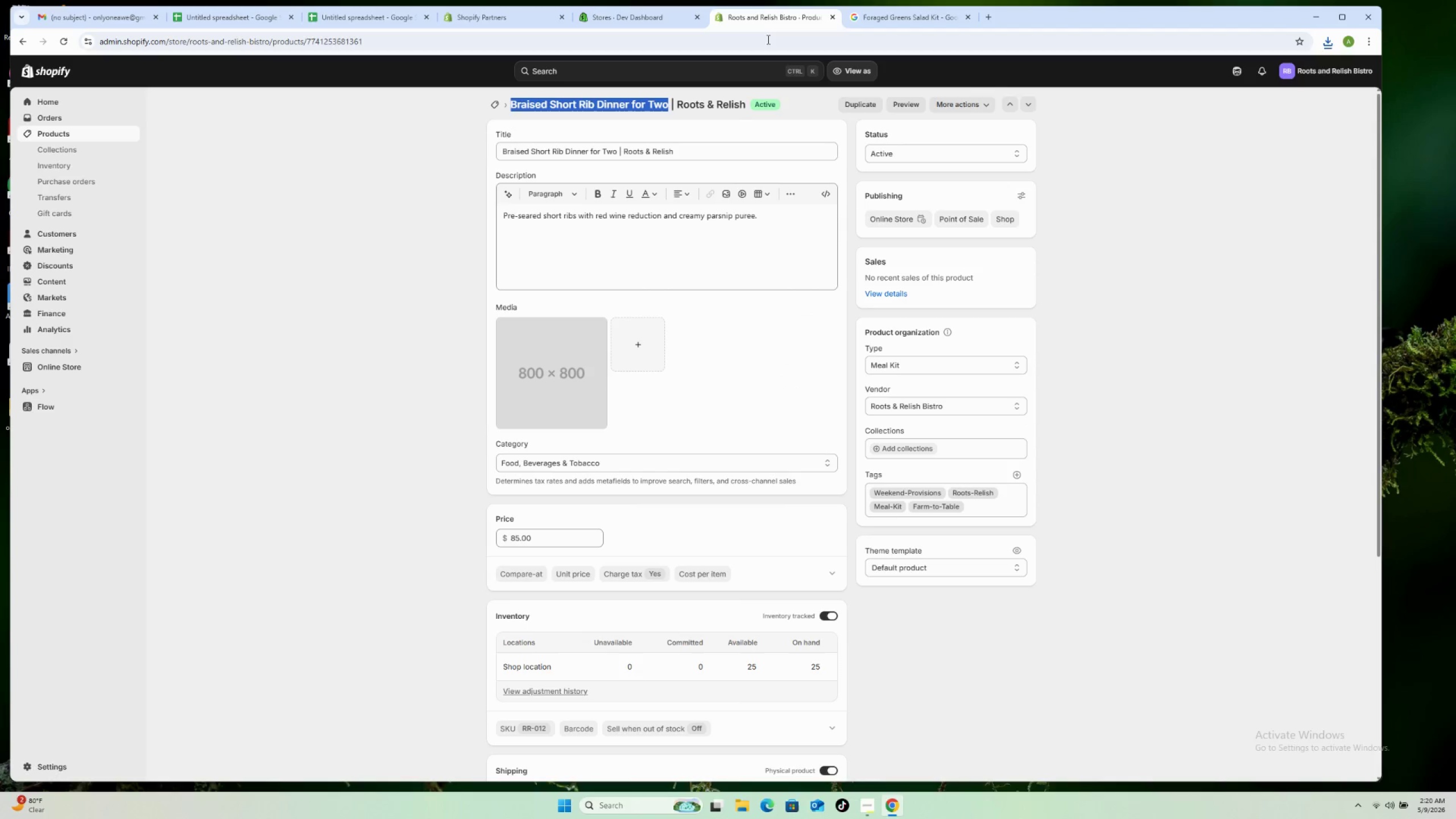 
left_click([869, 18])
 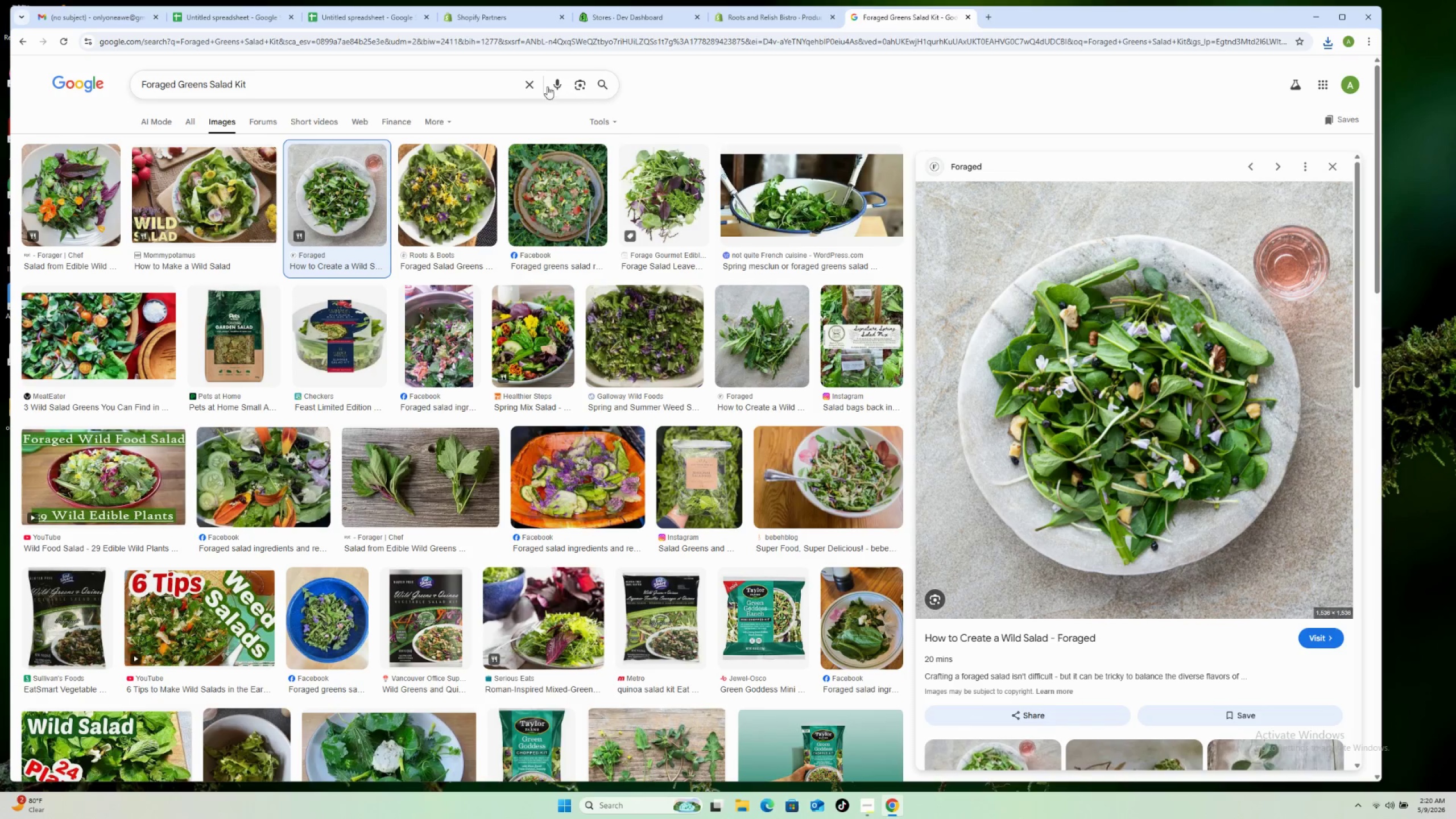 
left_click([525, 81])
 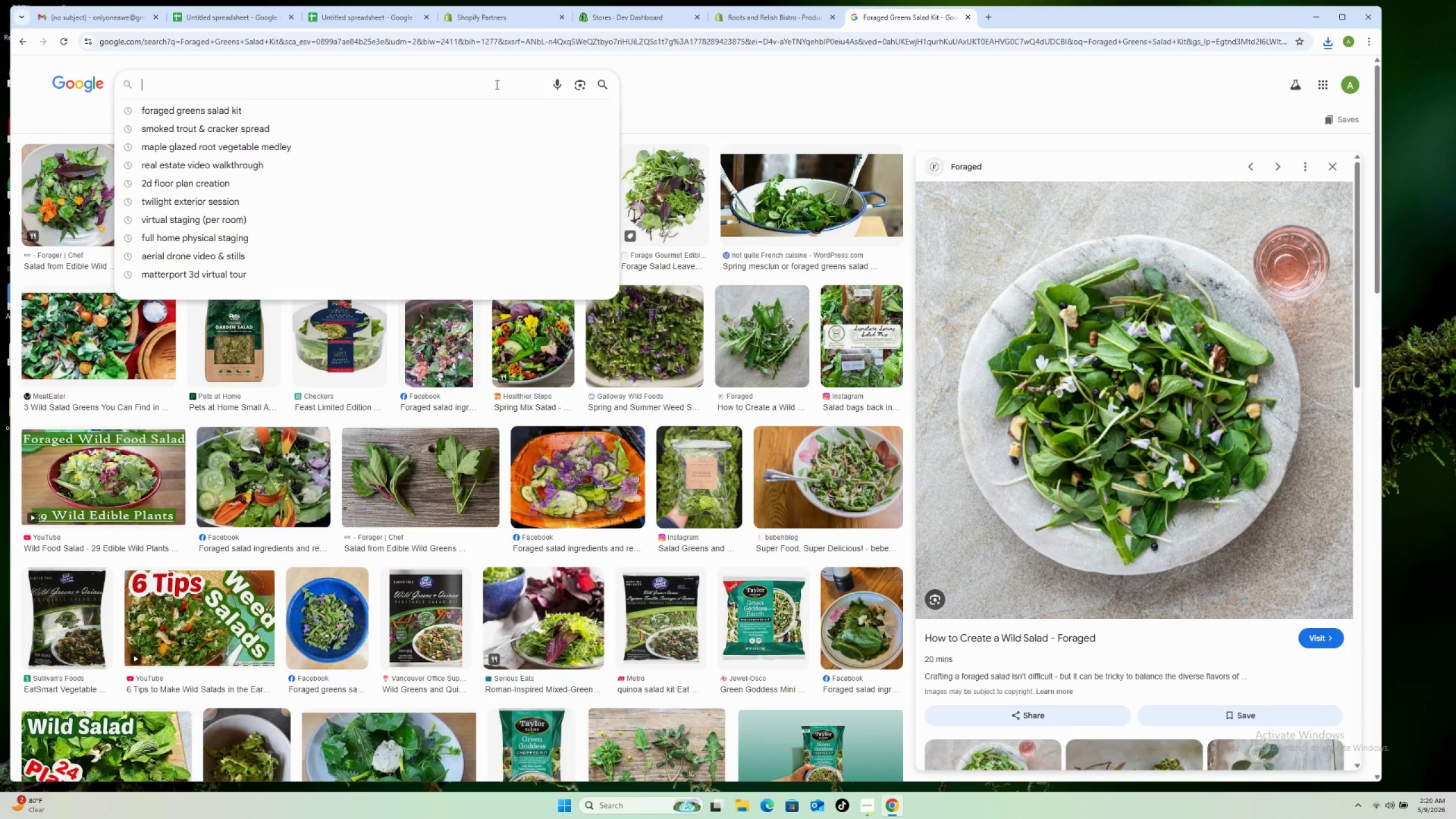 
right_click([496, 84])
 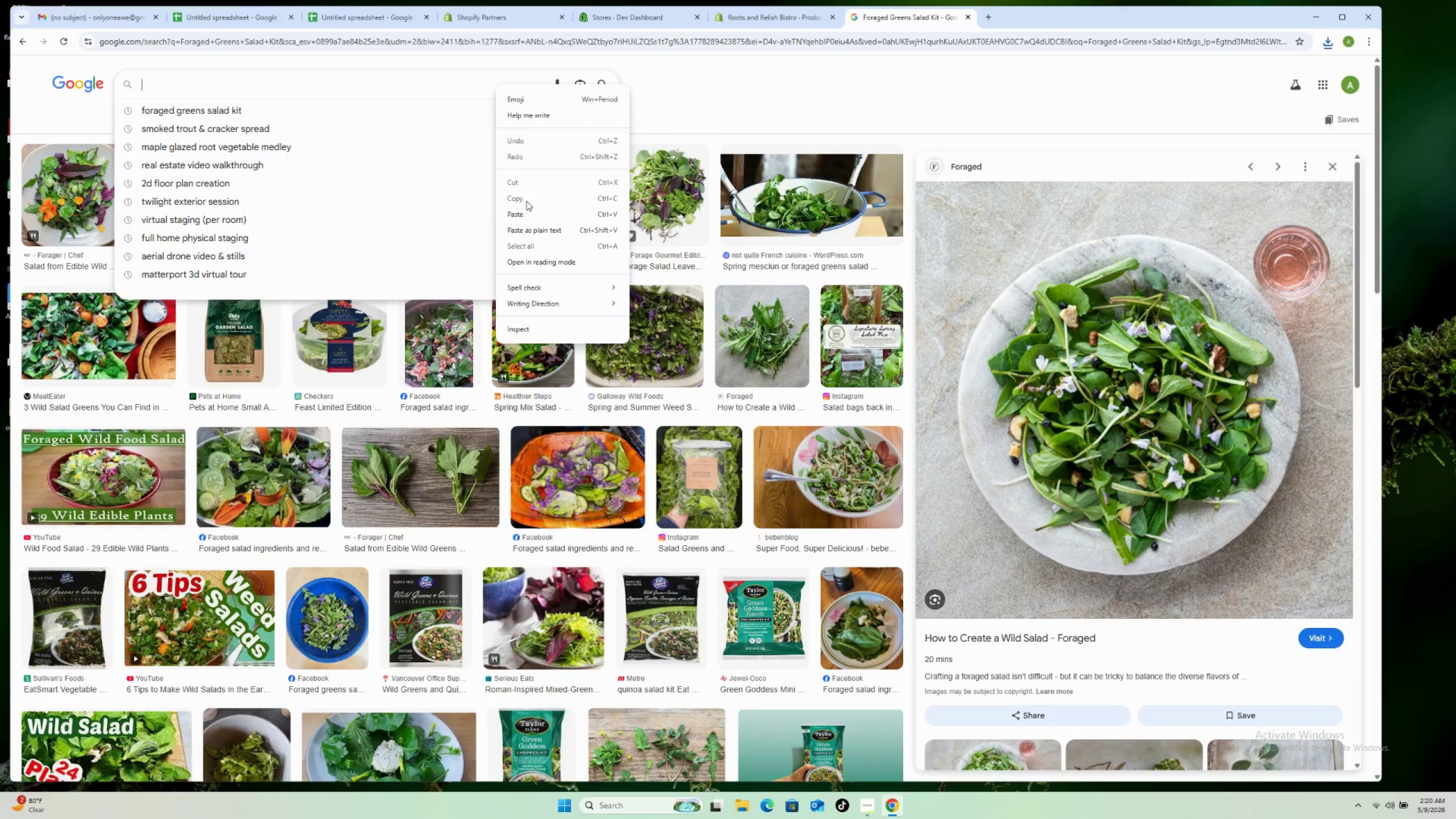 
left_click([524, 210])
 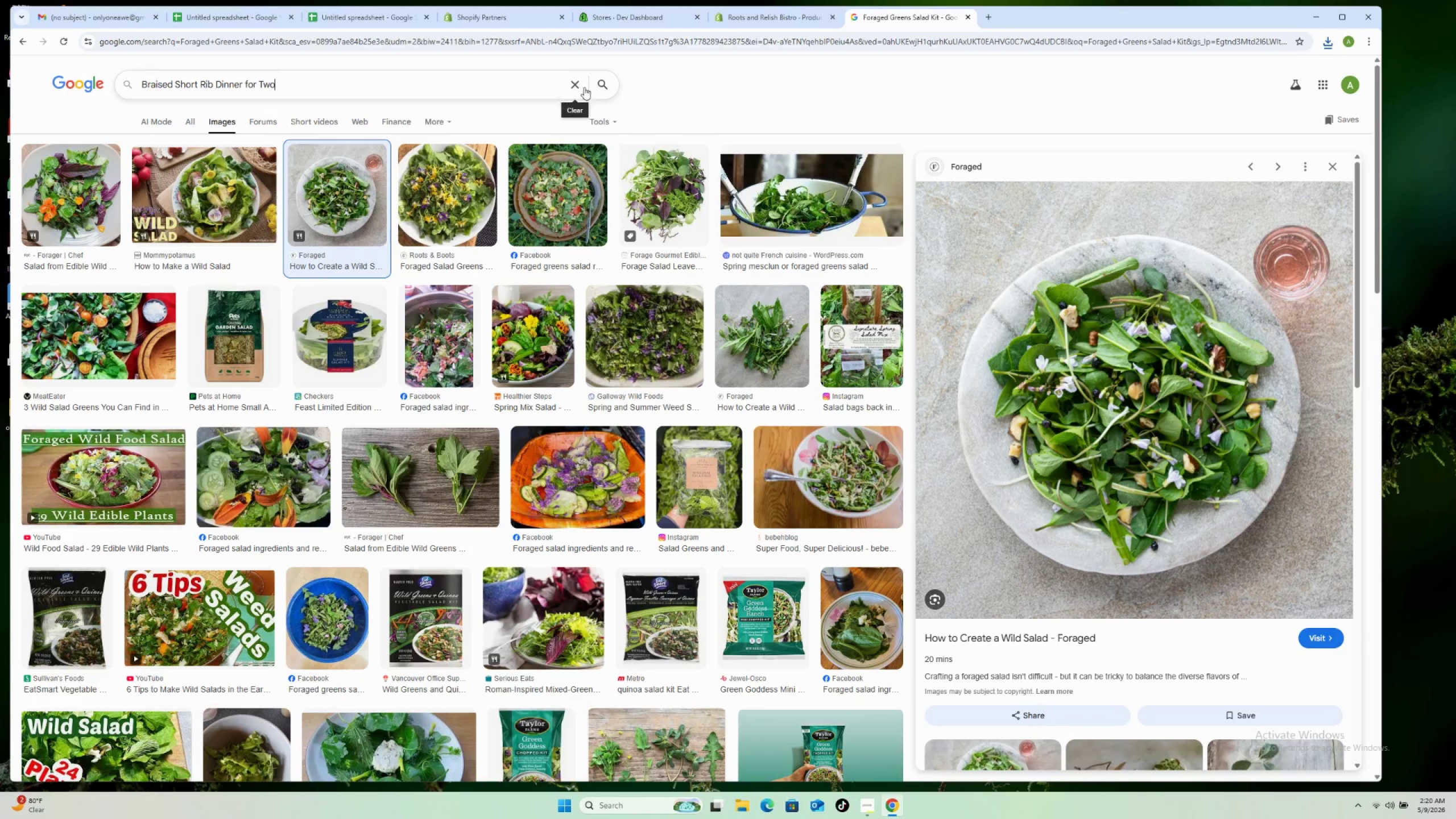 
left_click([607, 82])
 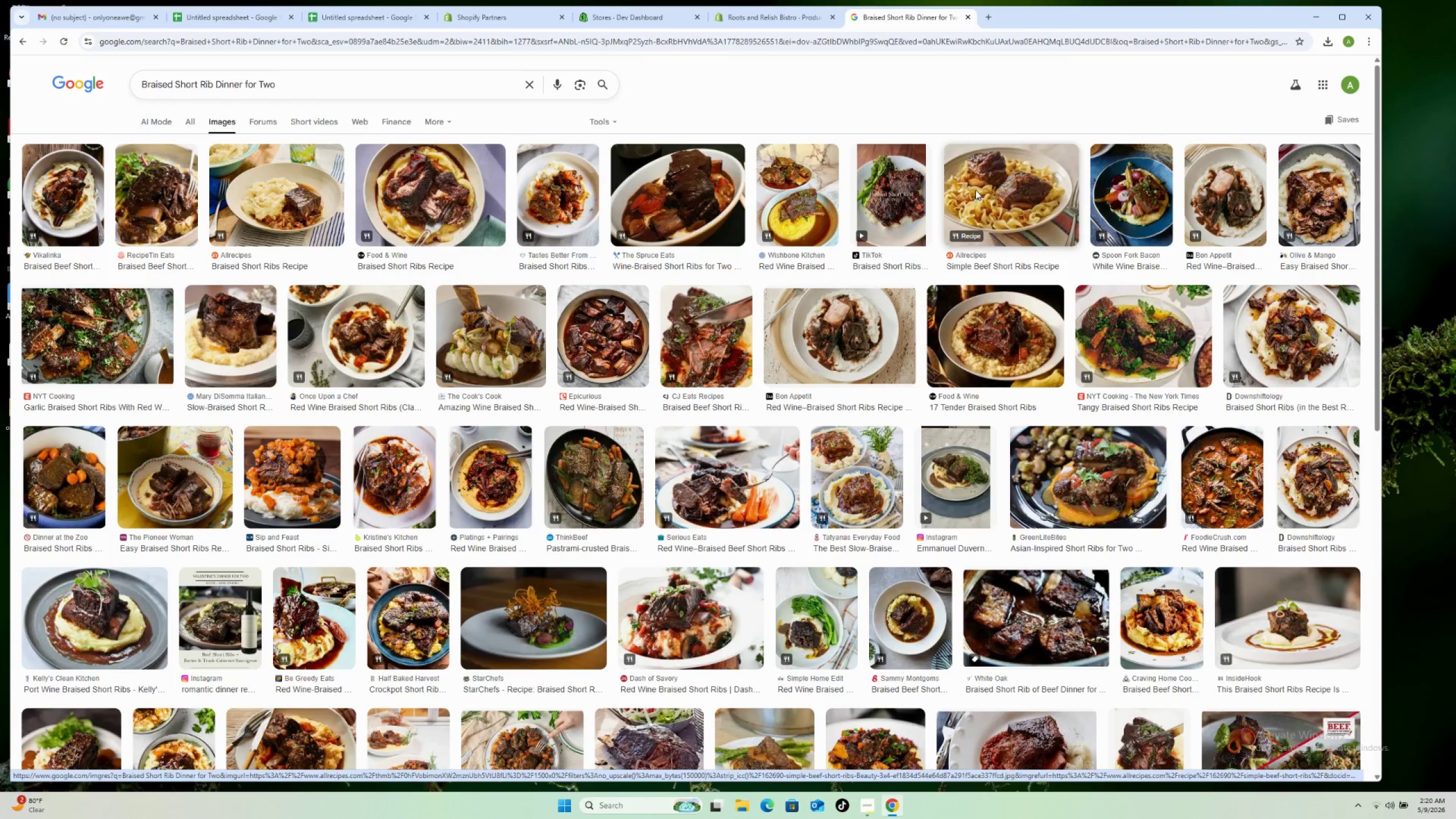 
wait(12.42)
 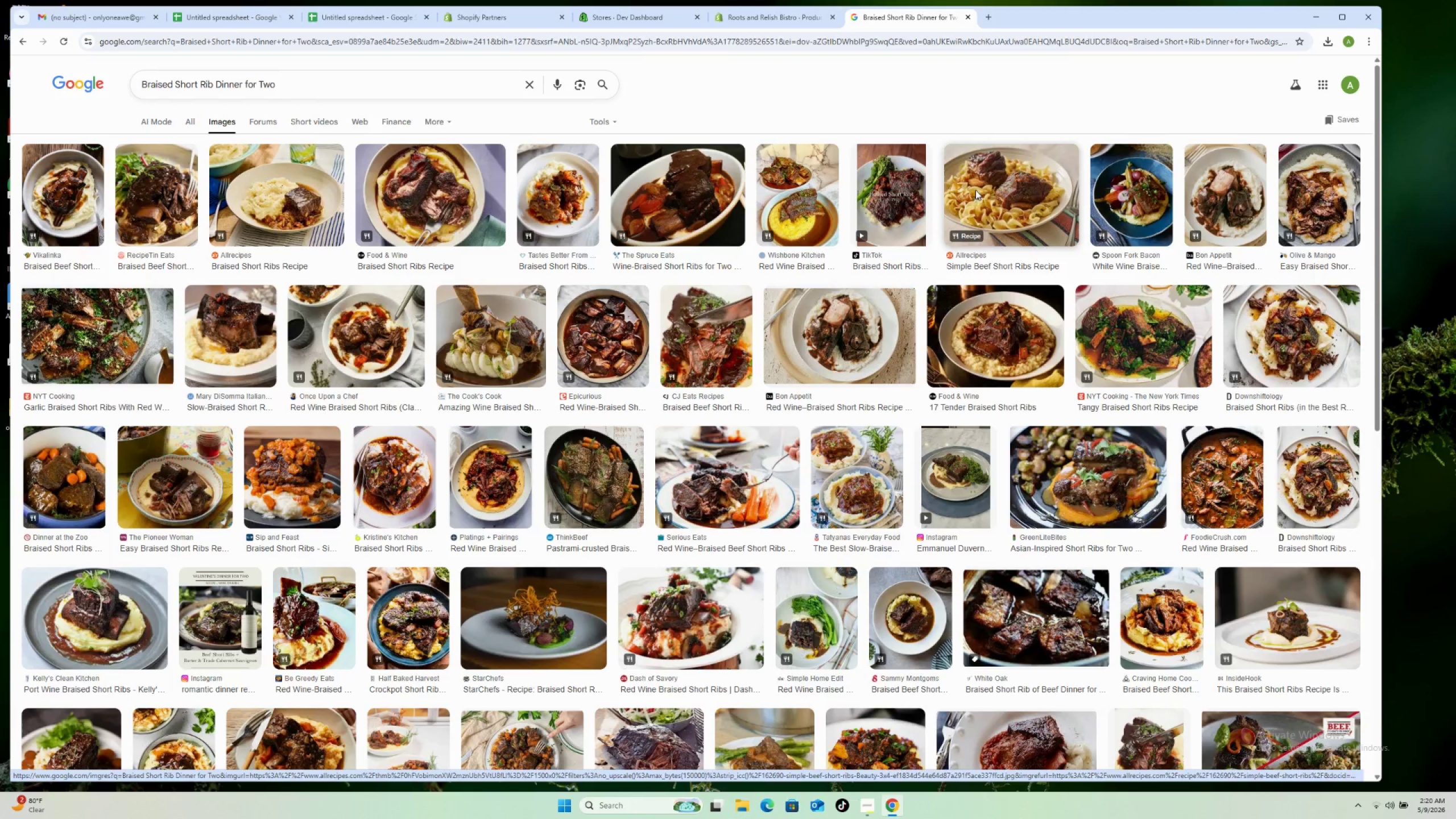 
right_click([1103, 325])
 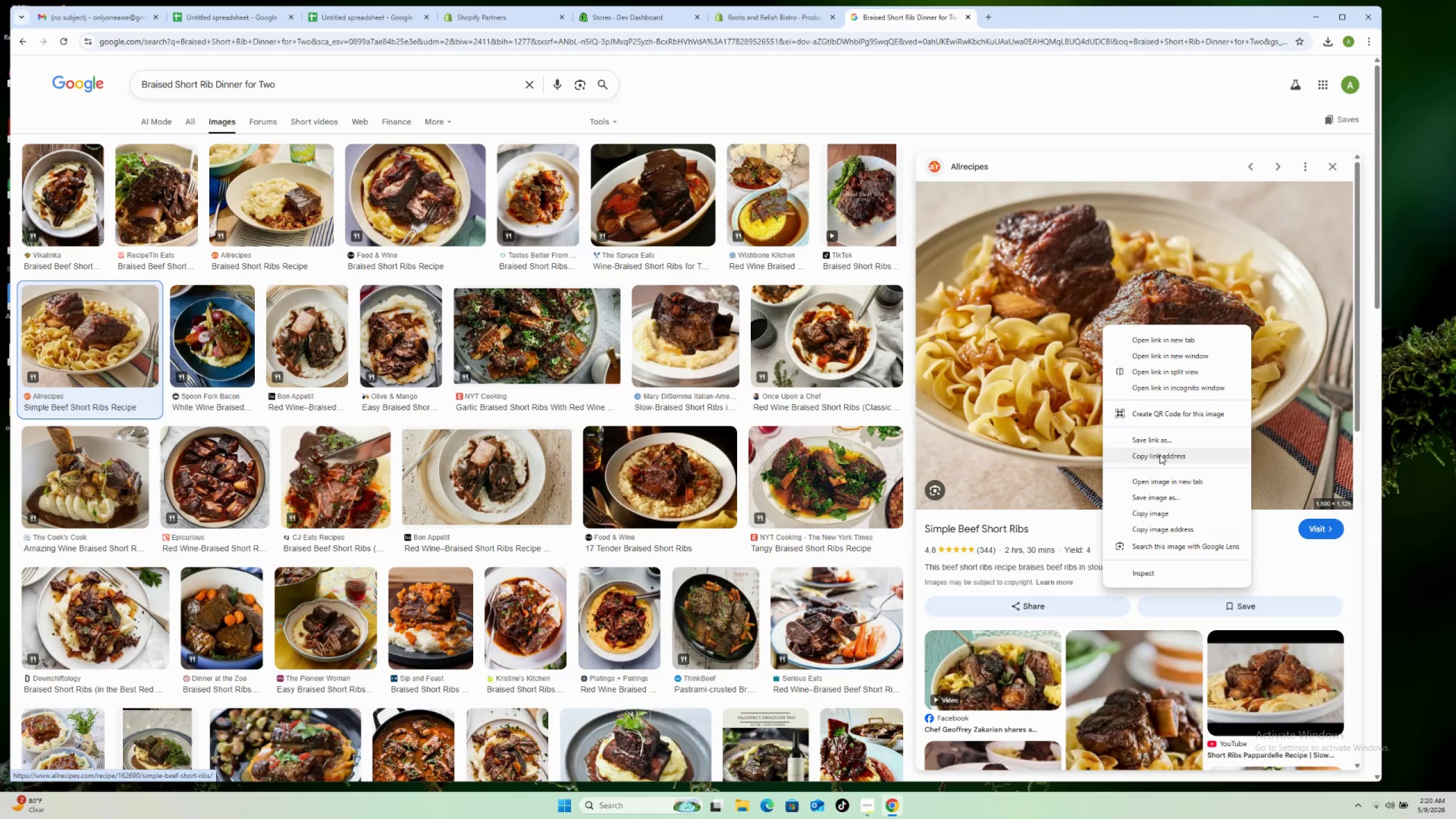 
left_click([1151, 494])
 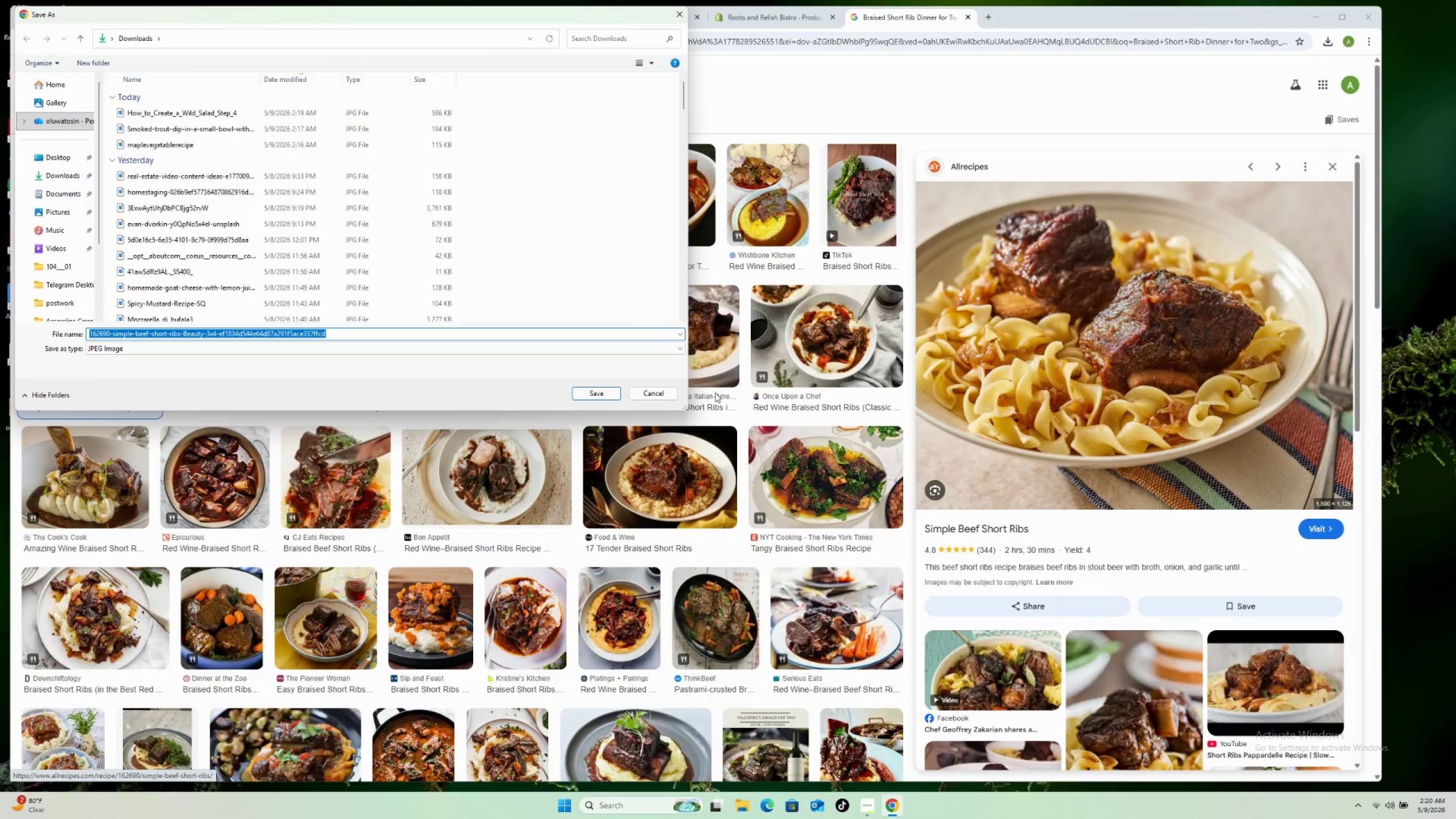 
left_click([579, 395])
 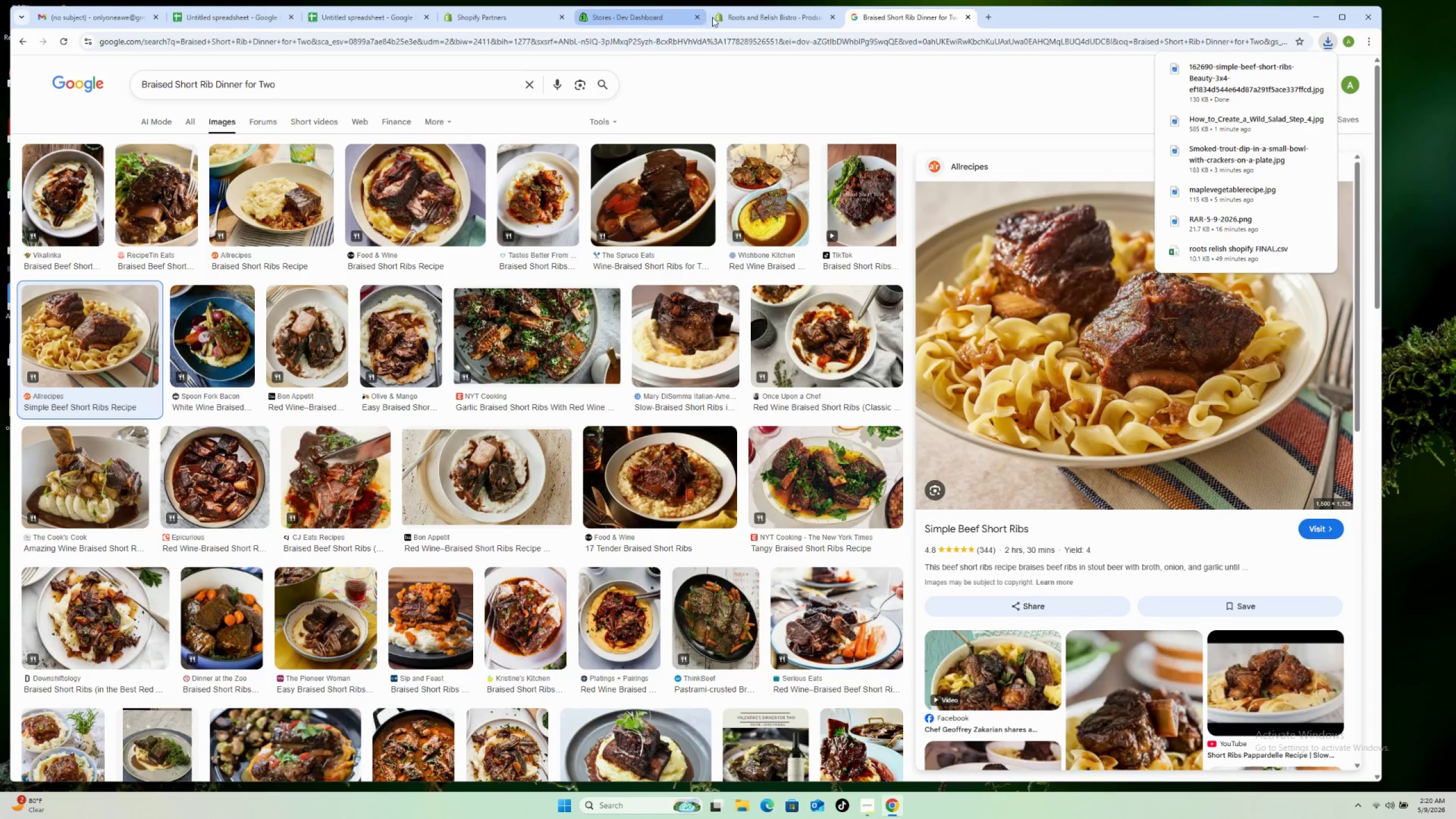 
left_click([746, 17])
 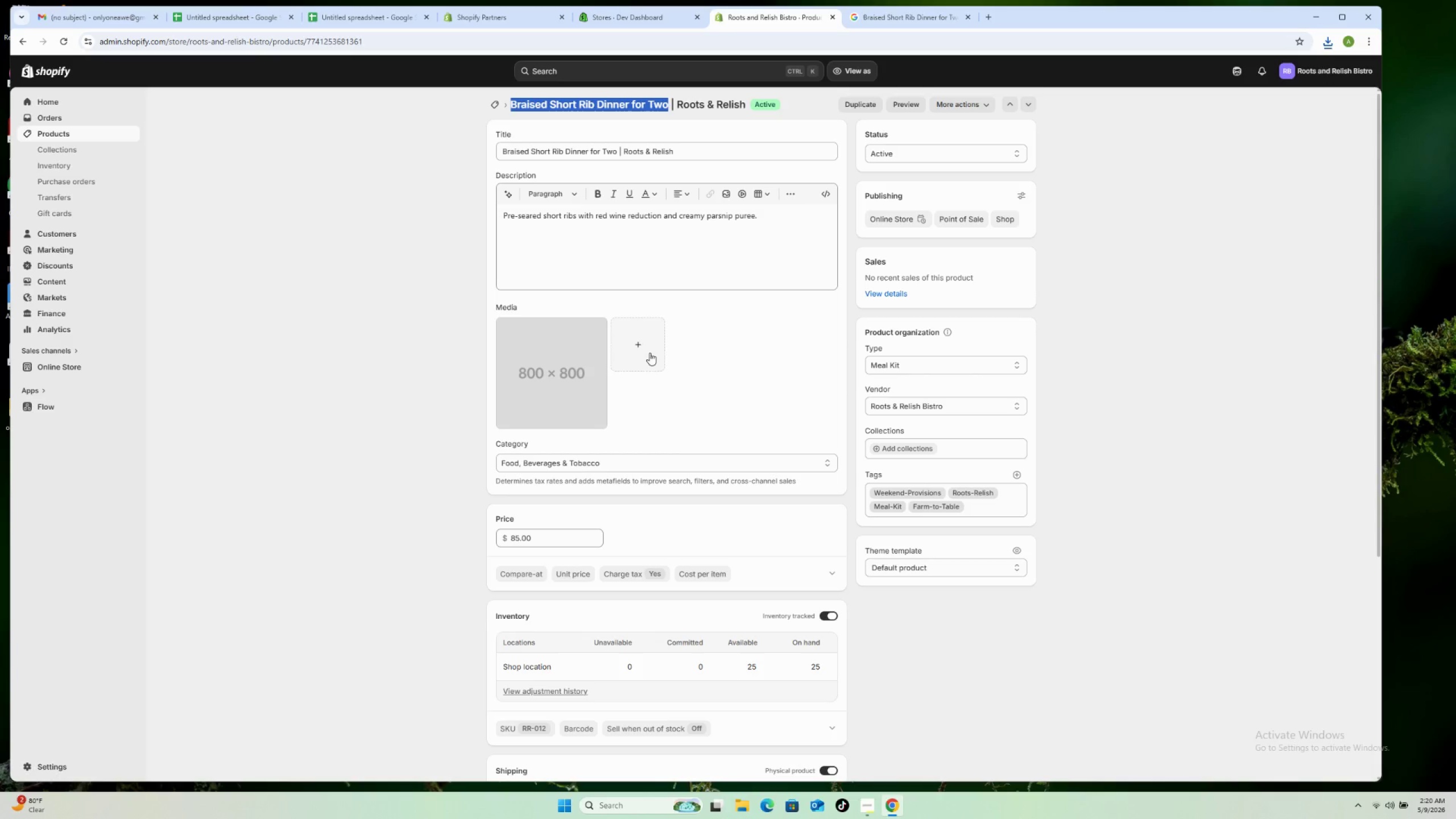 
left_click([647, 338])
 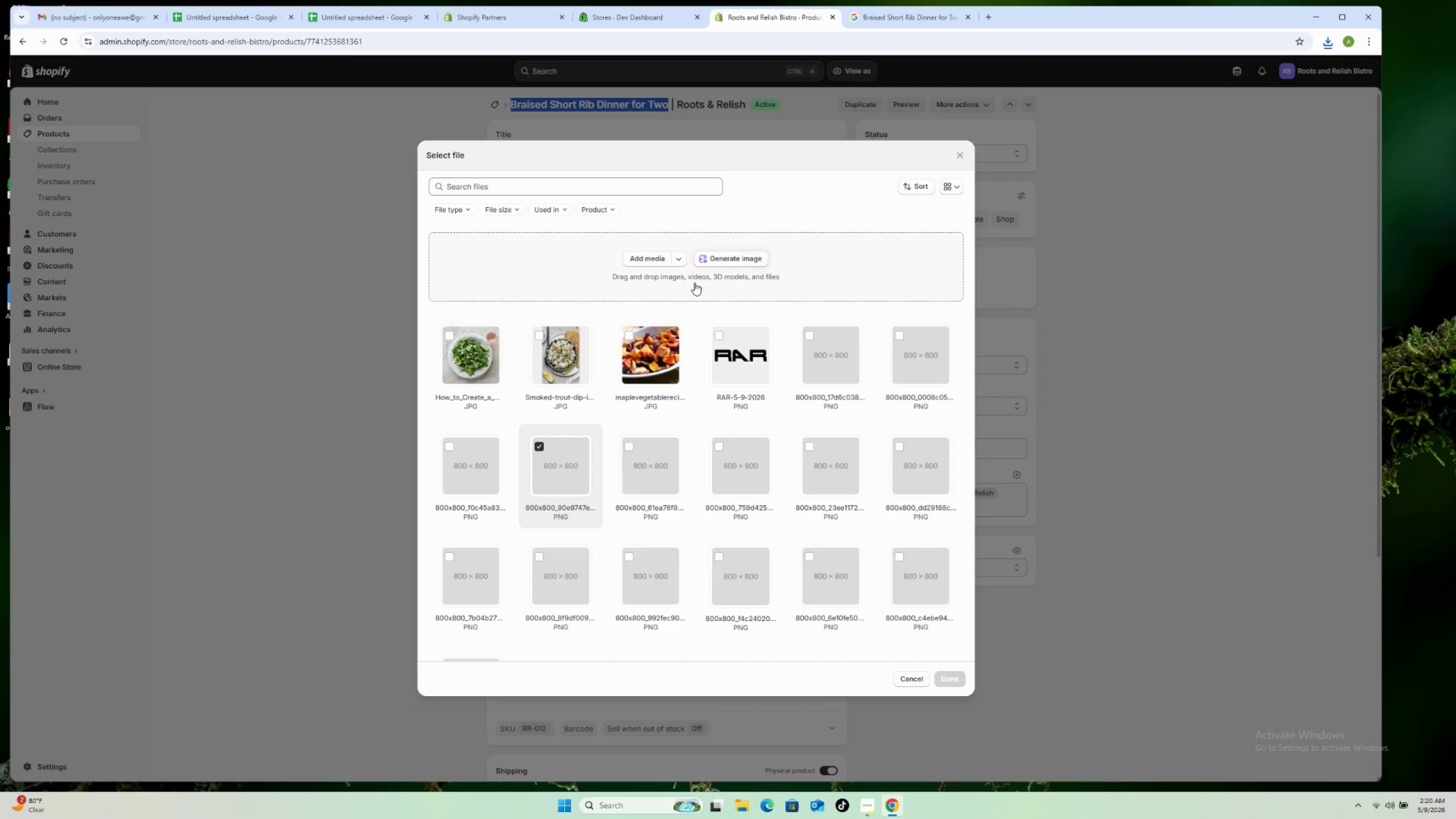 
left_click([660, 264])
 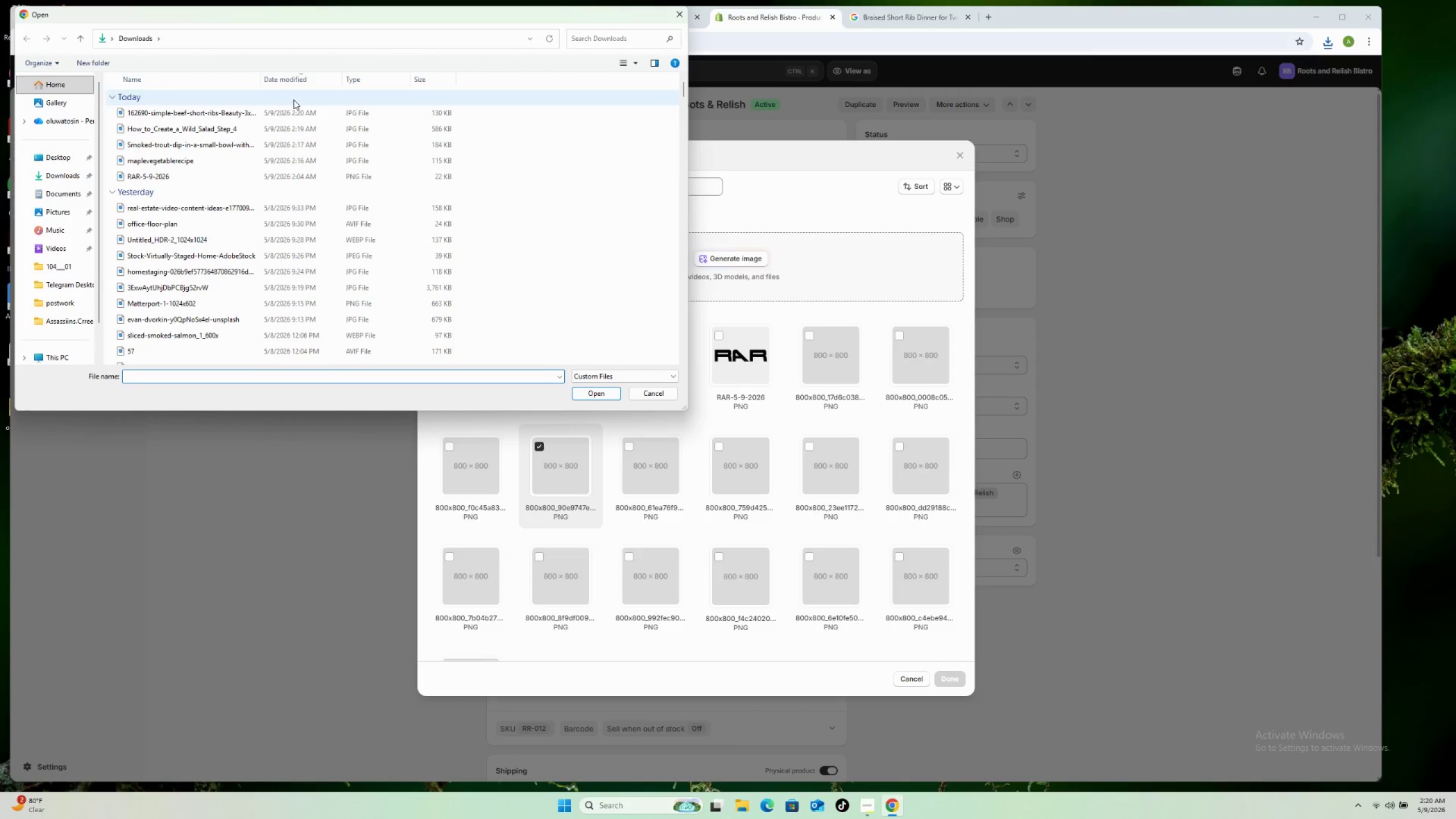 
left_click([277, 109])
 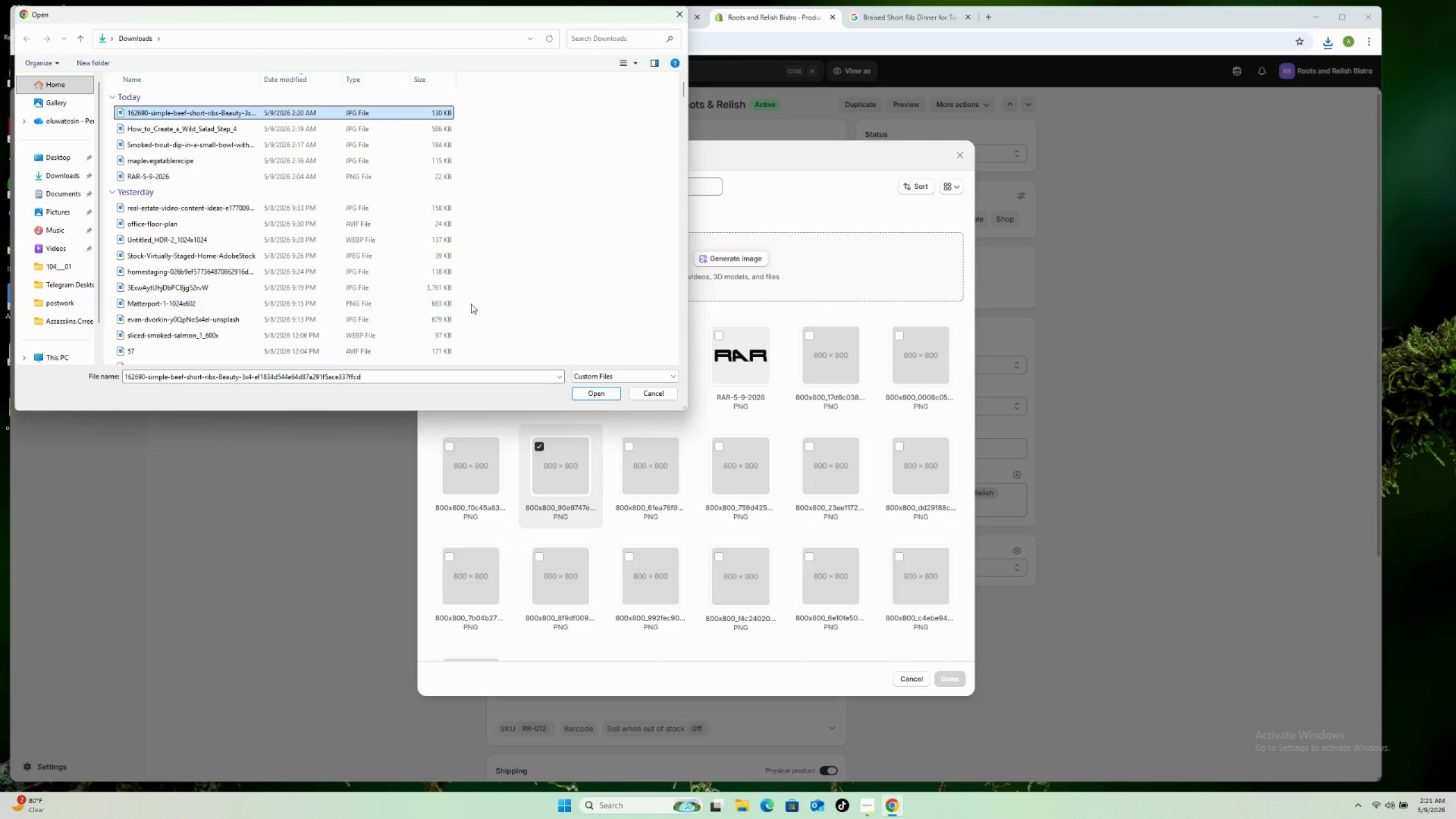 
left_click([590, 395])
 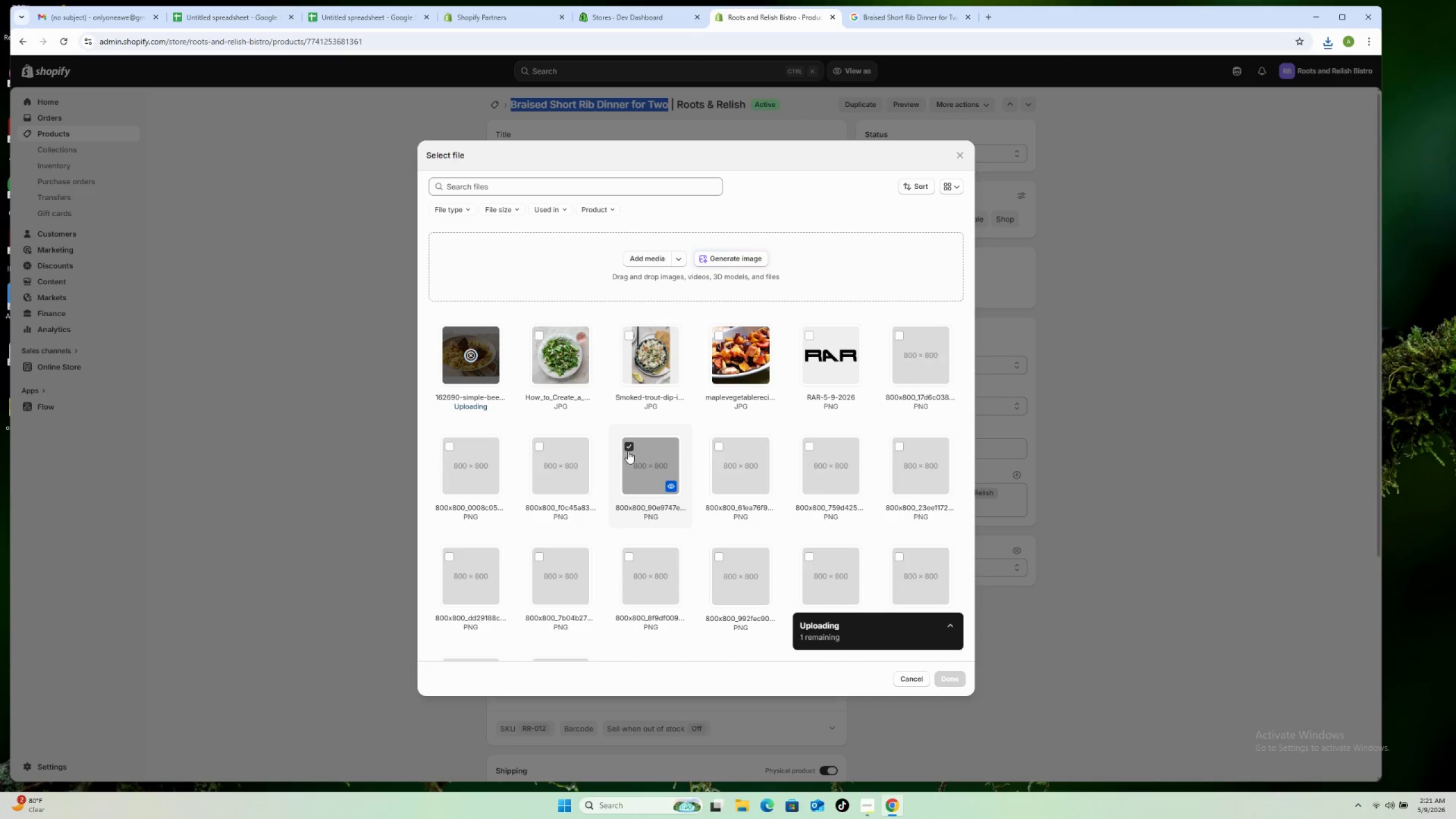 
left_click([628, 447])
 